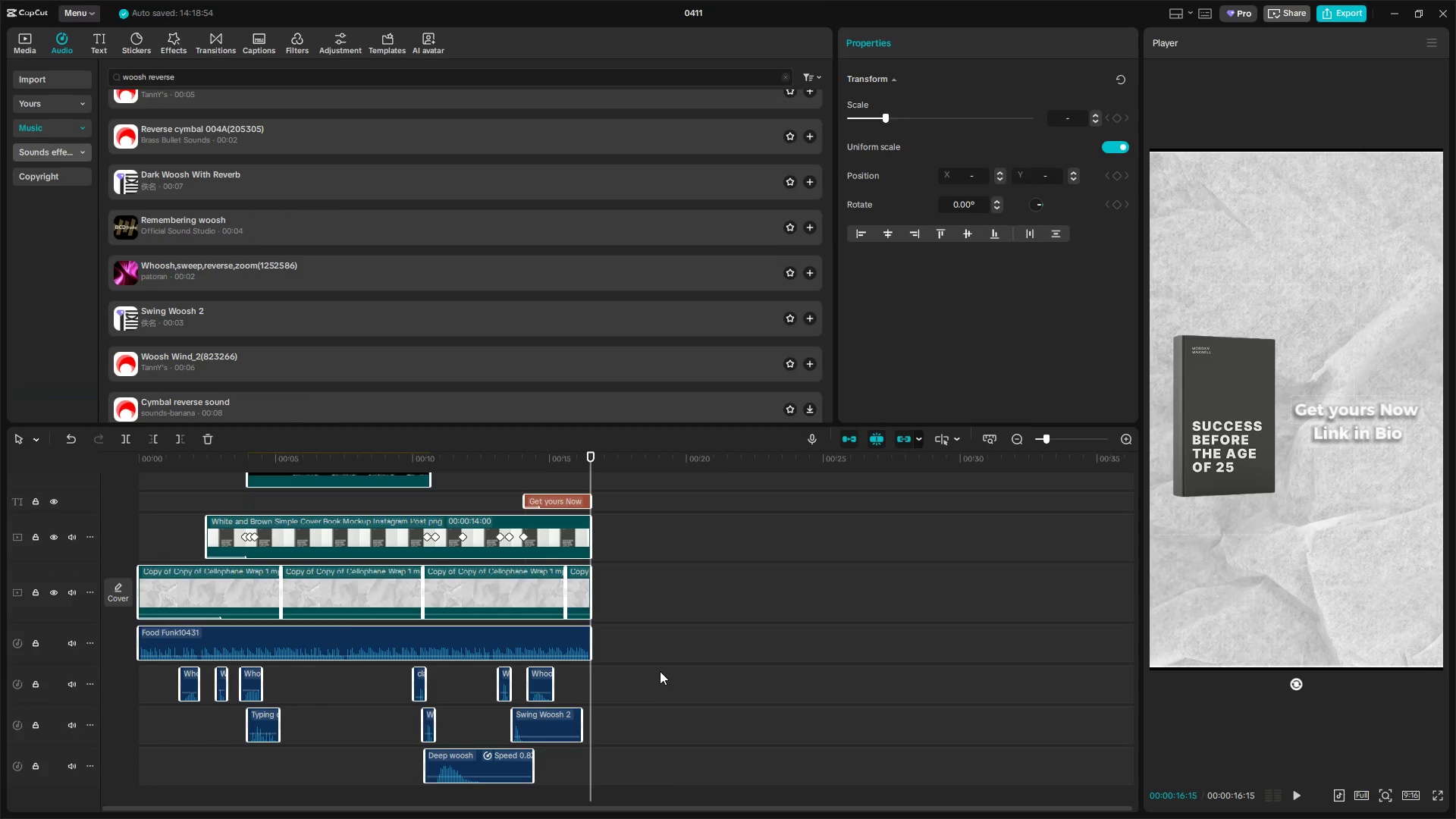 
hold_key(key=ControlLeft, duration=1.5)
scroll: coordinate [663, 670], scroll_direction: up, amount: 5.0
 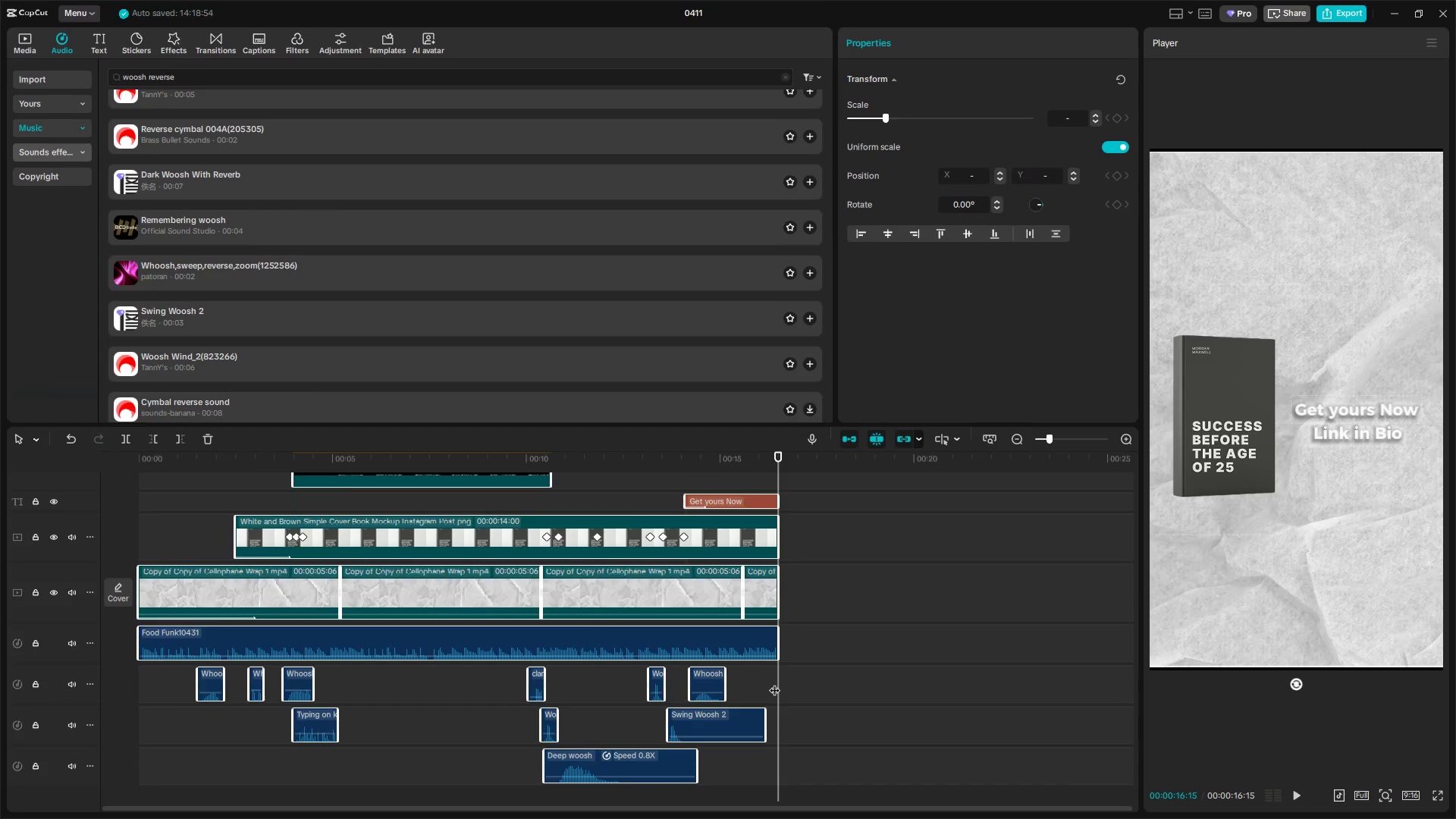 
hold_key(key=ControlLeft, duration=1.41)
 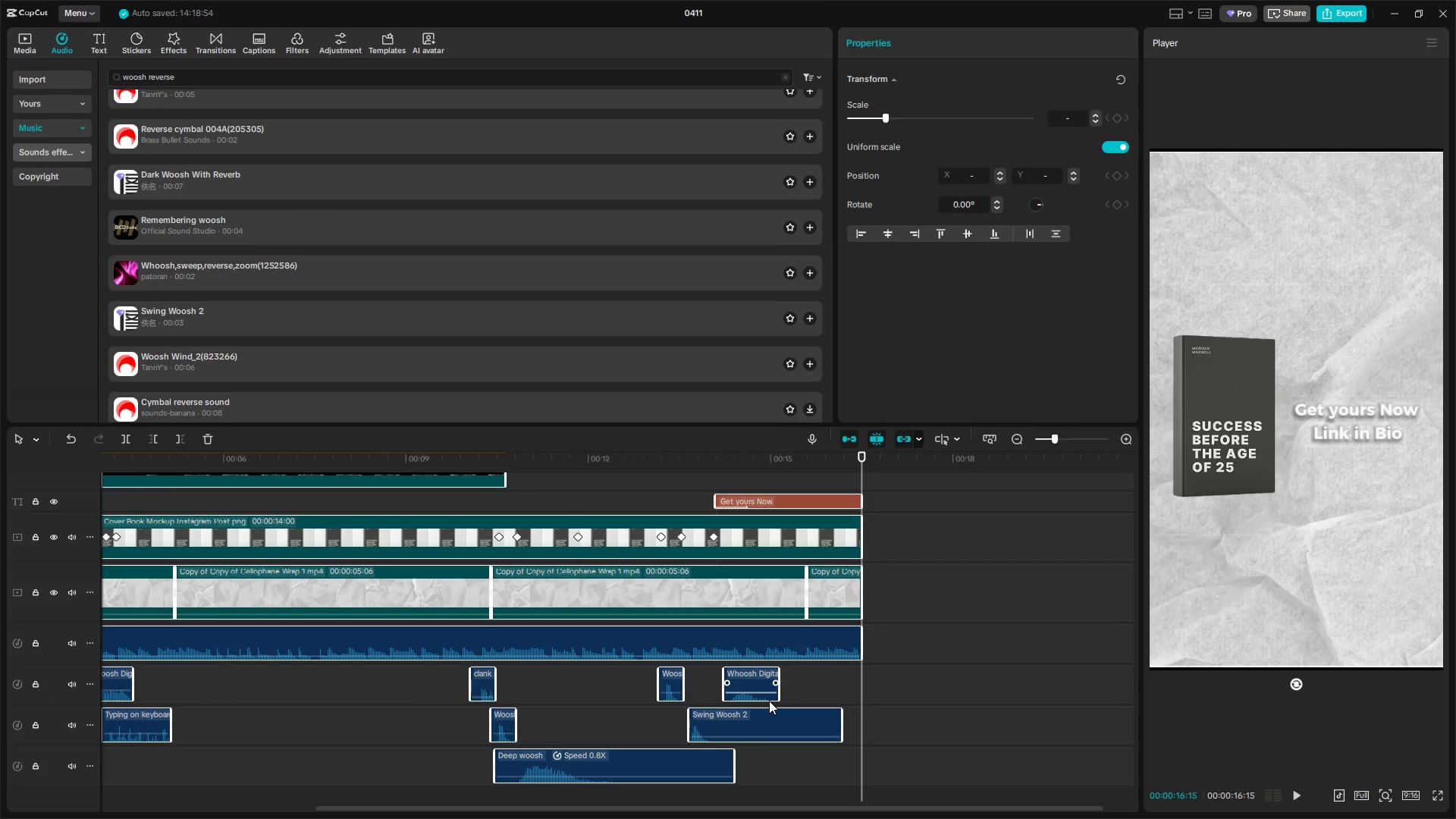 
scroll: coordinate [776, 682], scroll_direction: up, amount: 8.0
 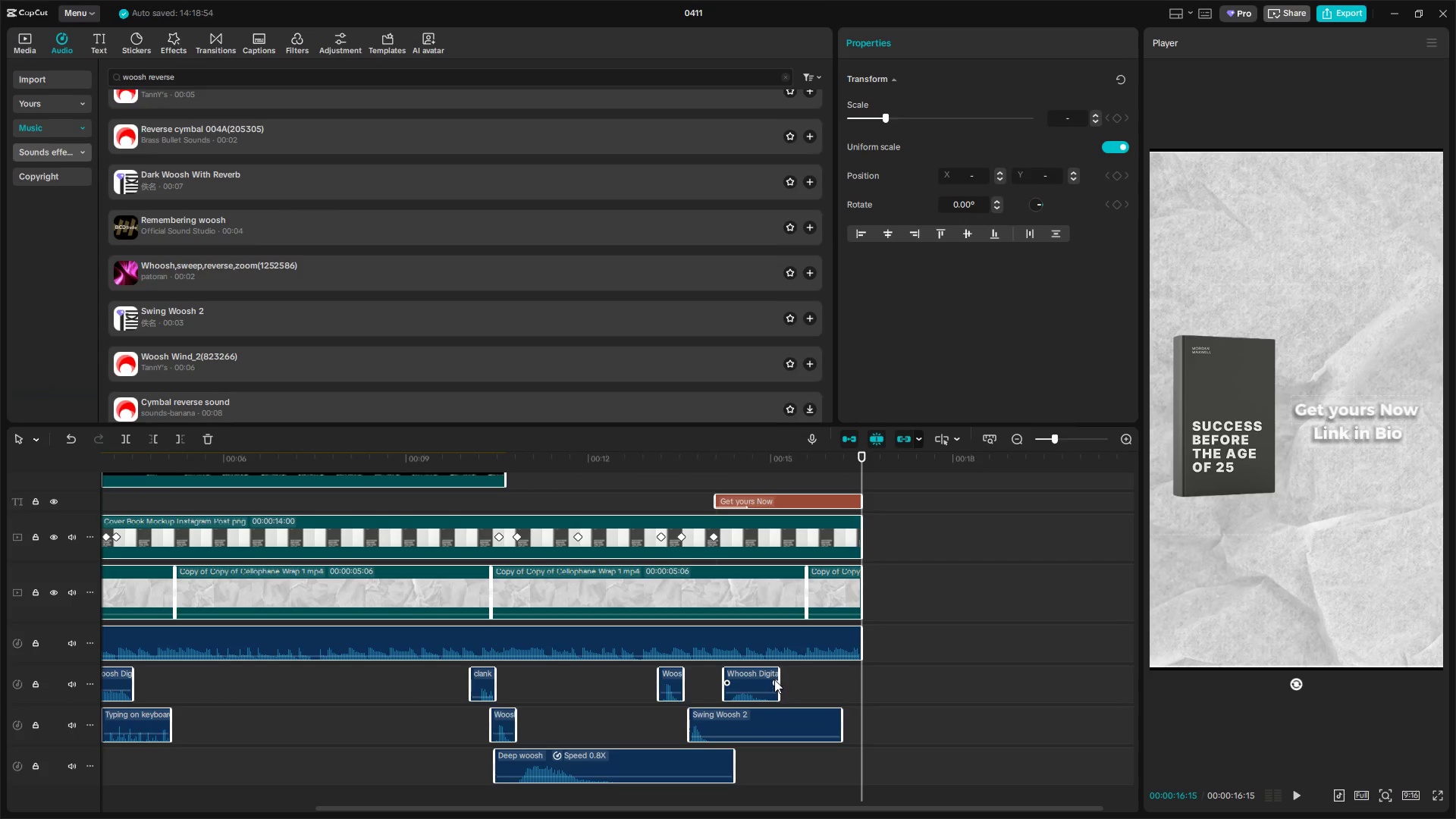 
key(Alt+G)
 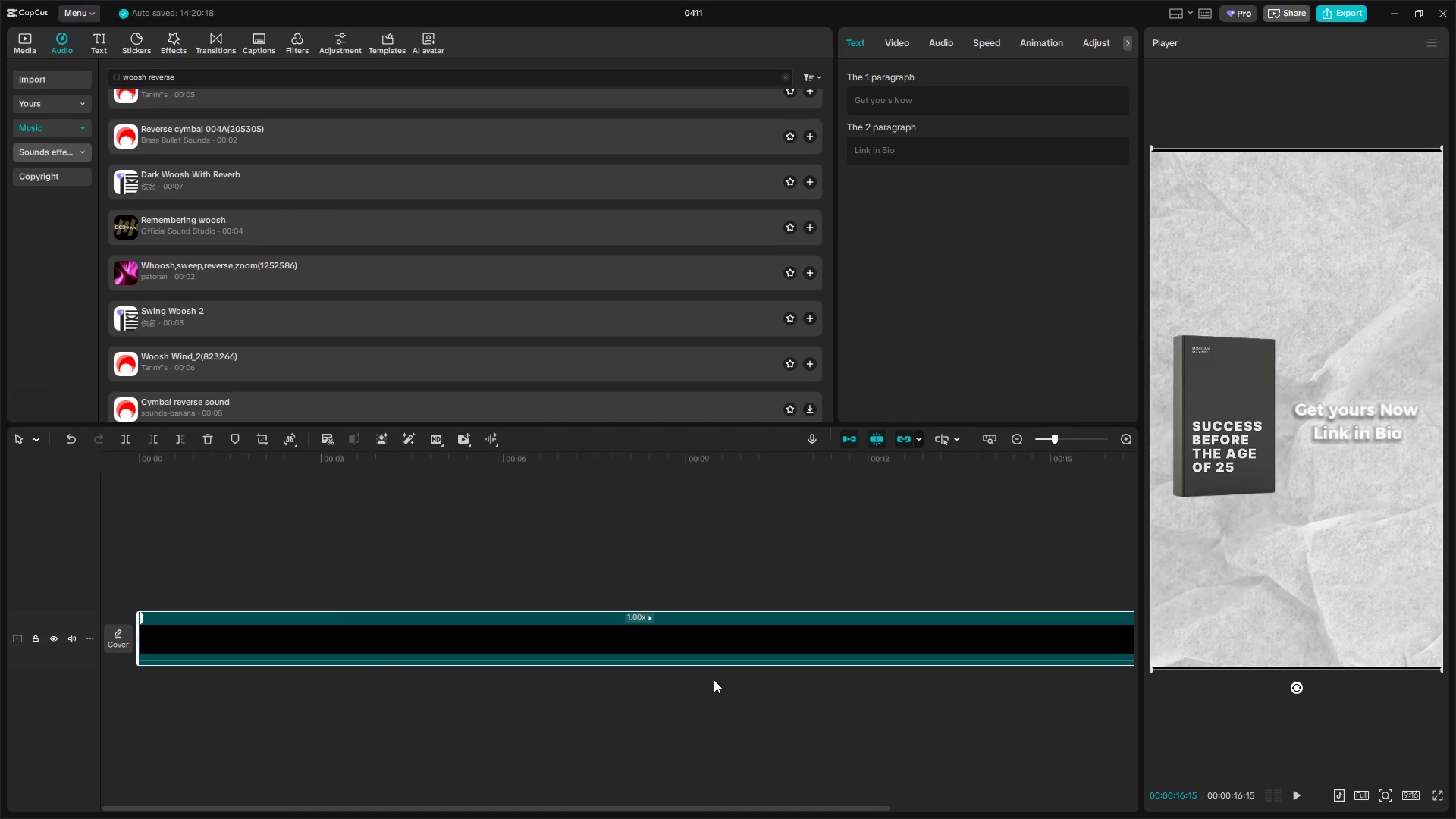 
hold_key(key=ControlLeft, duration=0.69)
scroll: coordinate [723, 674], scroll_direction: down, amount: 10.0
 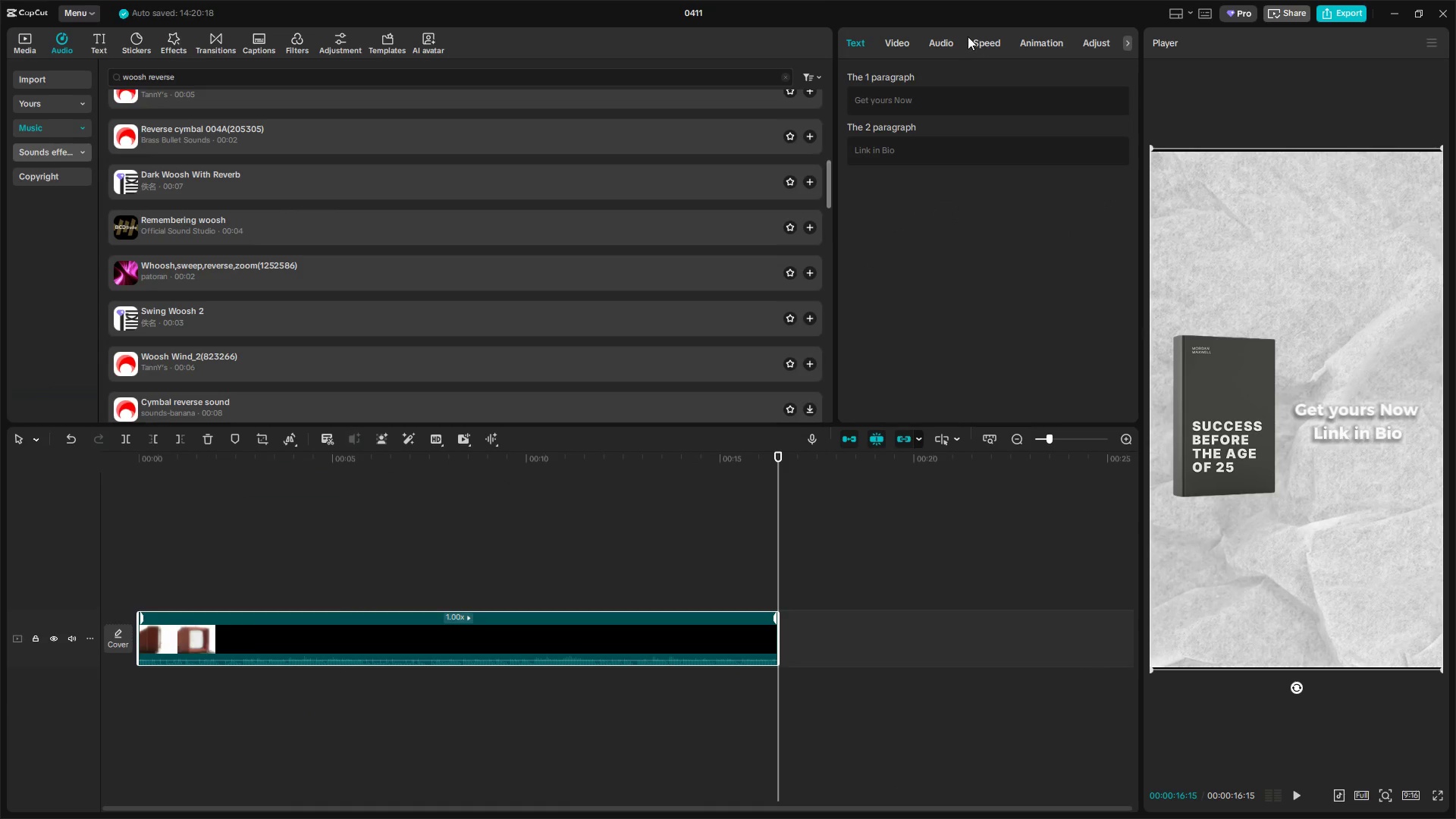 
left_click([1023, 39])
 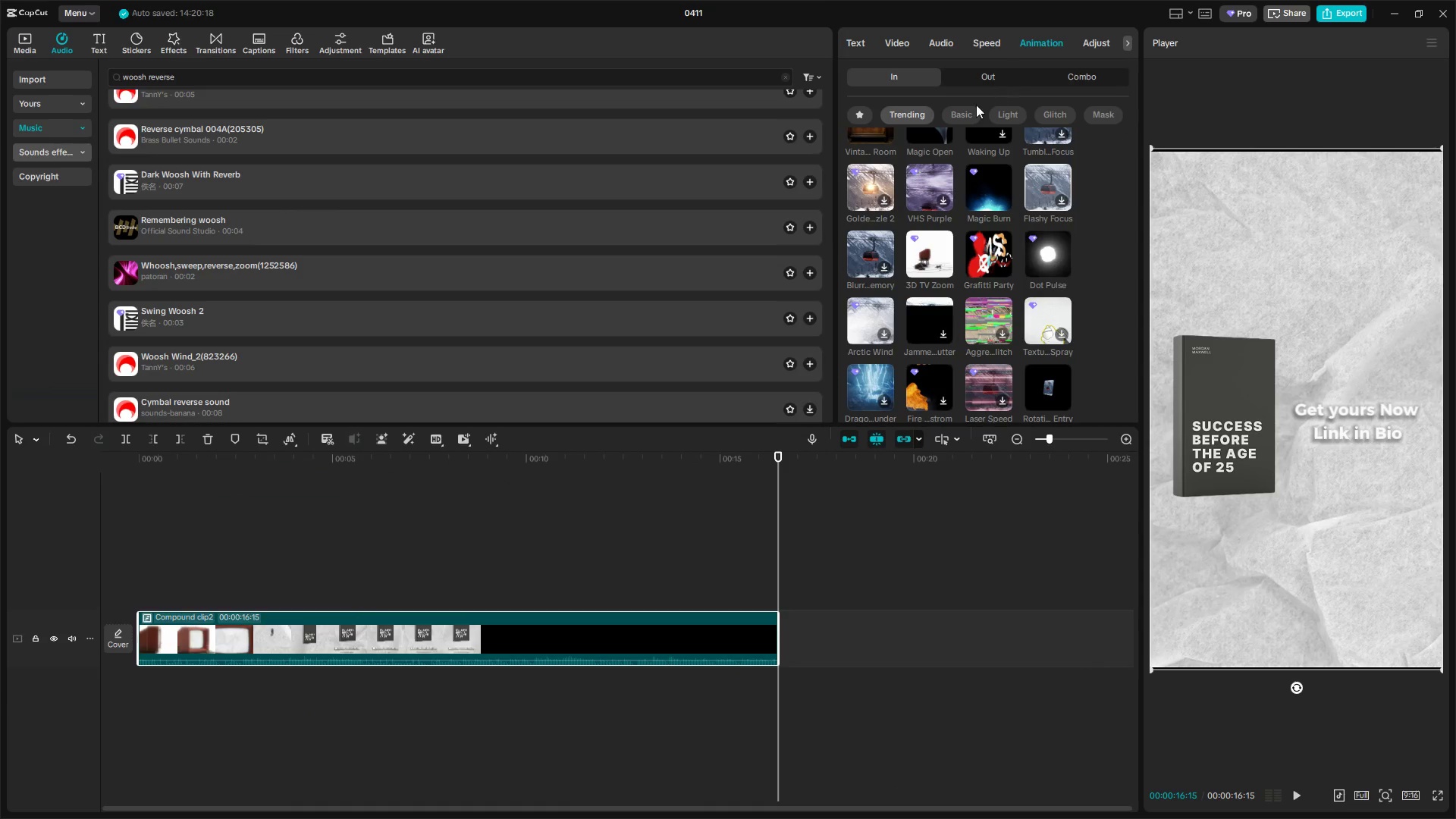 
left_click([982, 77])
 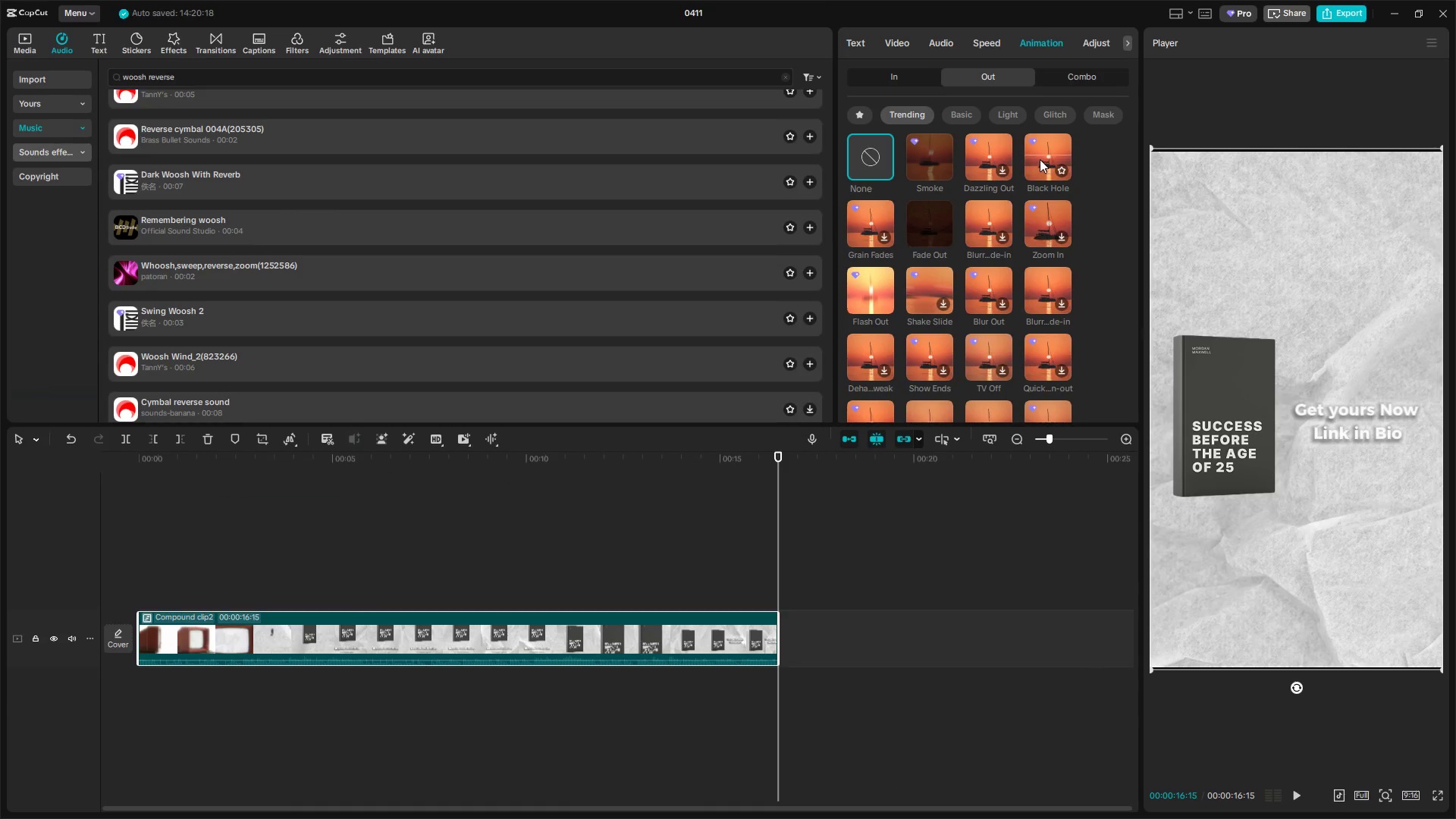 
left_click([1040, 159])
 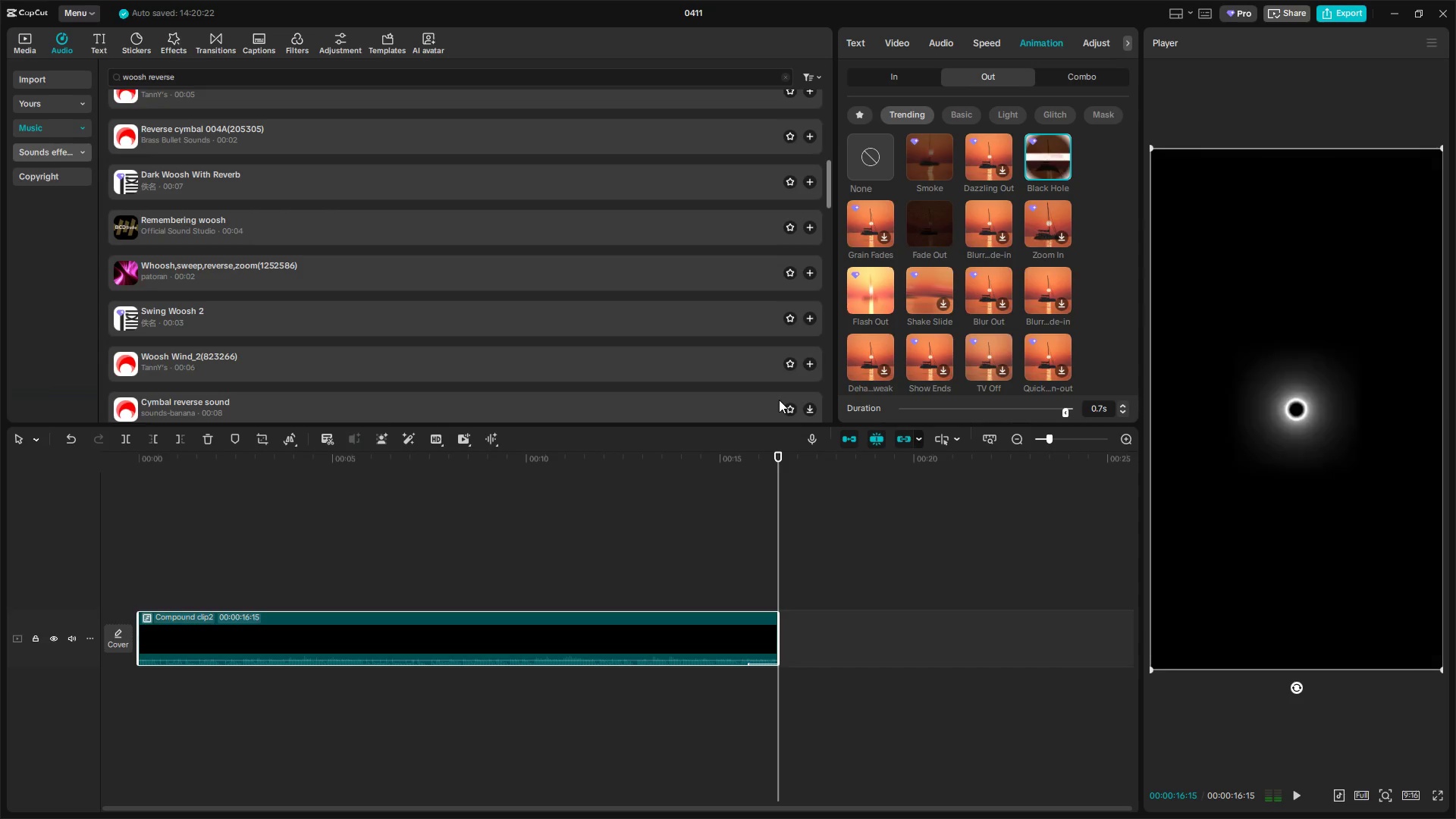 
left_click([173, 551])
 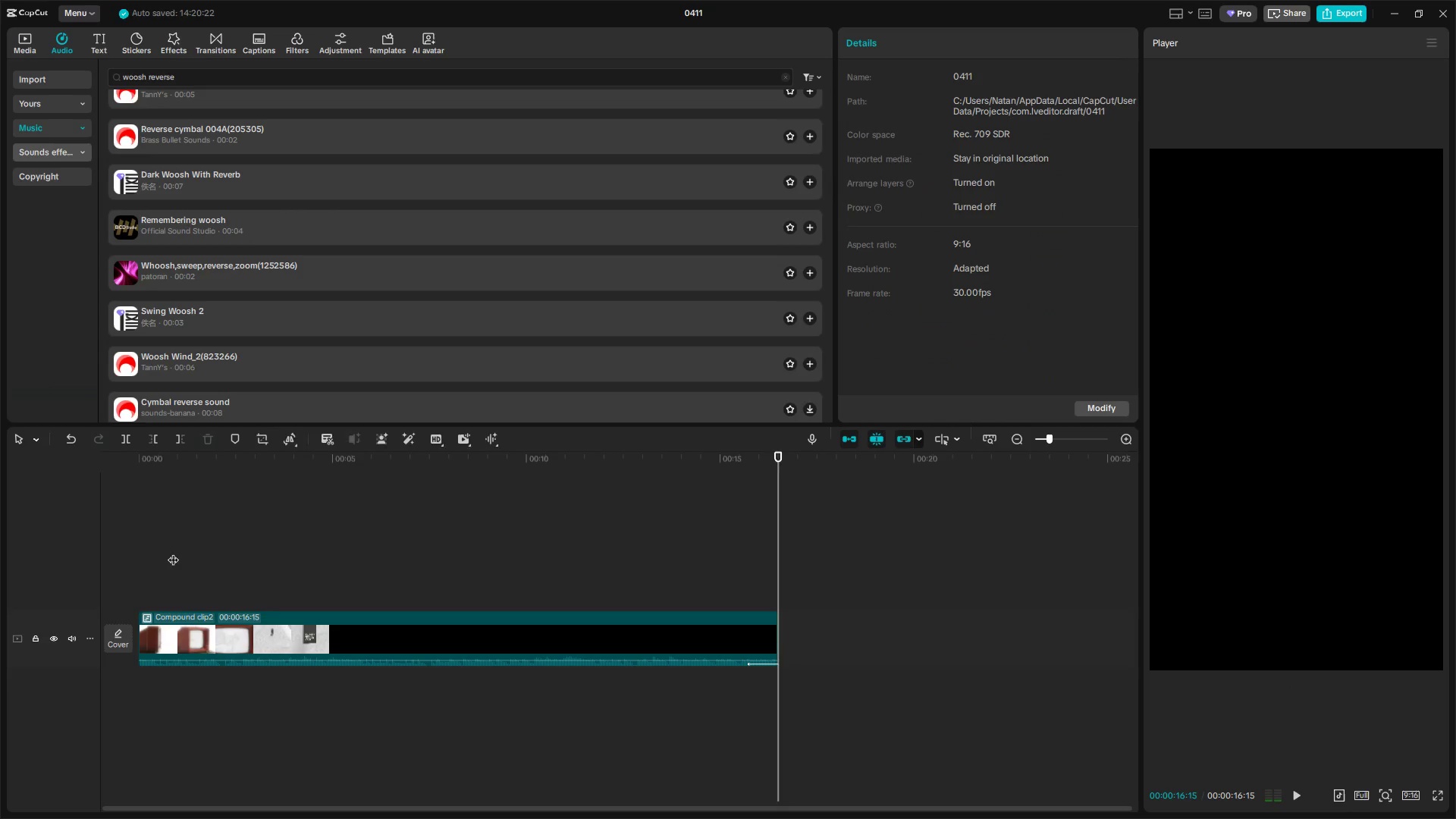 
left_click_drag(start_coordinate=[171, 553], to_coordinate=[105, 558])
 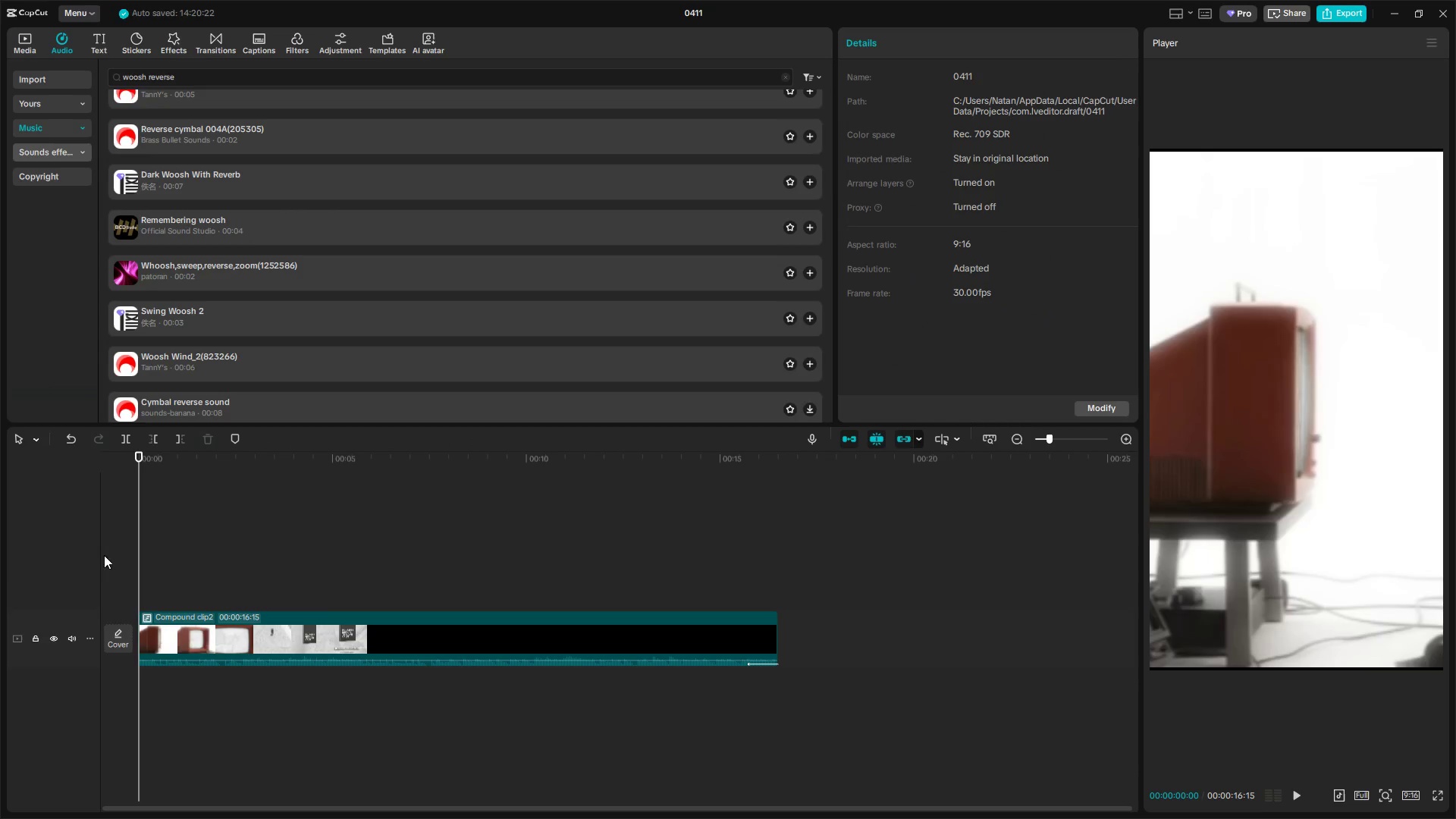 
key(Space)
 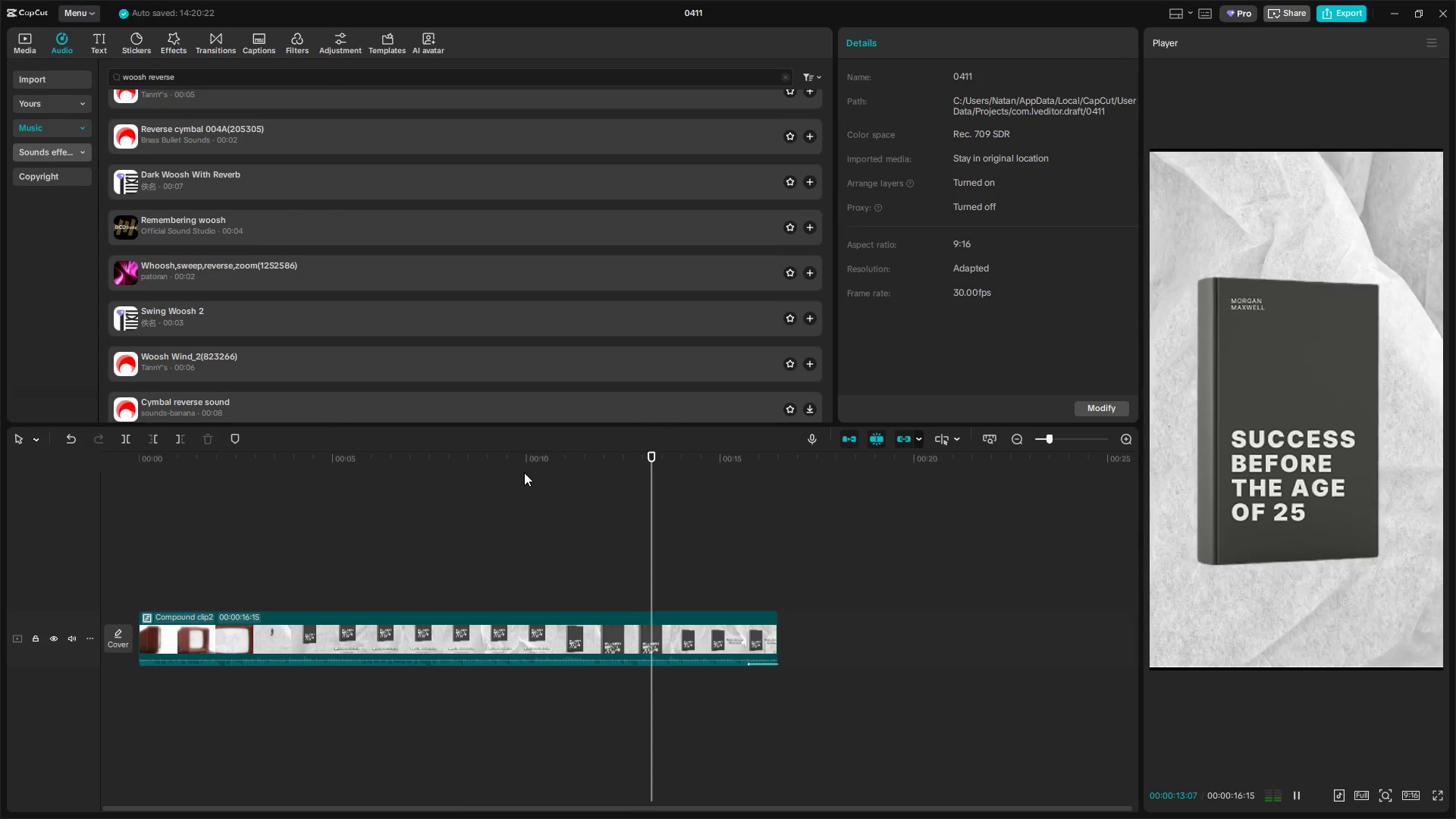 
wait(18.3)
 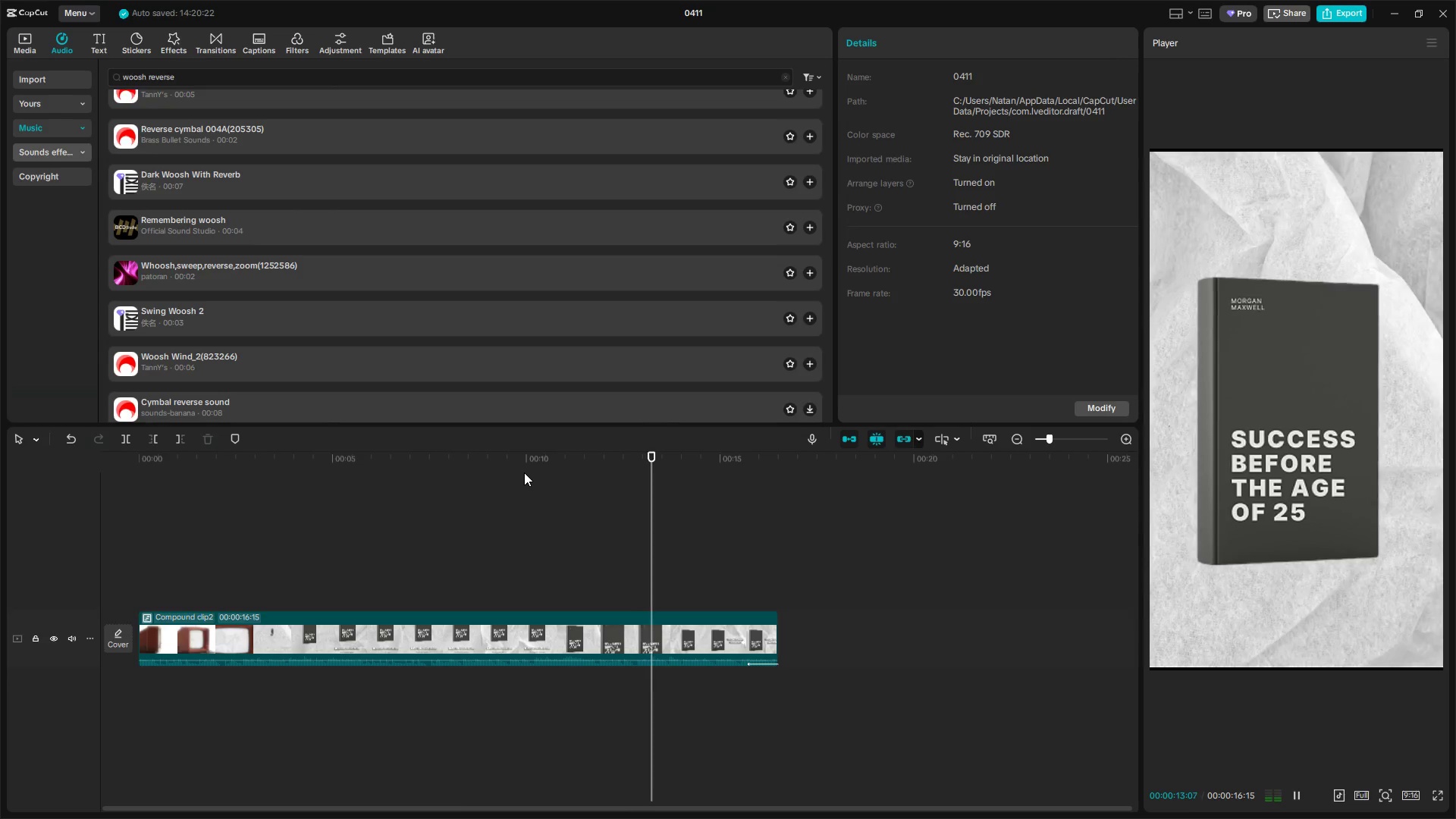 
left_click([761, 581])
 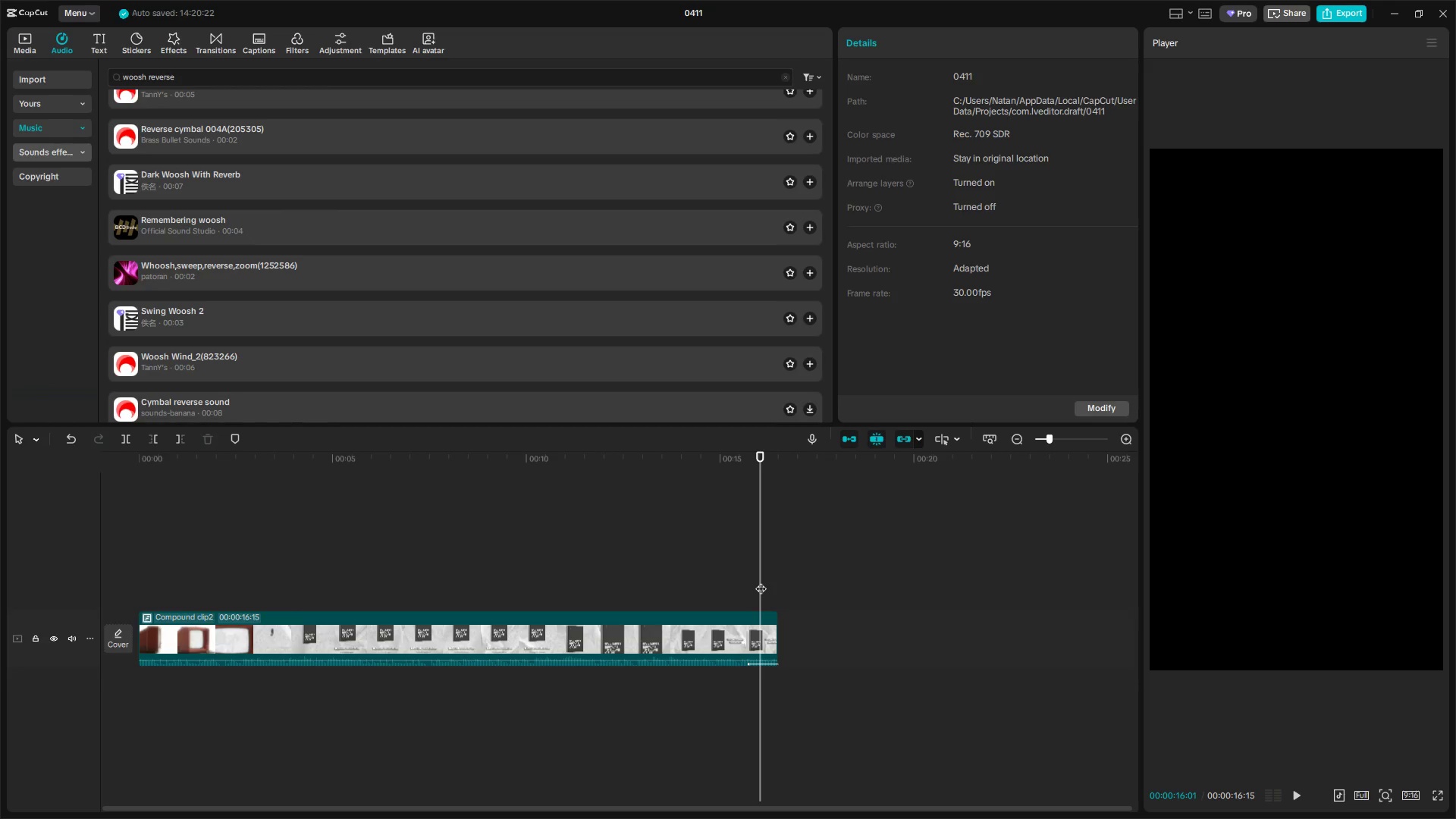 
left_click_drag(start_coordinate=[761, 581], to_coordinate=[748, 583])
 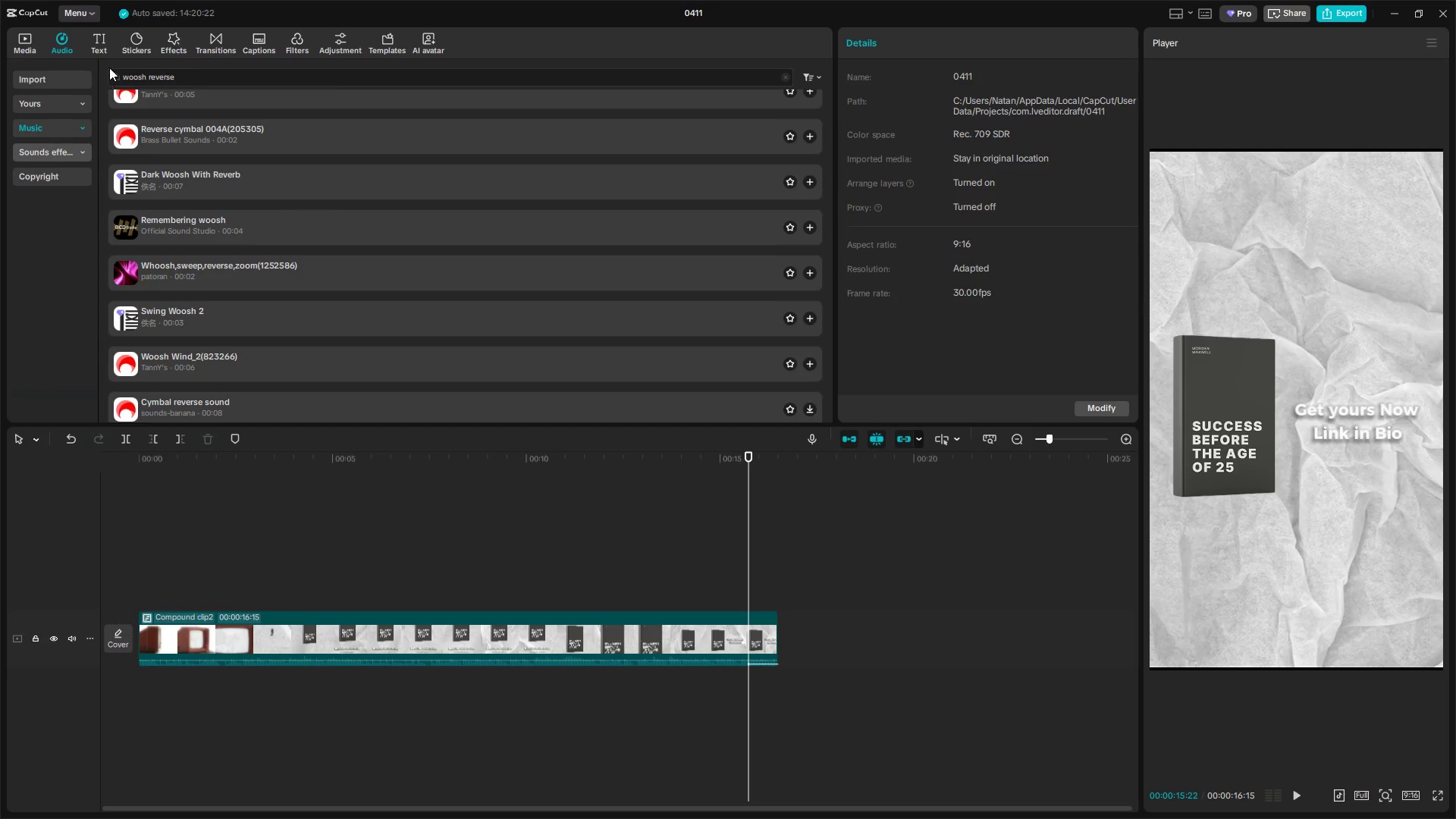 
left_click_drag(start_coordinate=[227, 77], to_coordinate=[52, 79])
 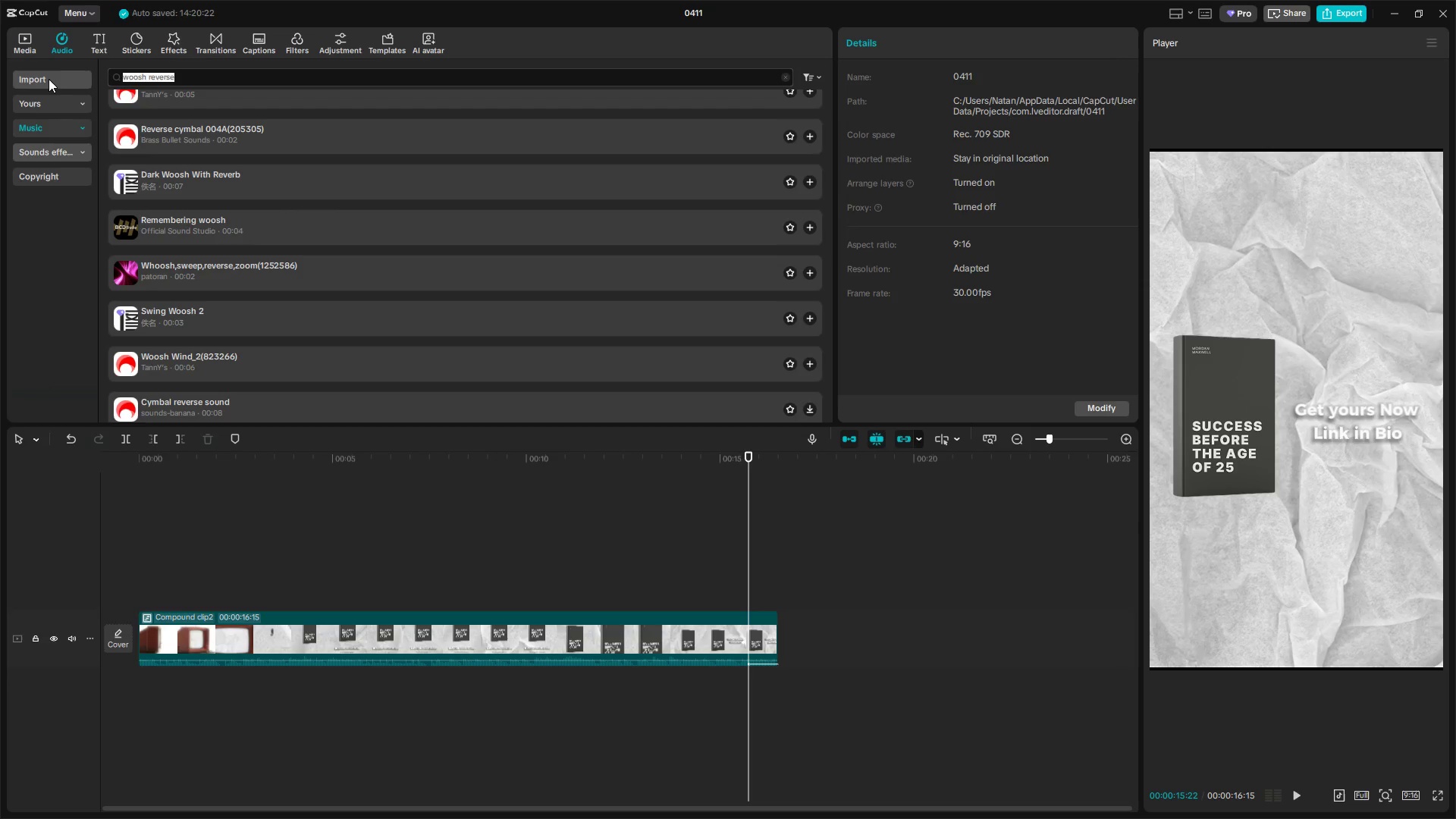 
type(tv turn o)
 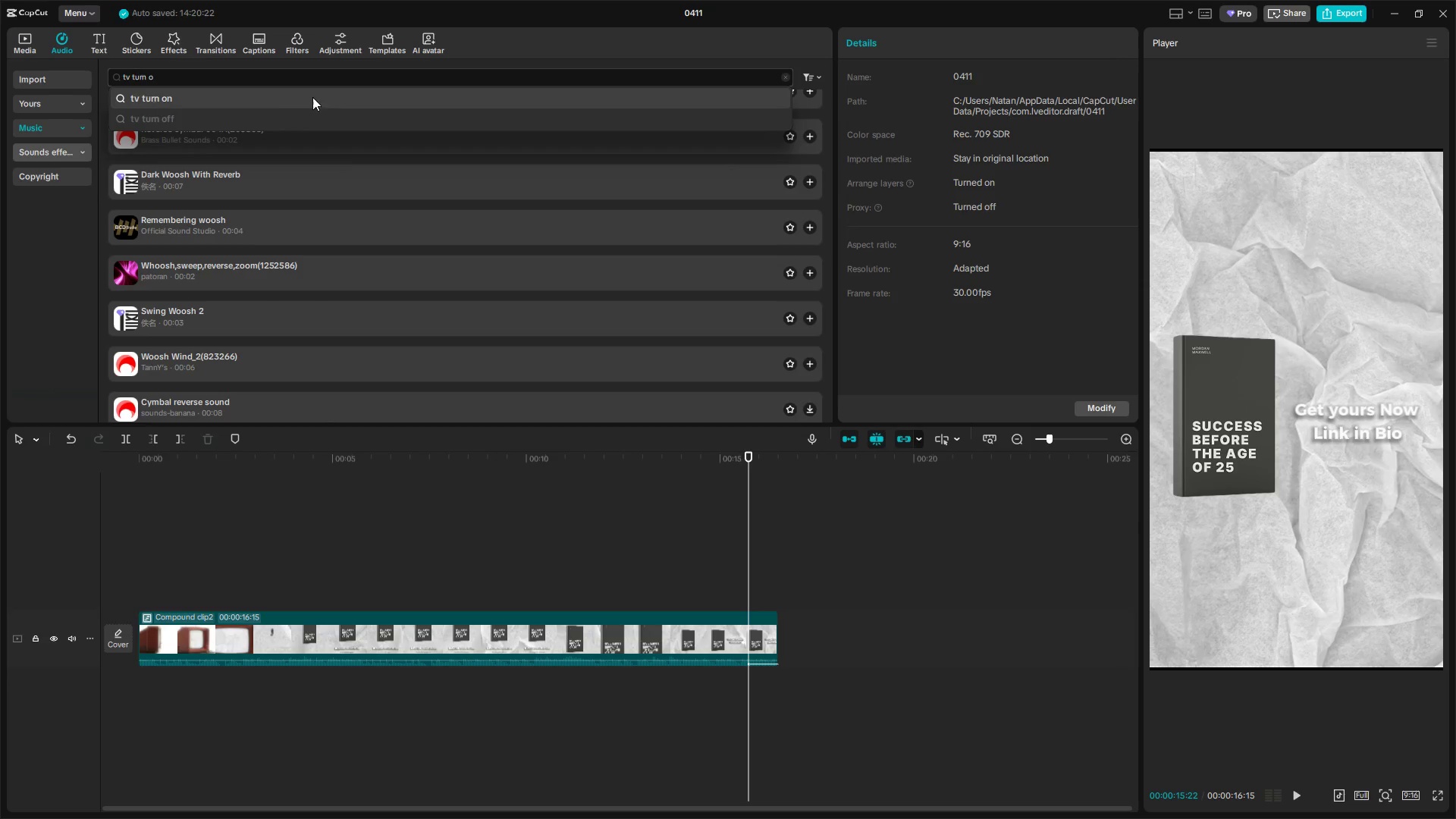 
left_click([178, 116])
 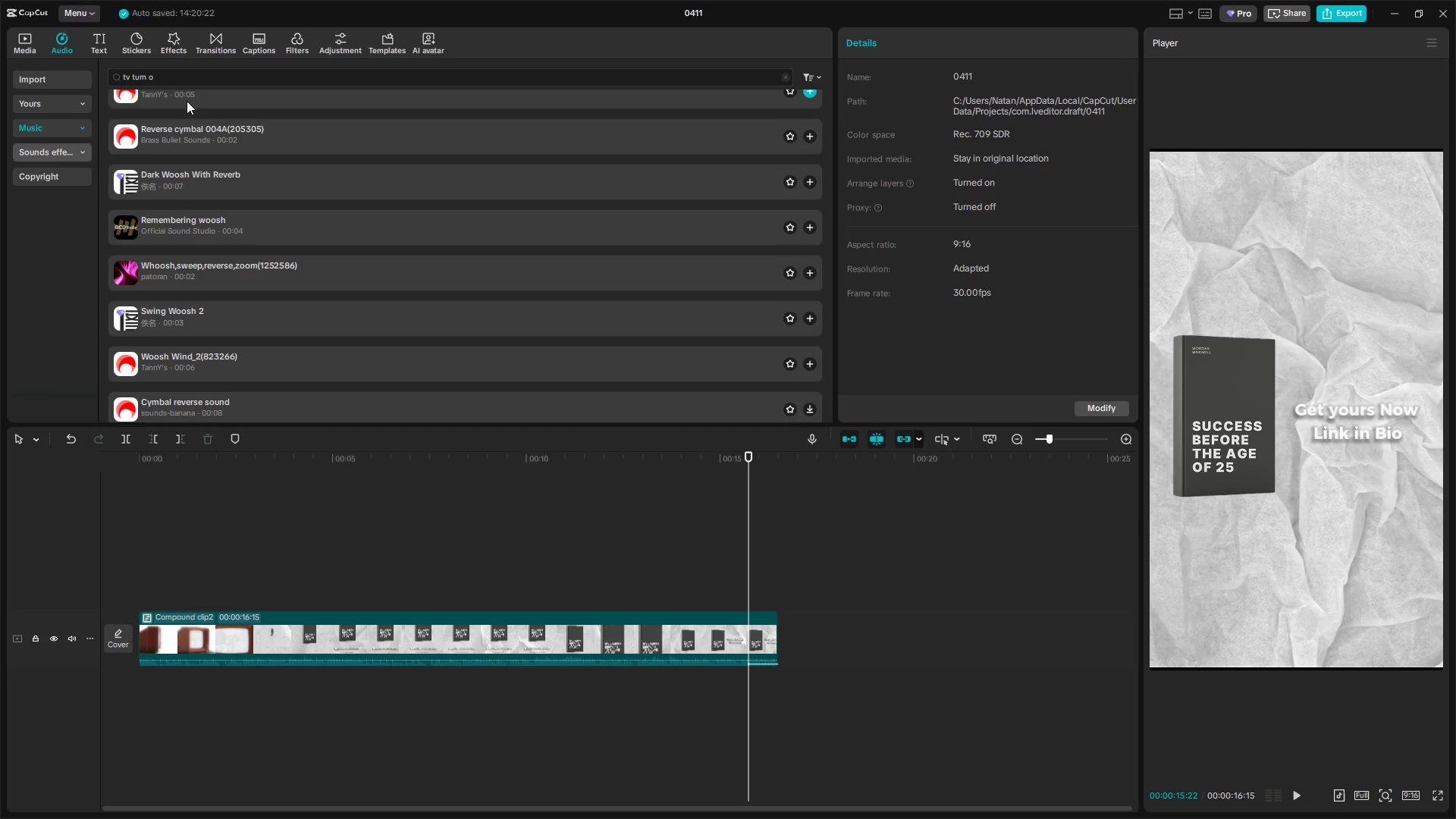 
left_click([183, 74])
 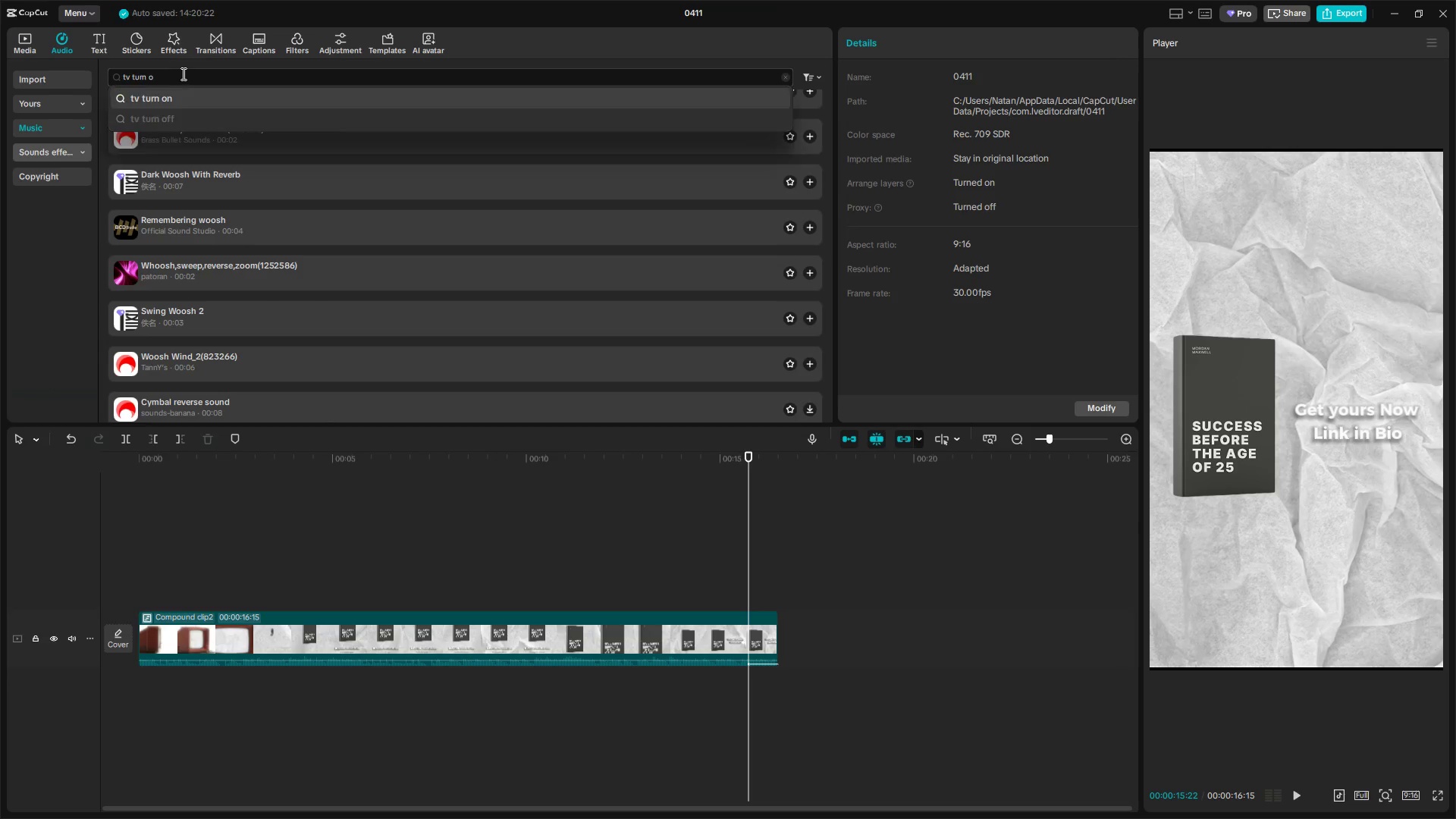 
type(ff)
 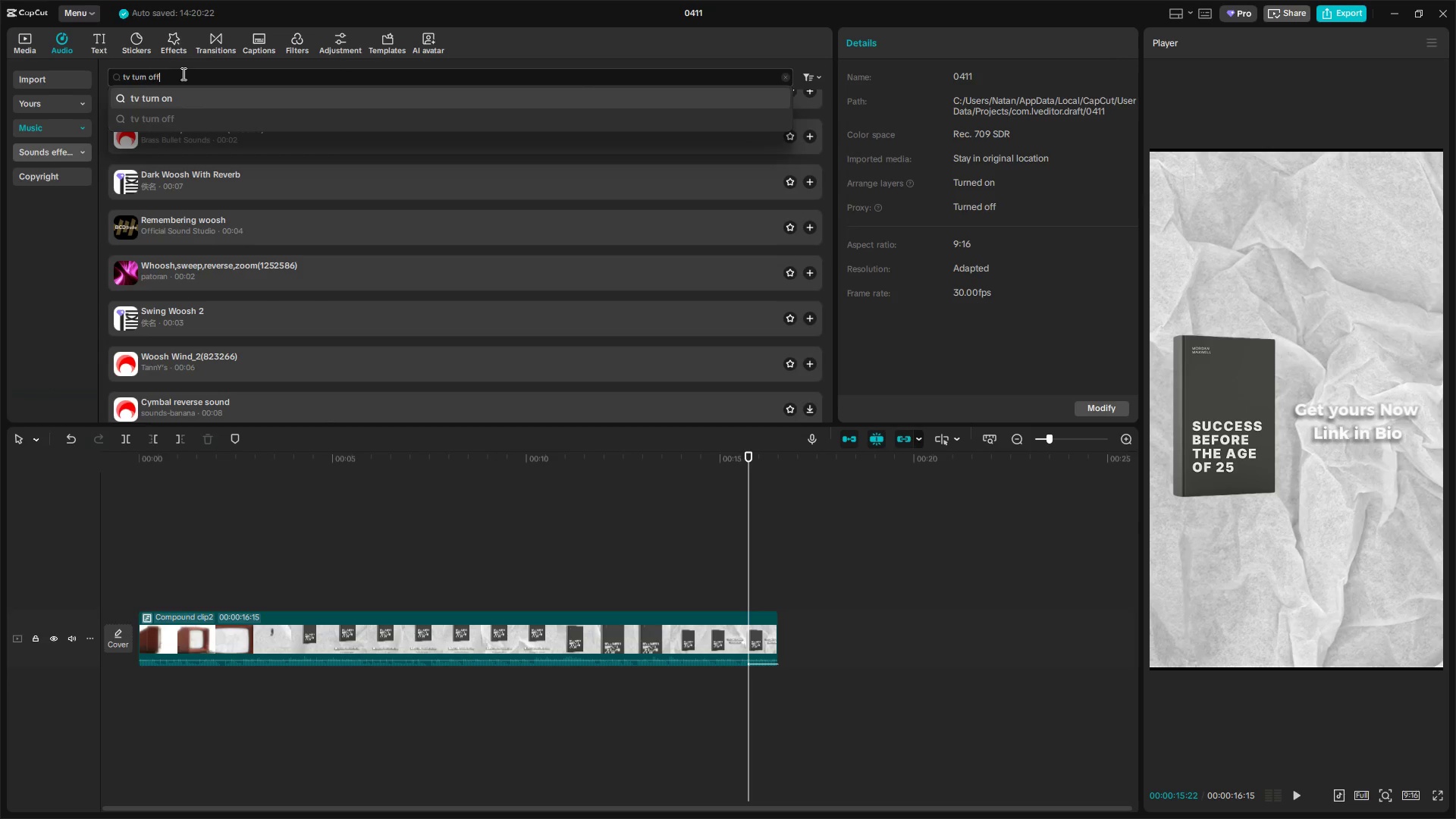 
key(Enter)
 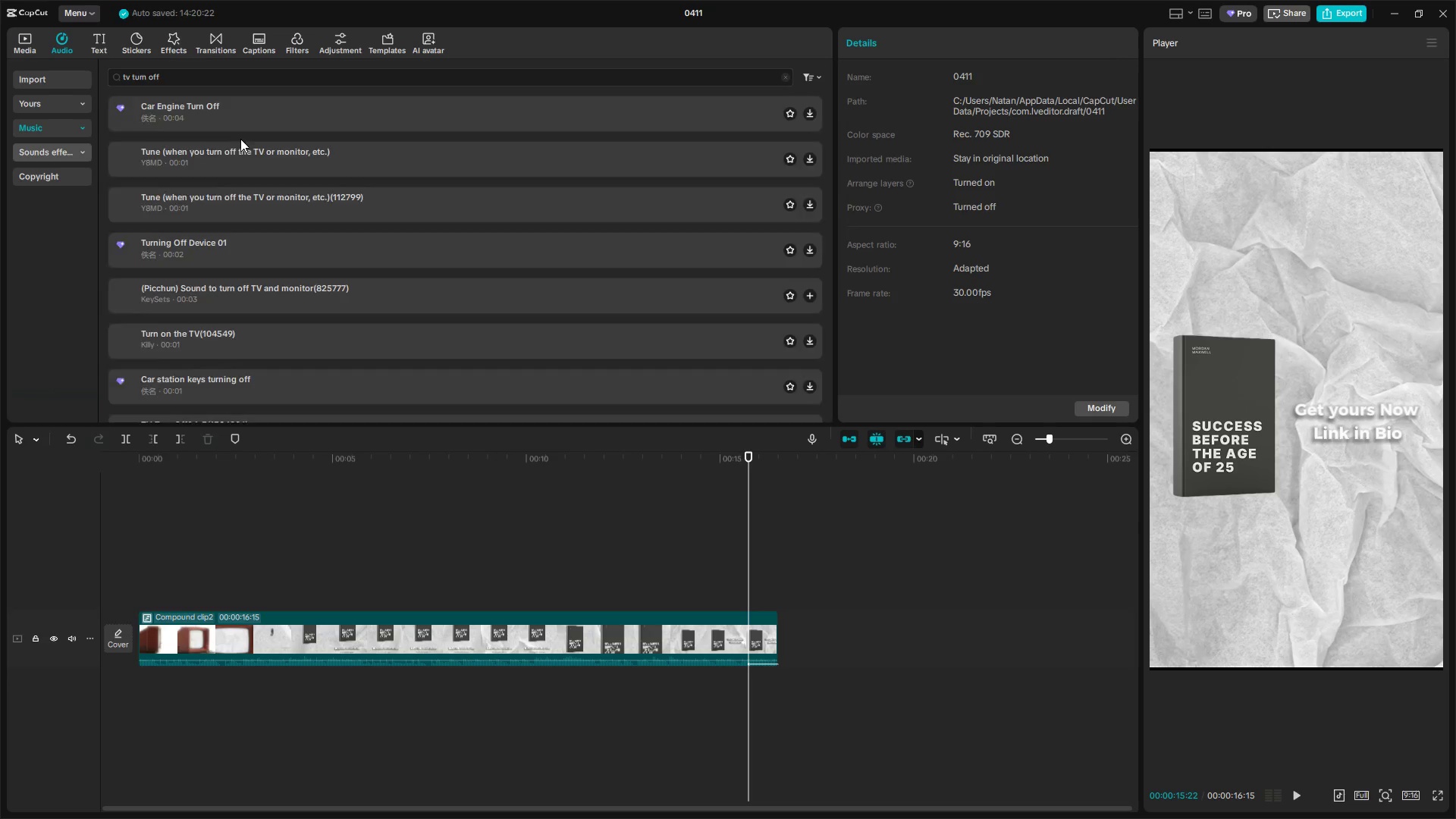 
left_click([252, 118])
 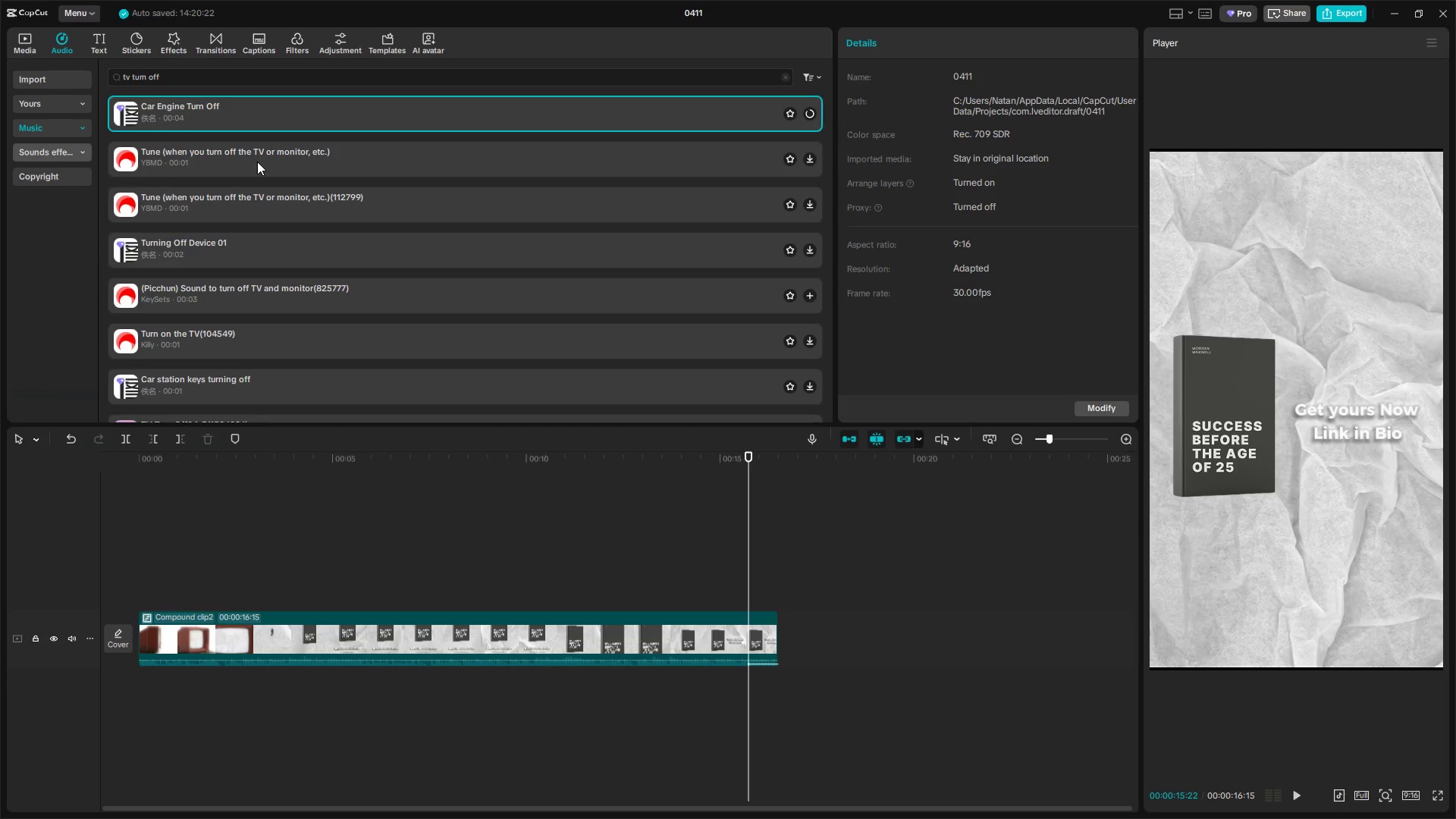 
left_click([257, 162])
 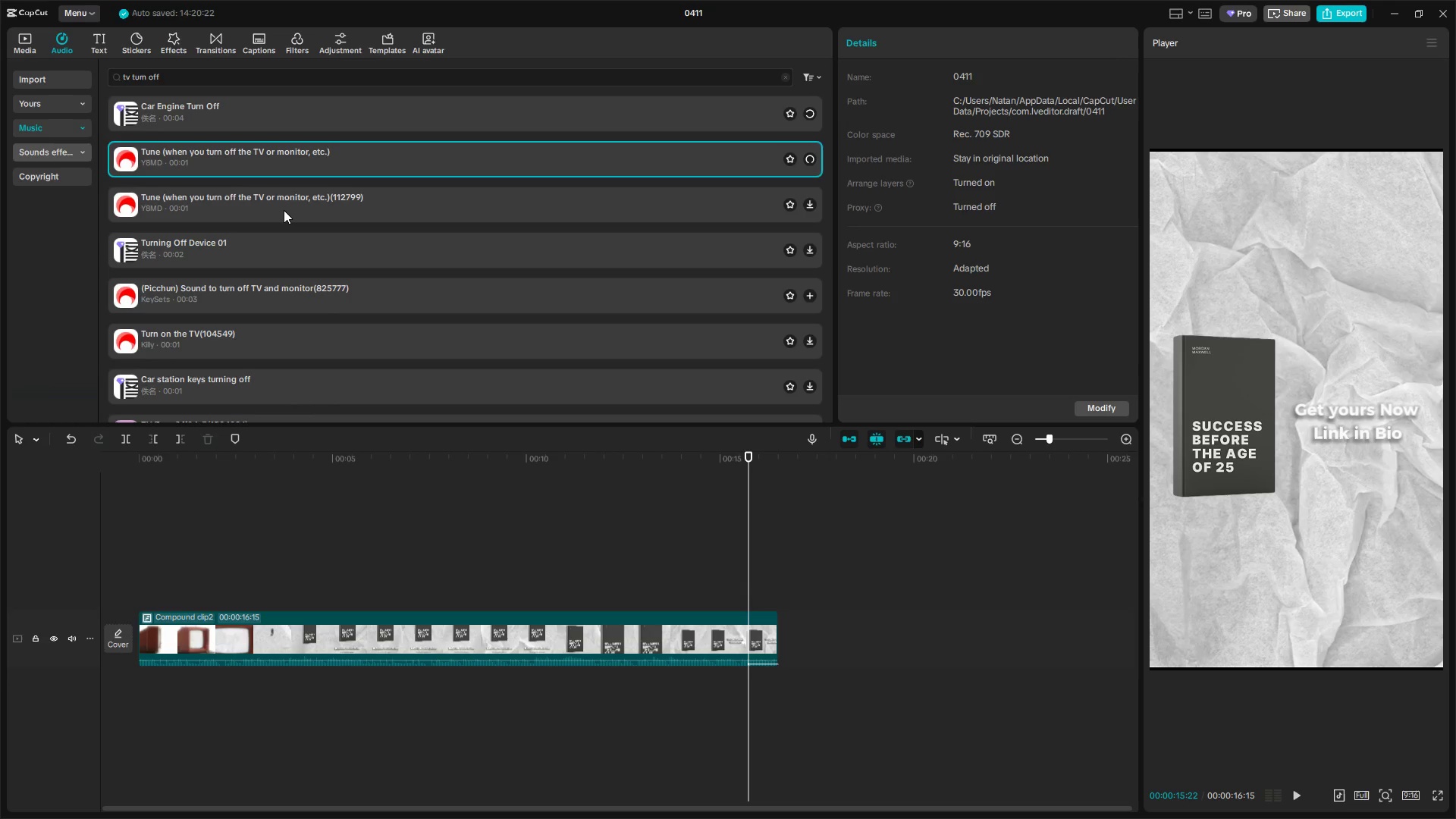 
wait(5.12)
 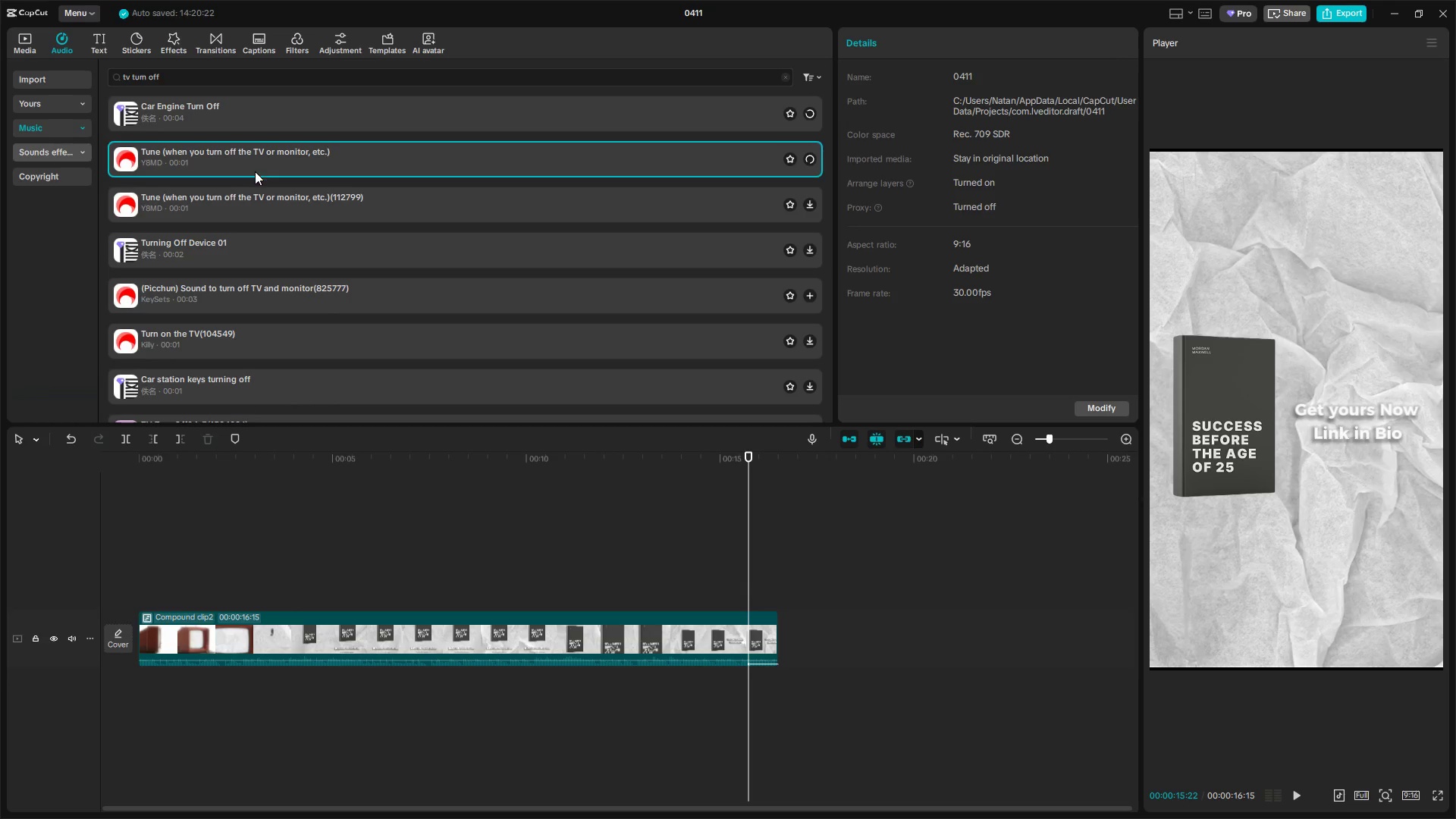 
left_click([284, 210])
 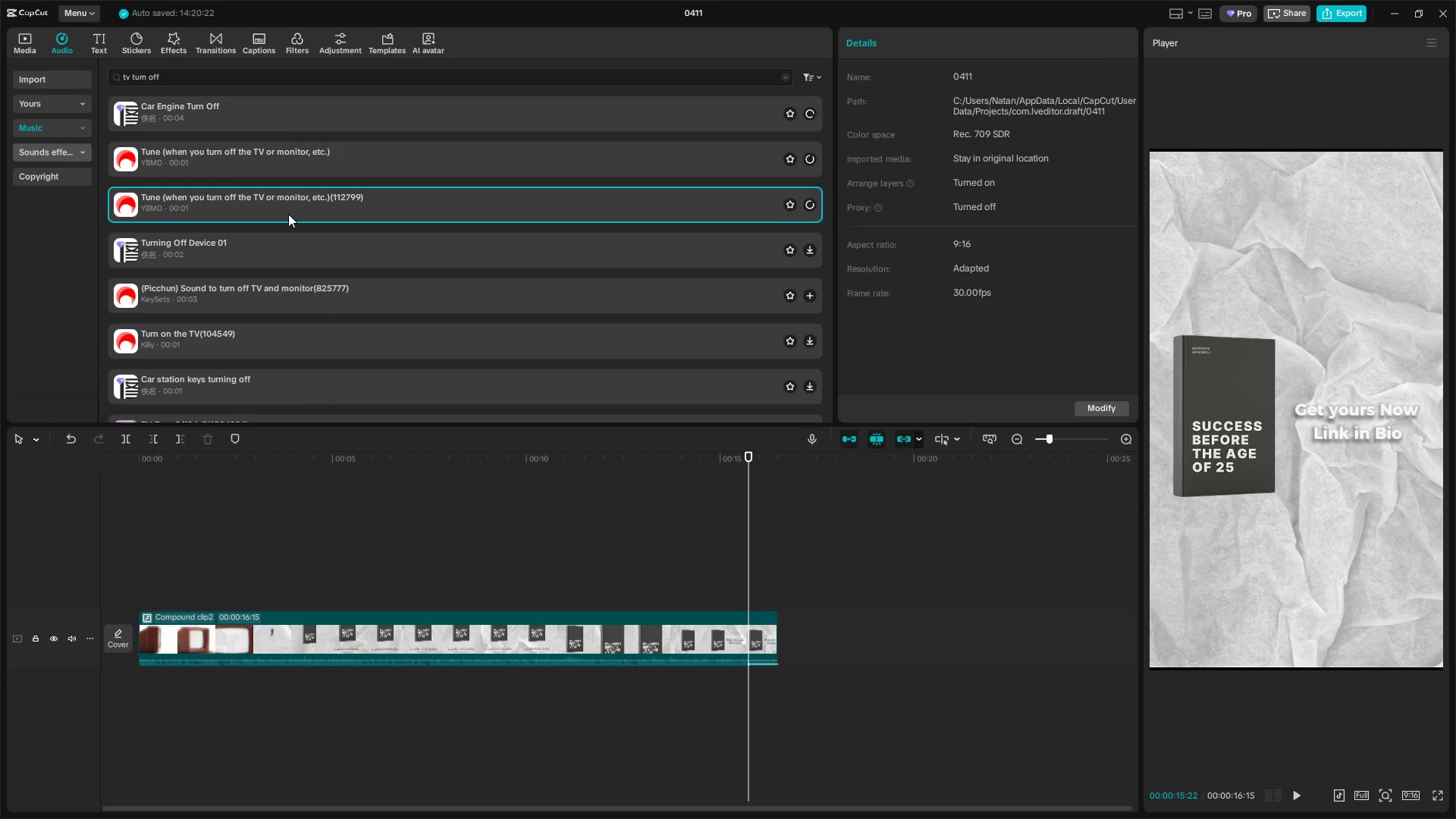 
left_click([290, 294])
 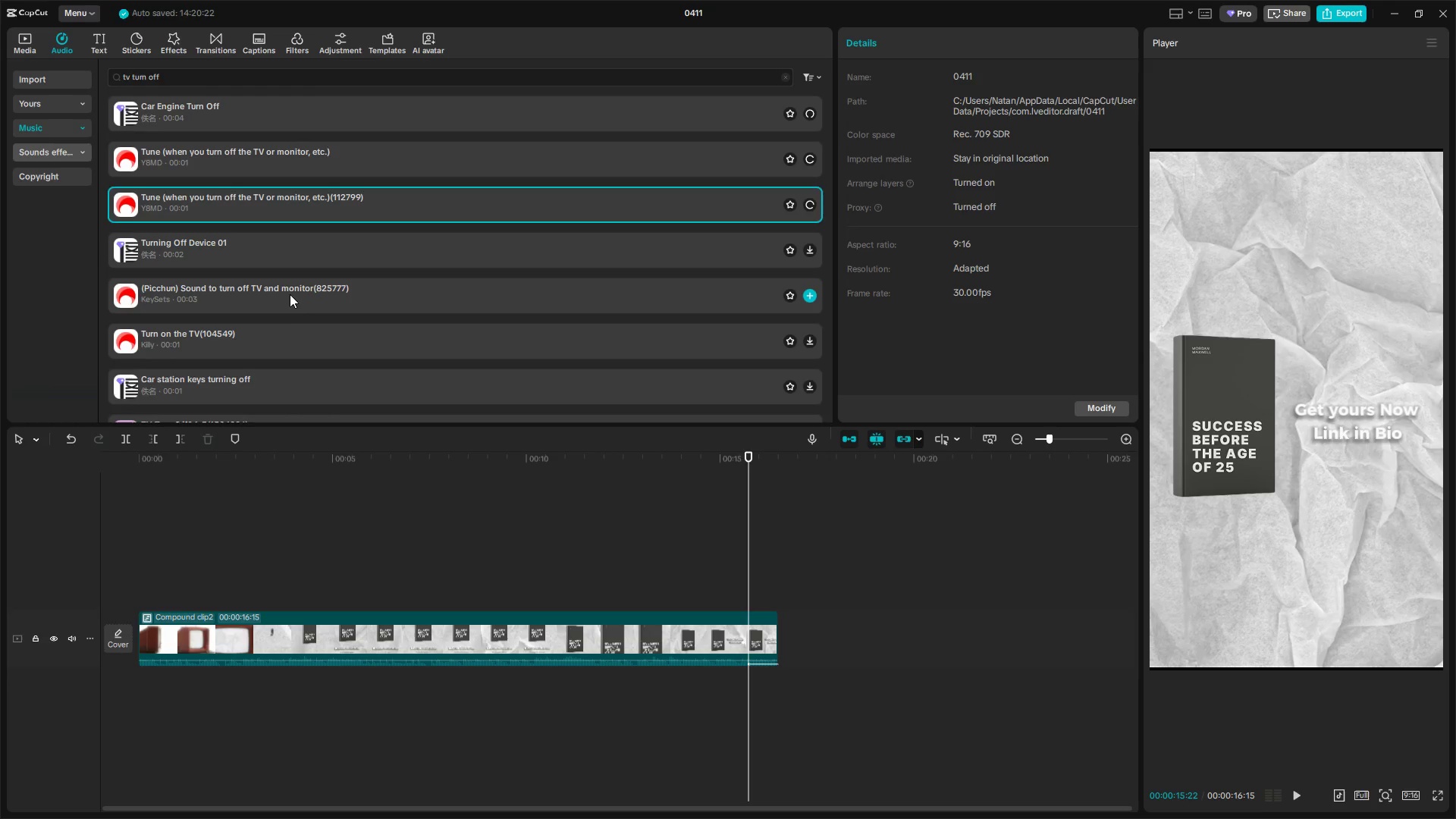 
mouse_move([273, 274])
 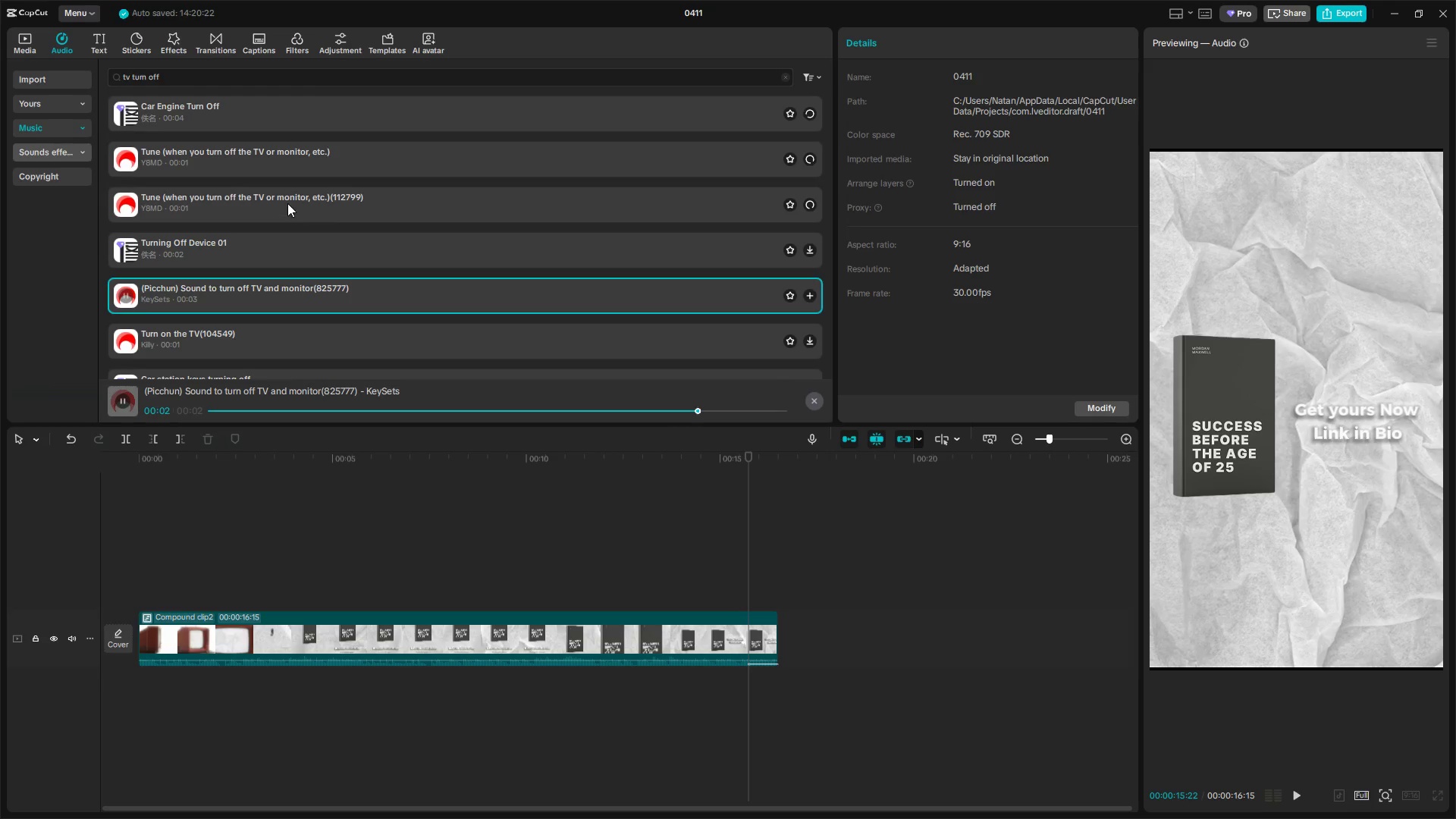 
left_click([286, 152])
 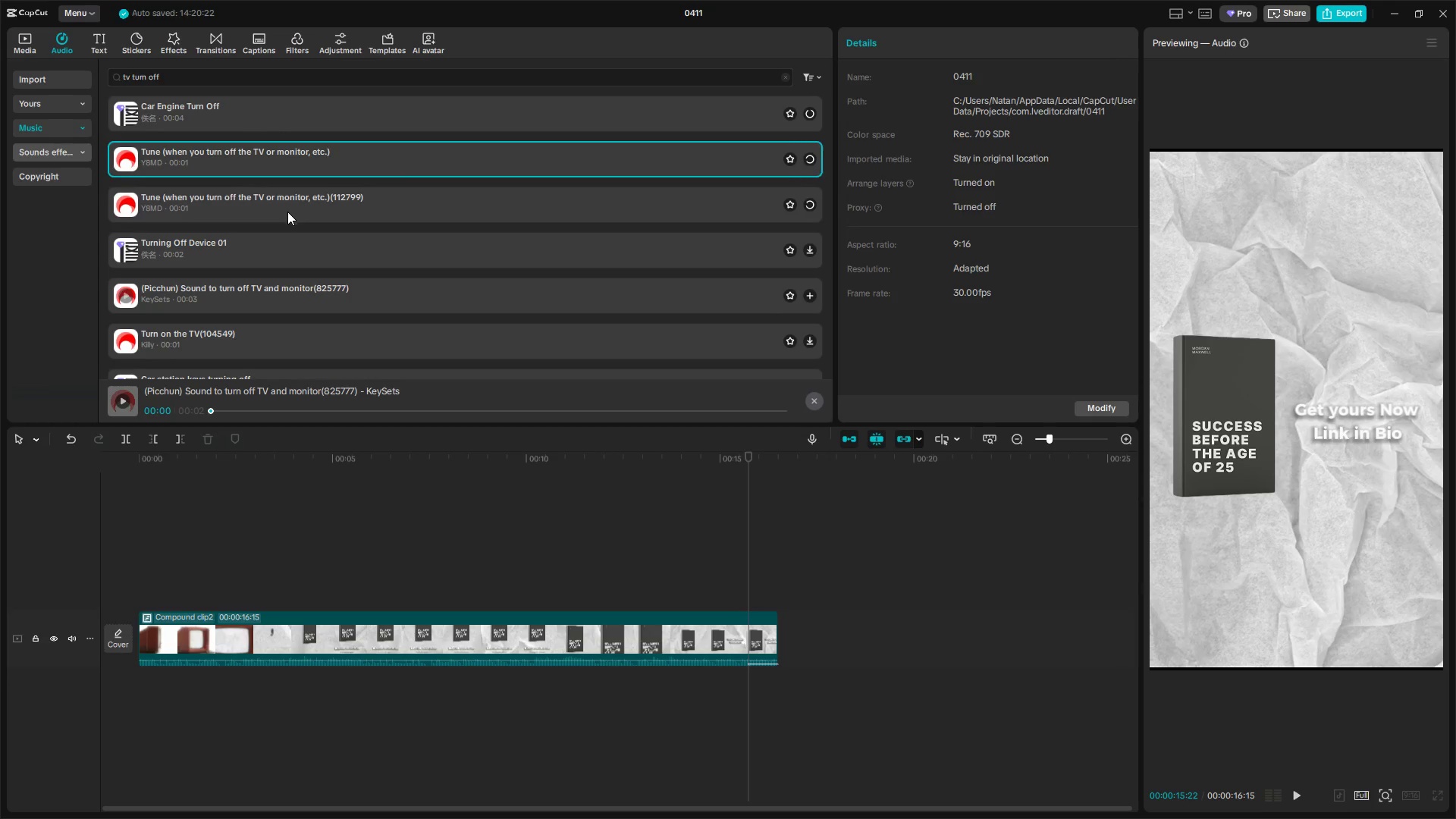 
left_click([278, 293])
 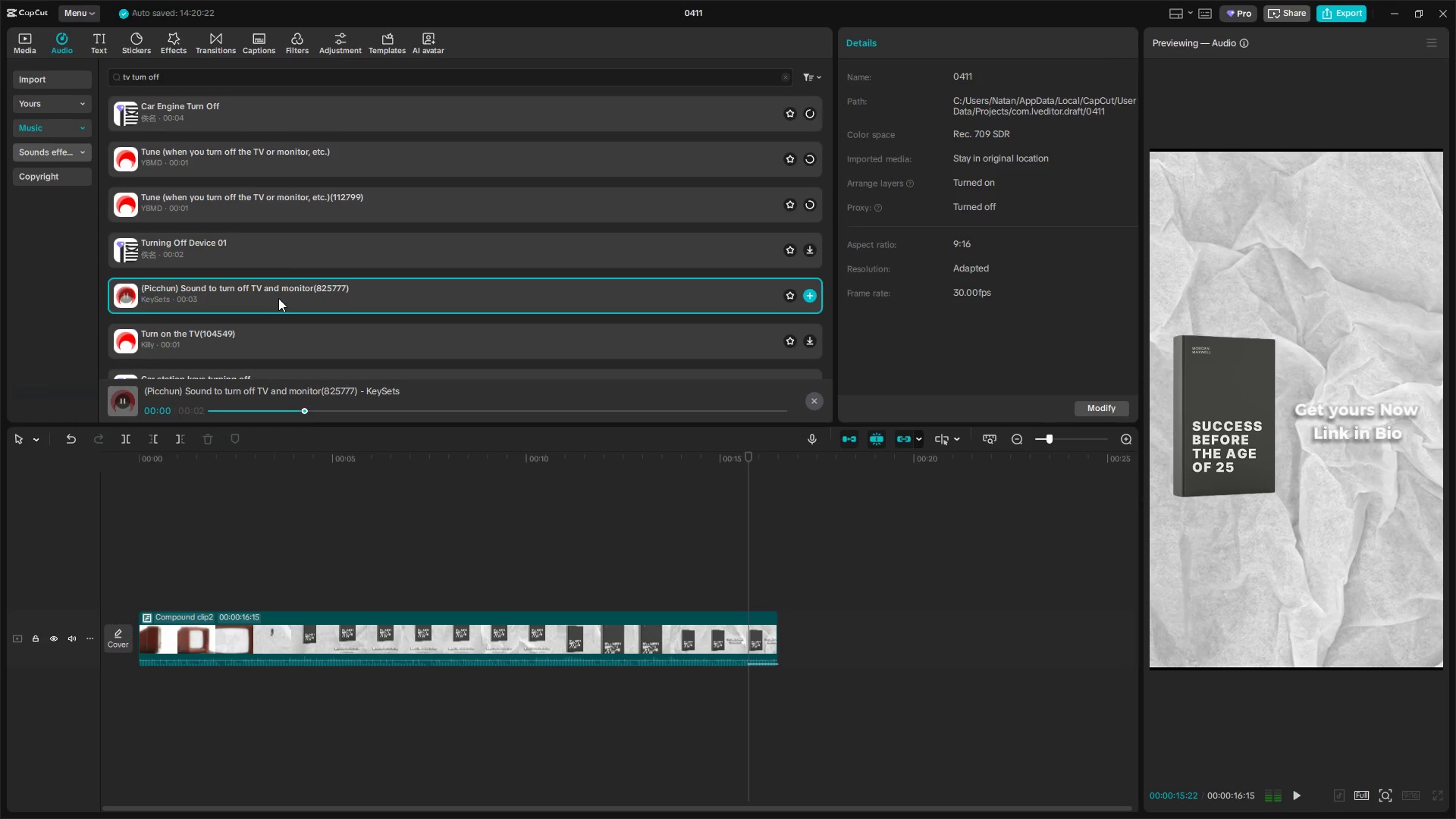 
left_click([282, 268])
 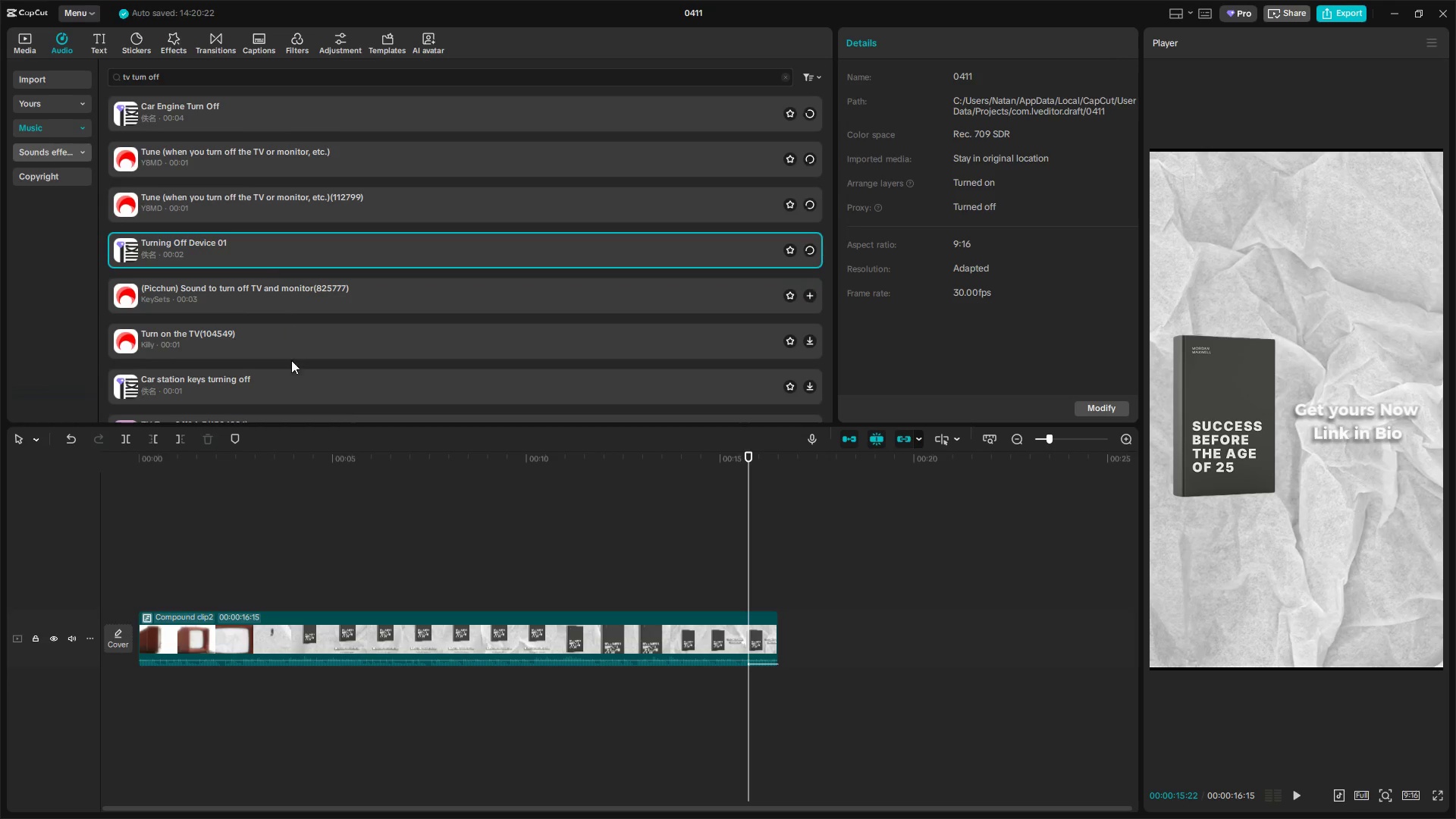 
double_click([290, 343])
 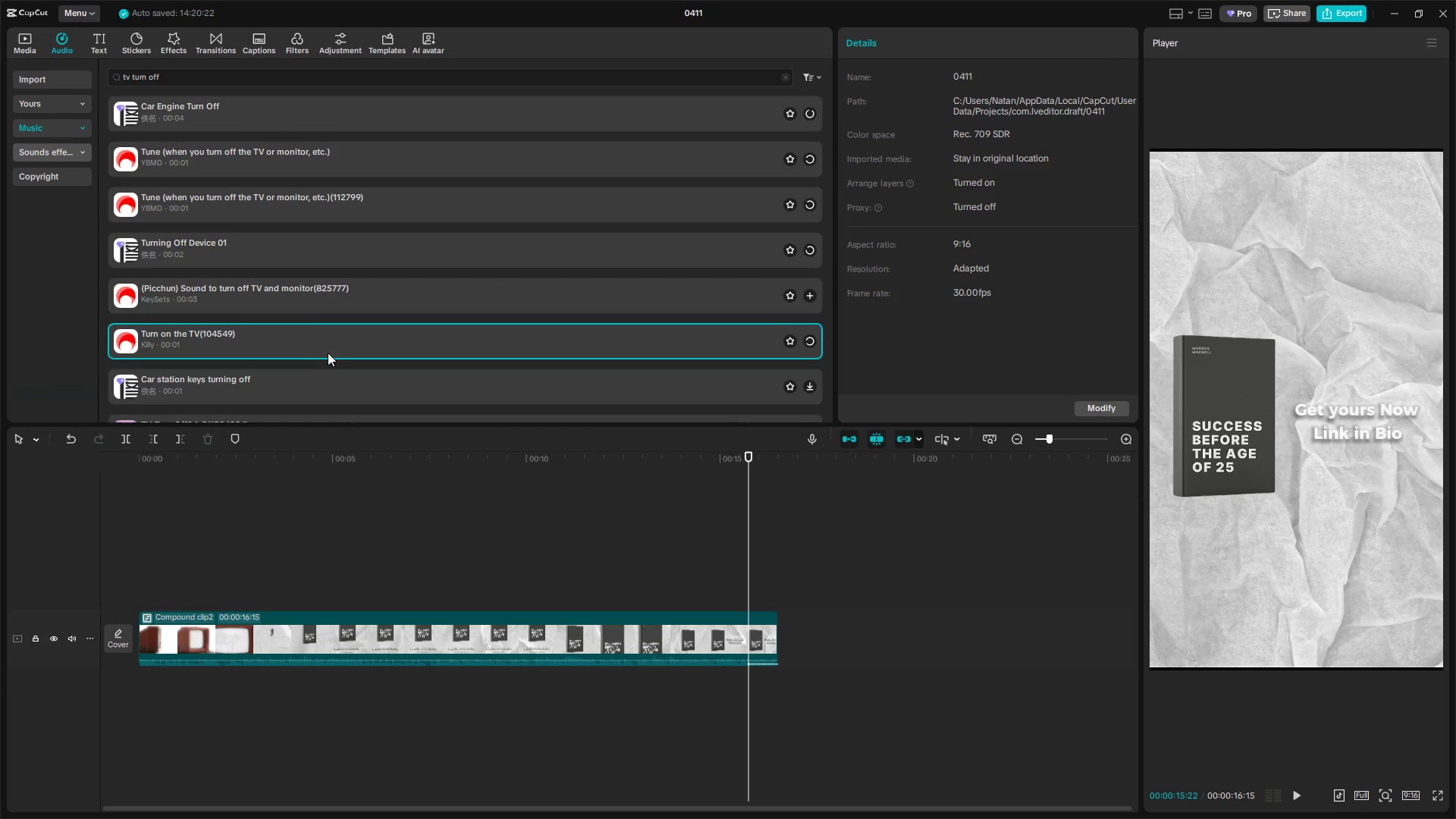 
key(Meta+MetaLeft)
 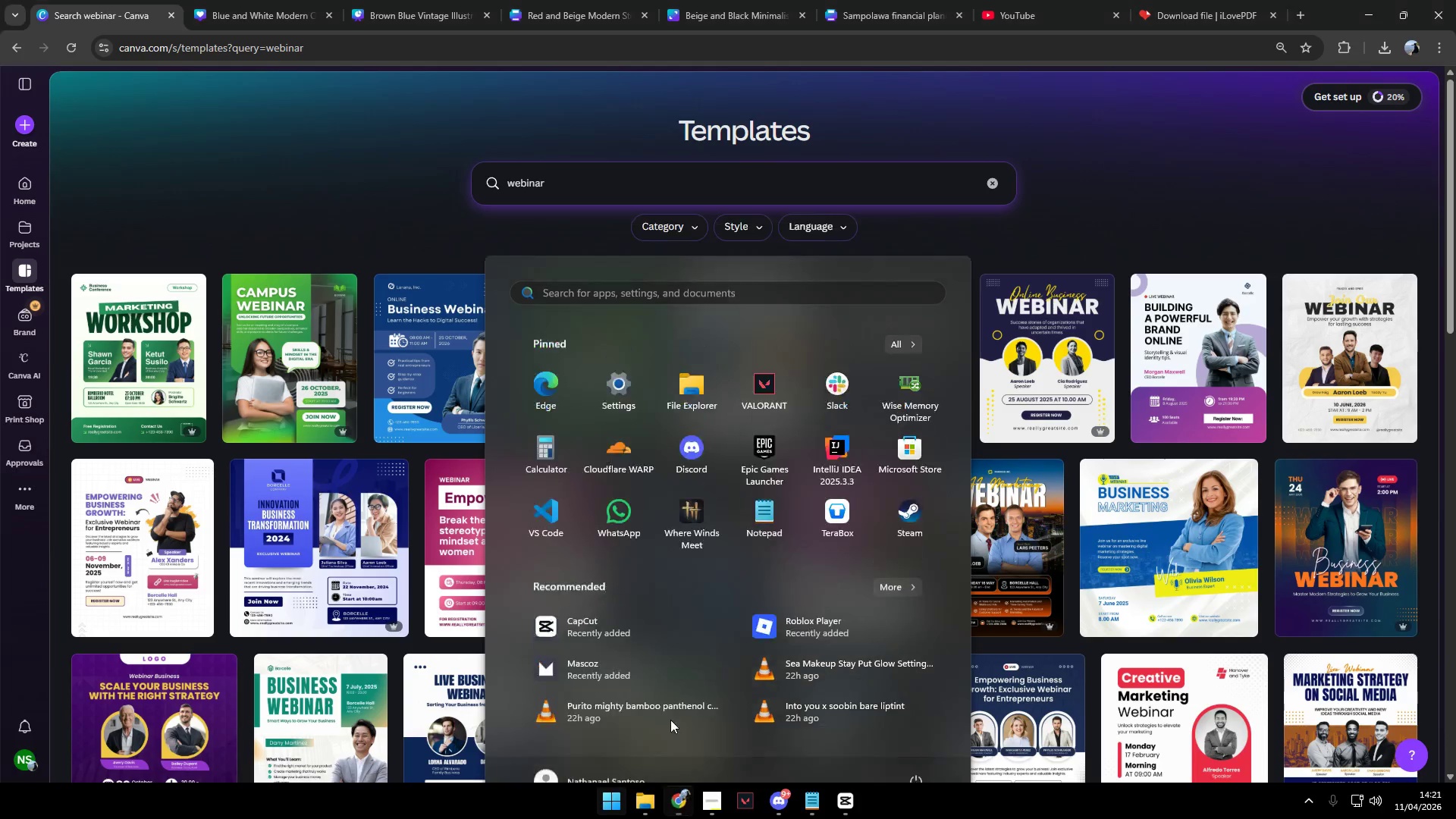 
left_click([1307, 15])
 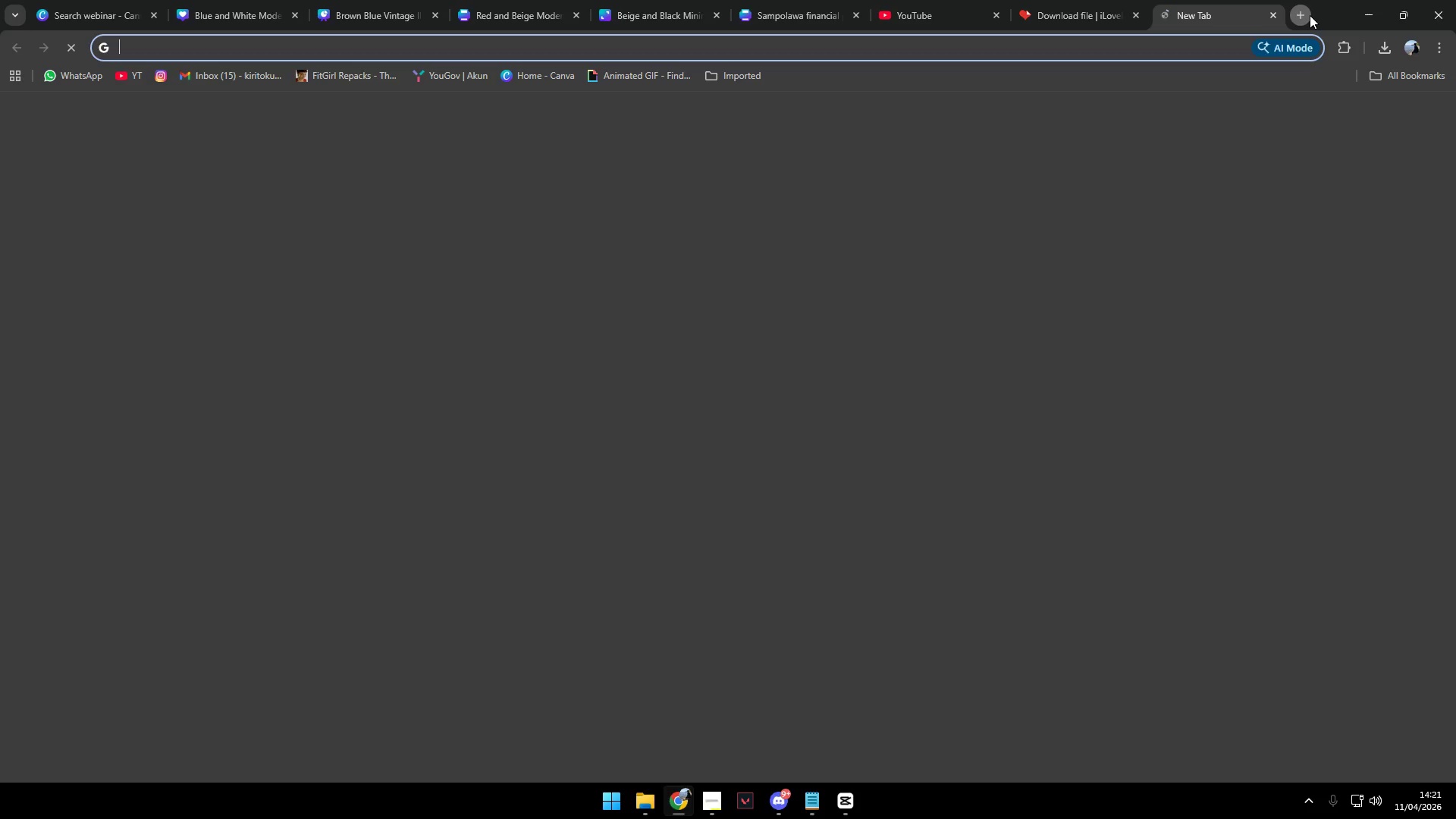 
type(spe)
 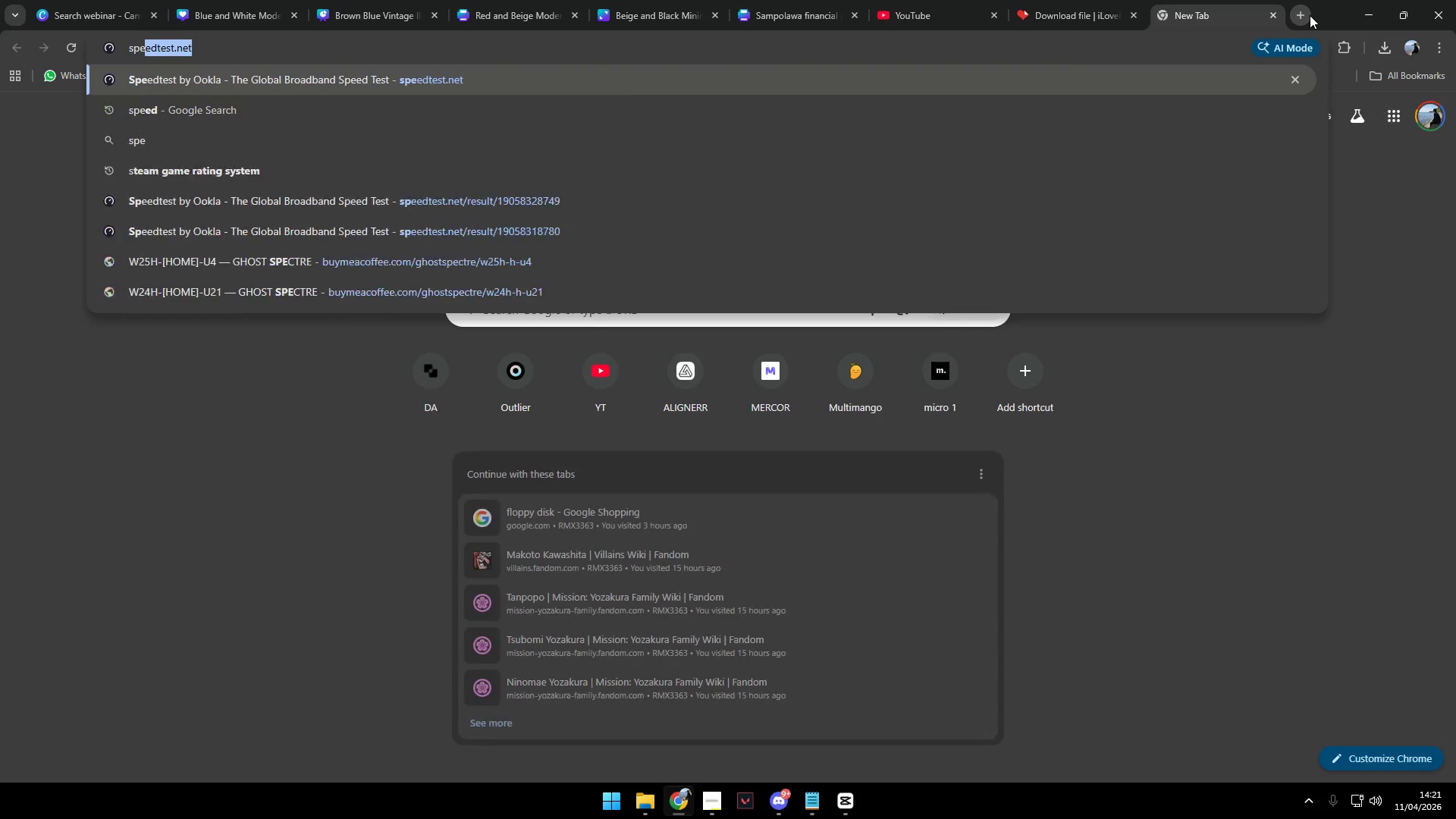 
key(Enter)
 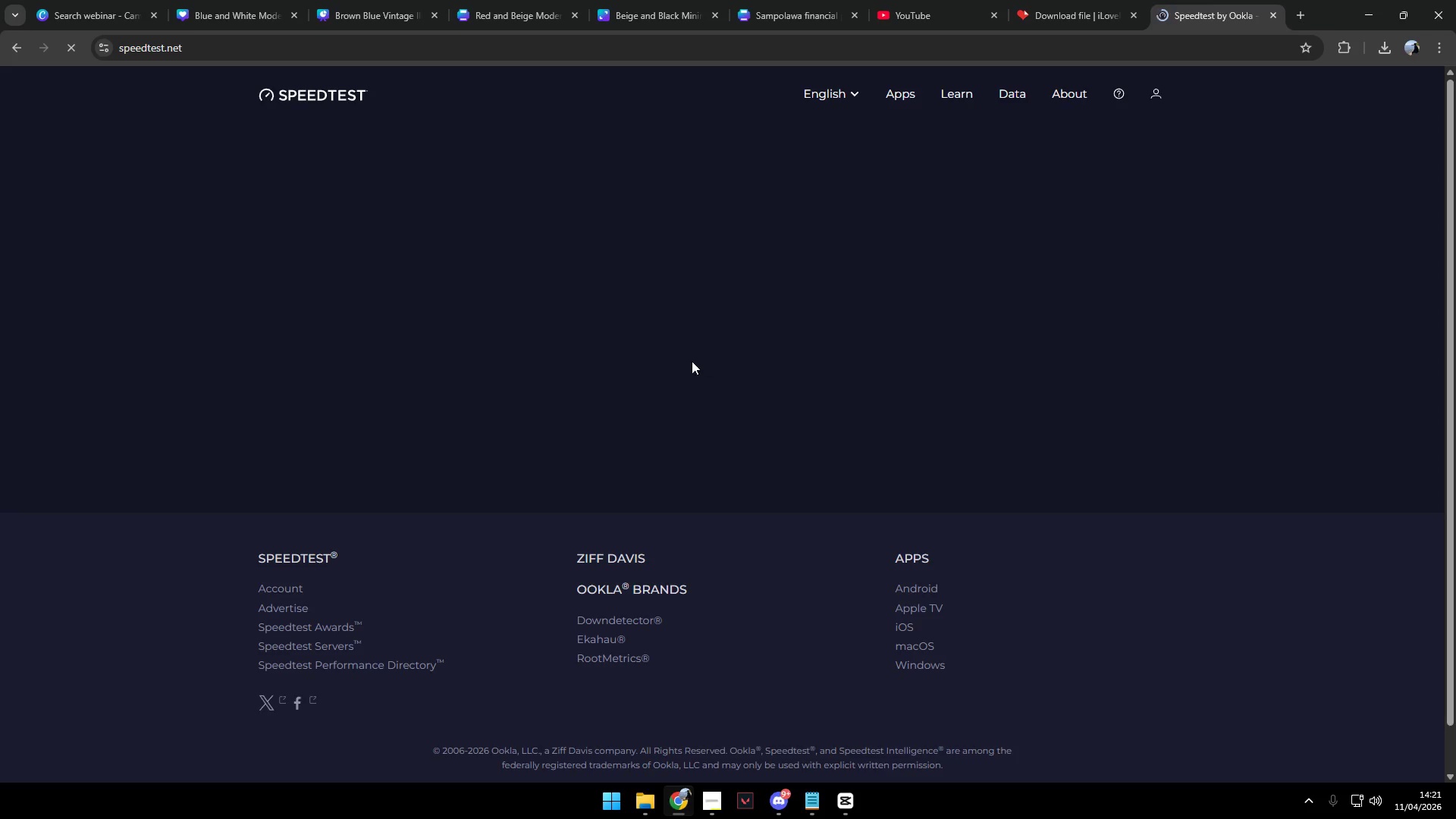 
left_click([678, 290])
 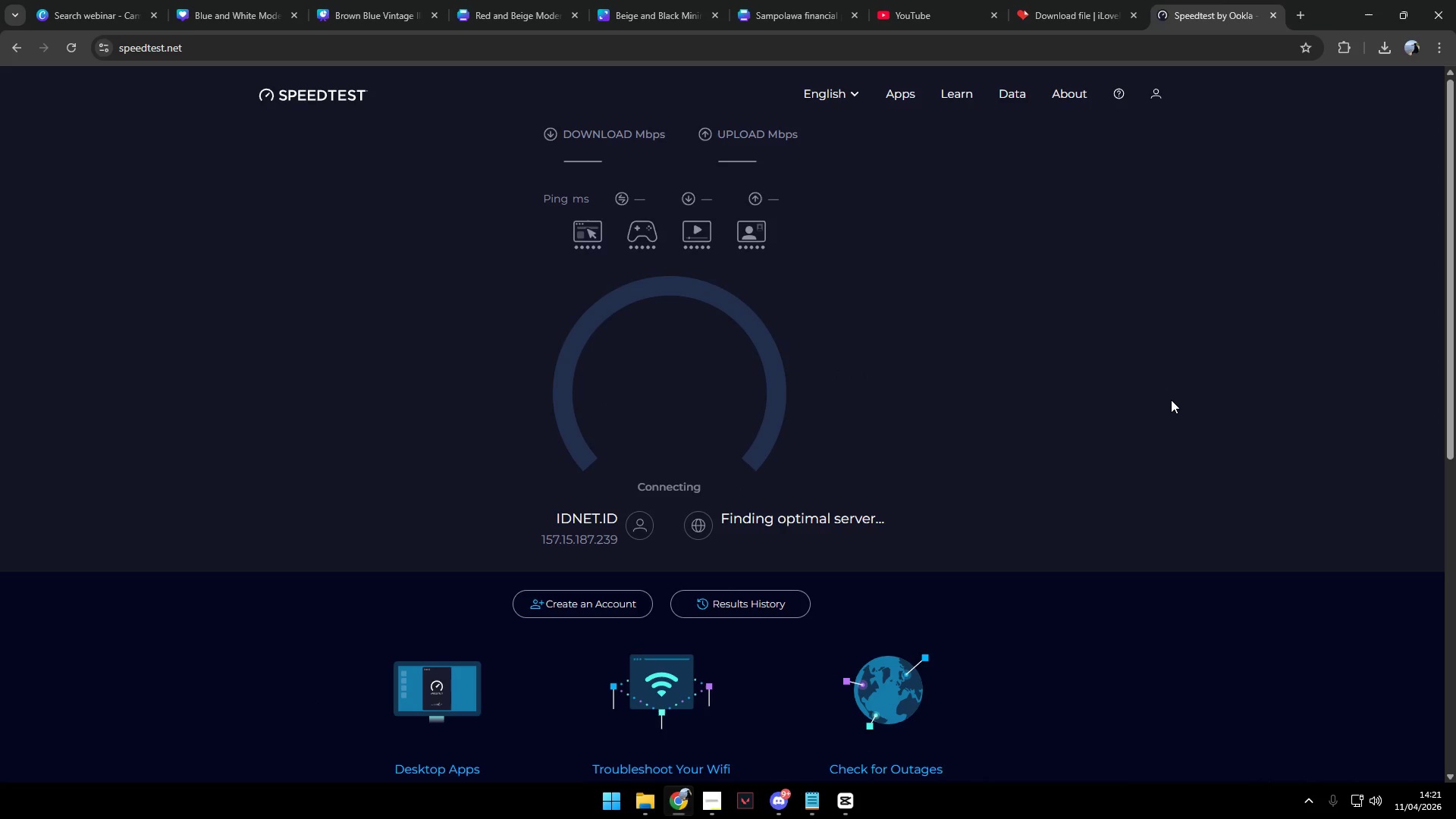 
wait(5.09)
 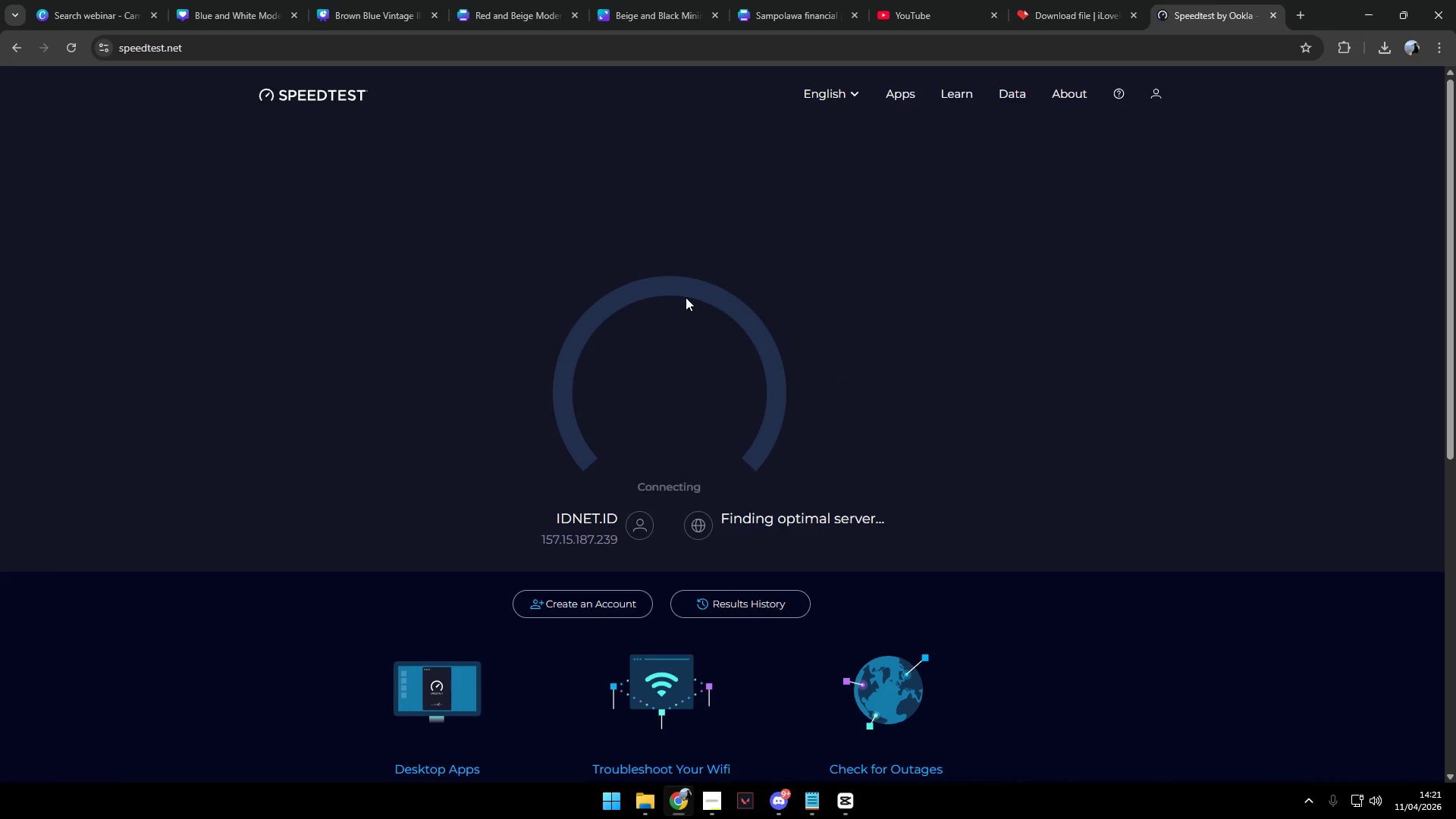 
key(Alt+AltLeft)
 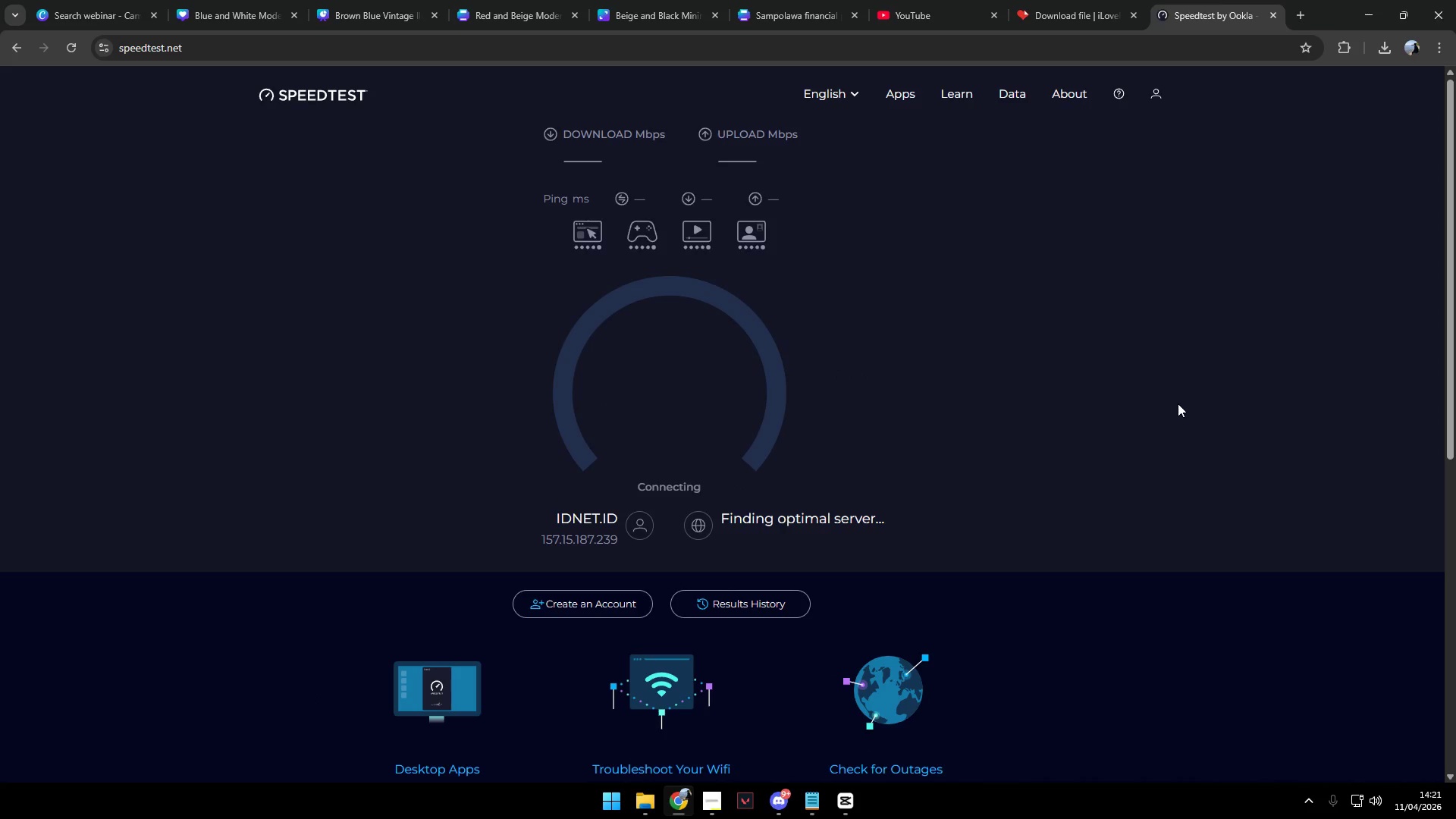 
key(Alt+Tab)
 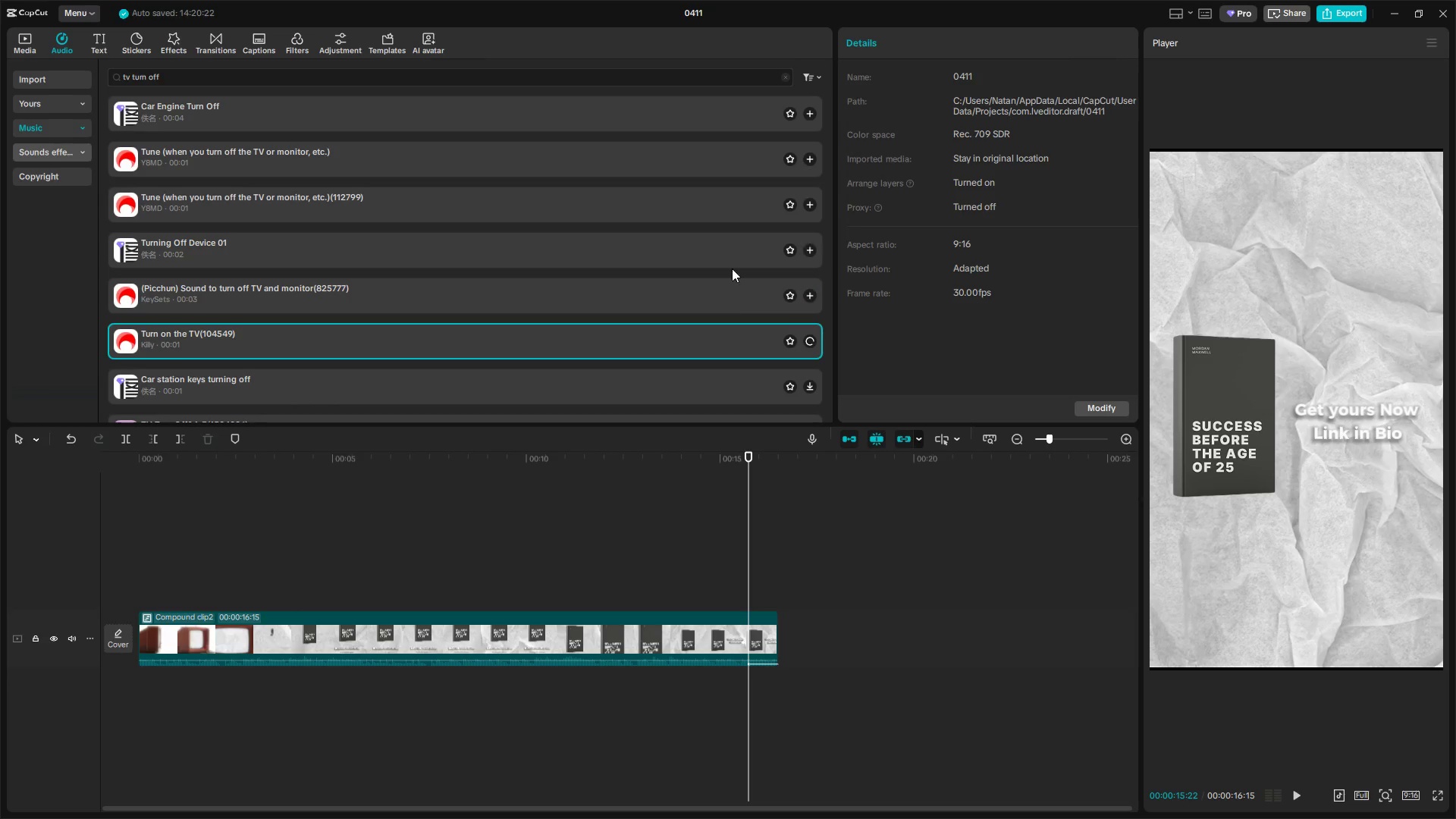 
left_click([586, 116])
 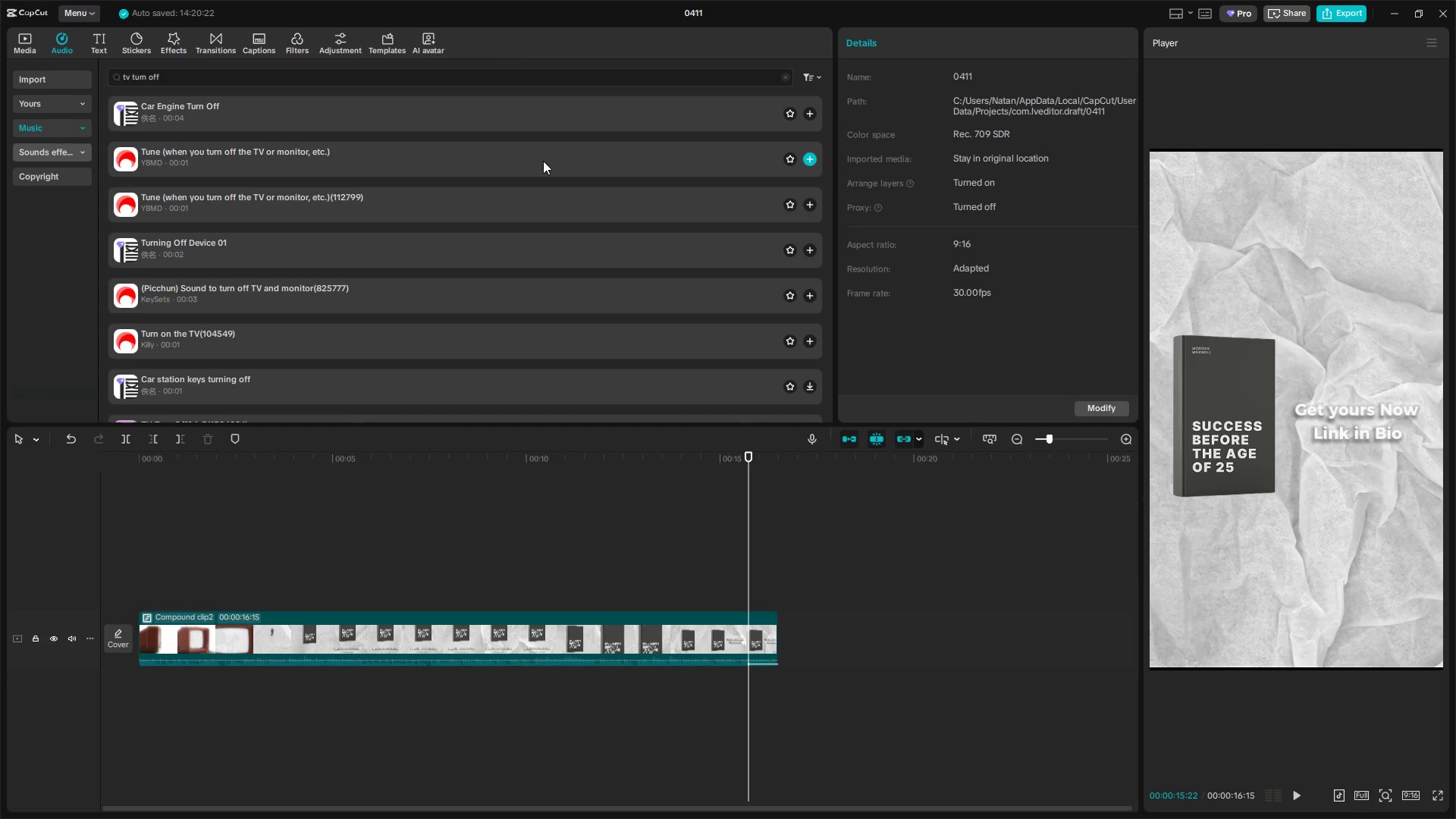 
left_click([545, 121])
 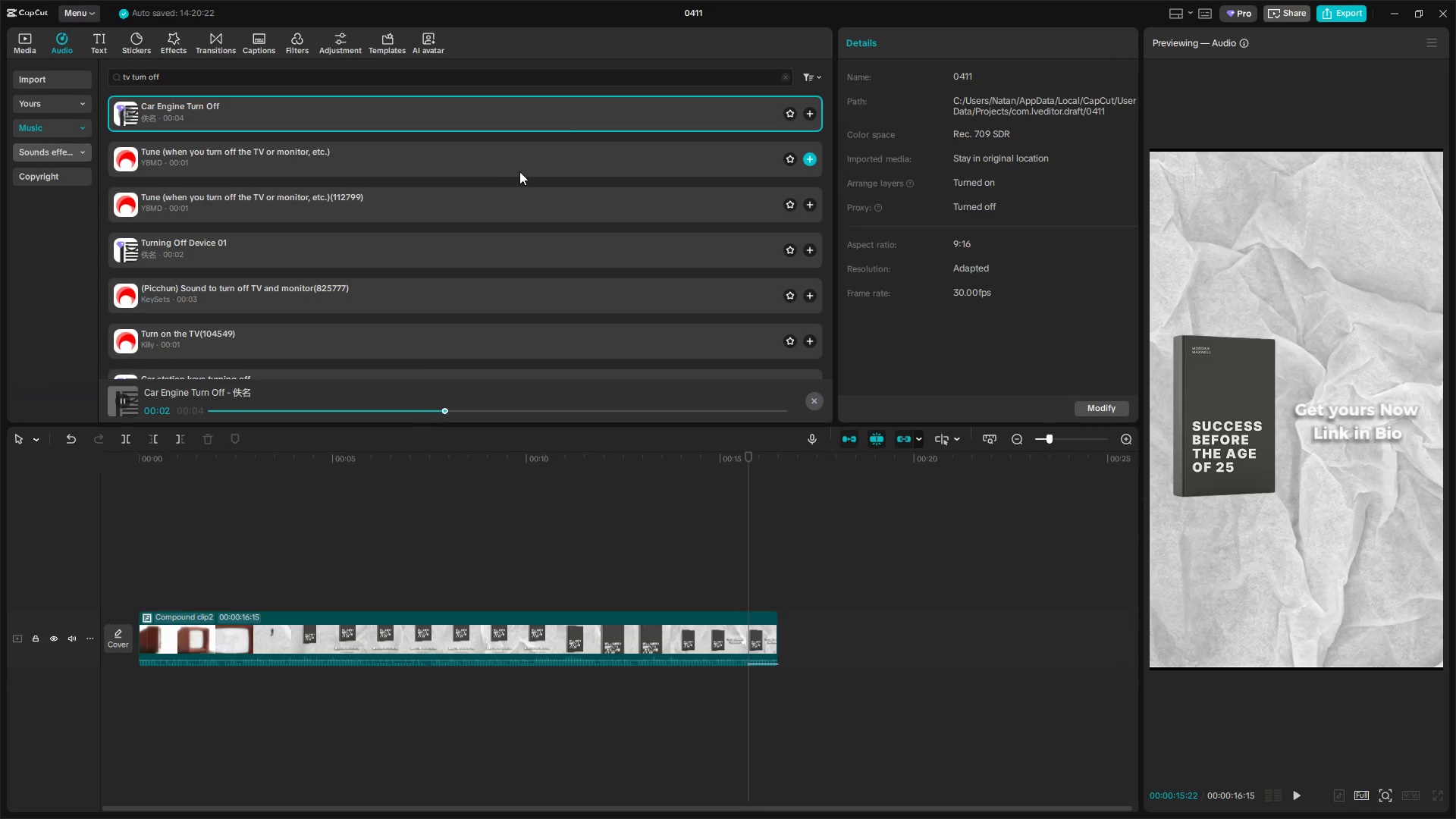 
left_click([519, 171])
 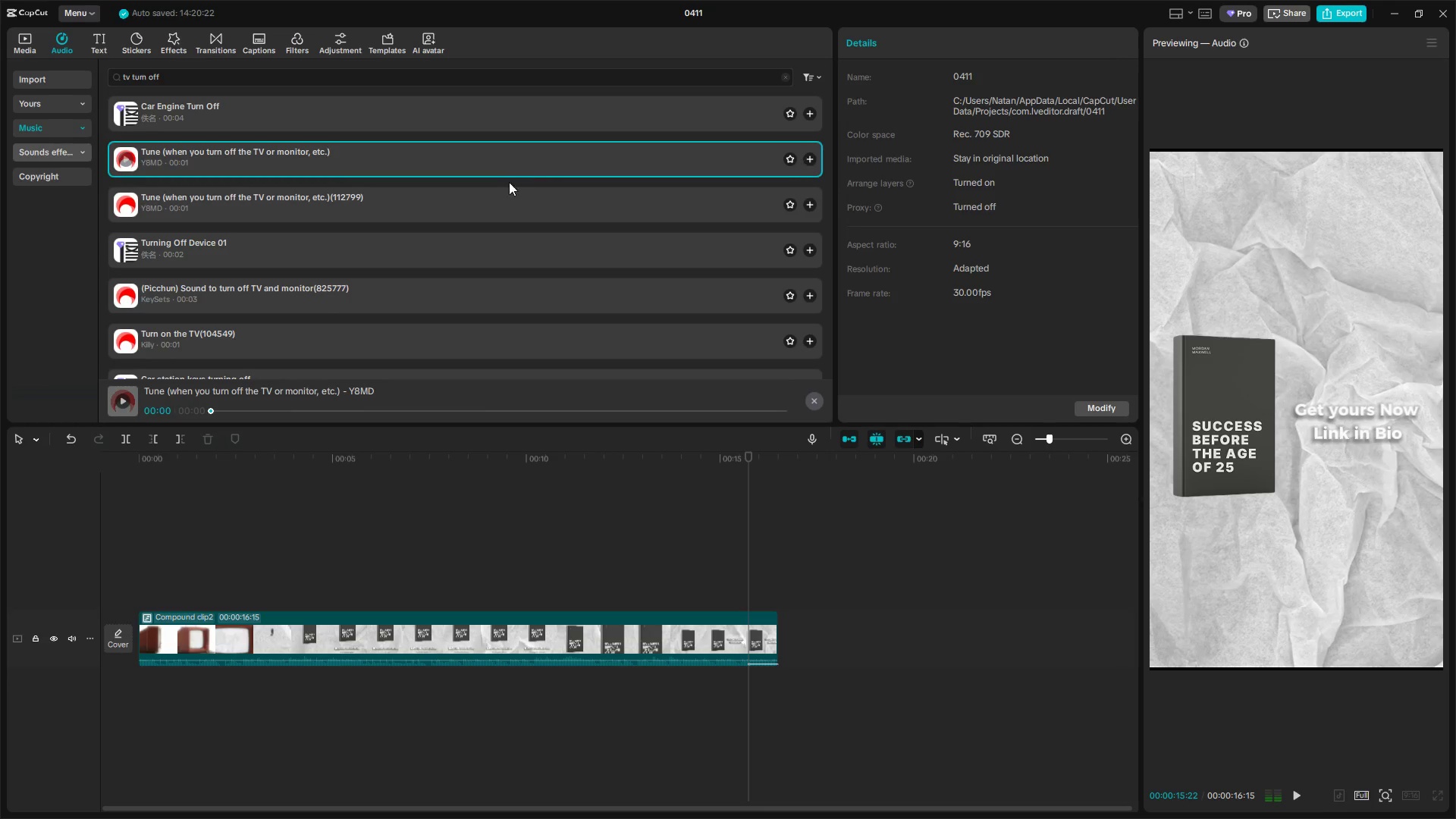 
left_click([492, 216])
 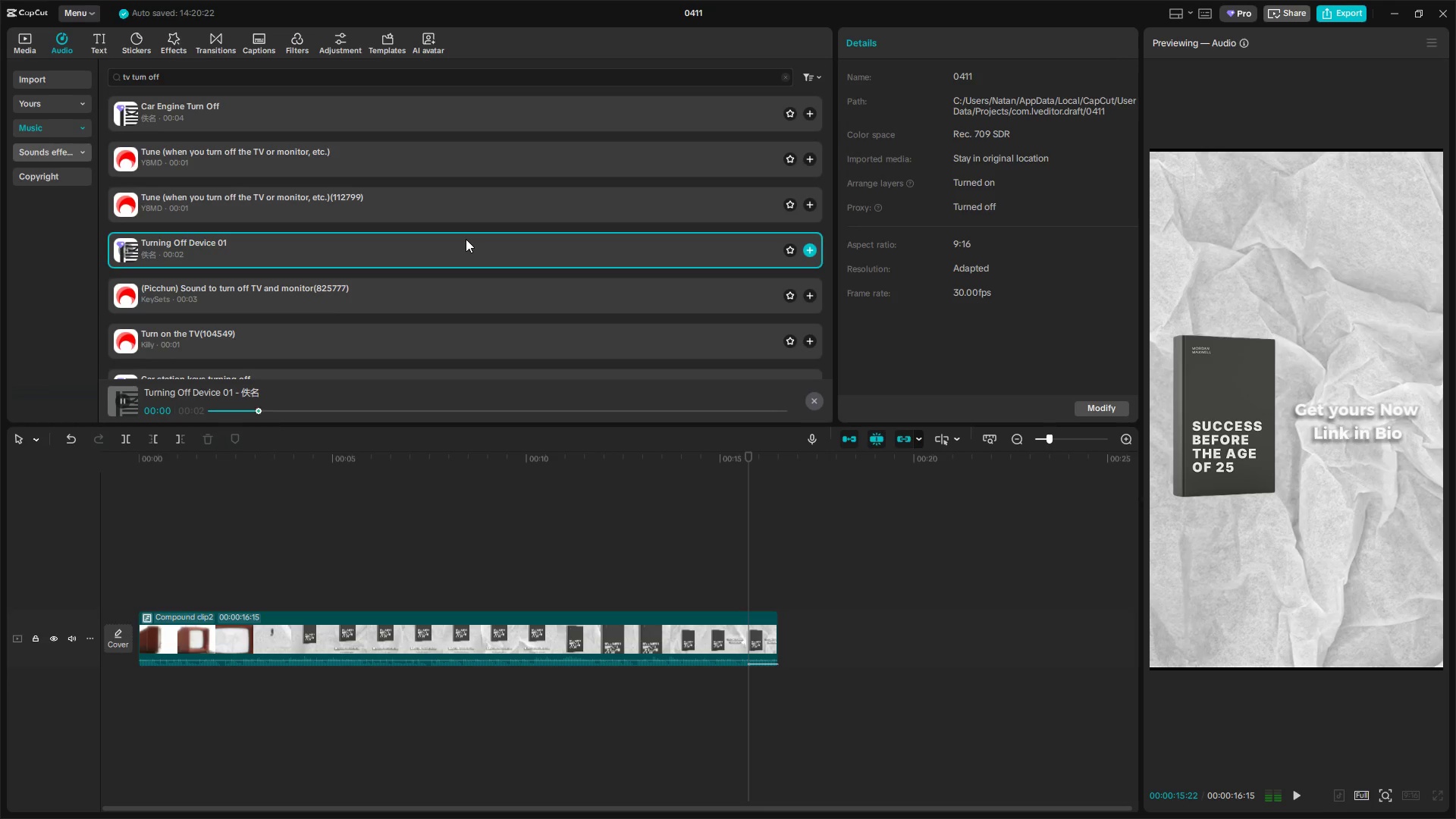 
left_click([457, 277])
 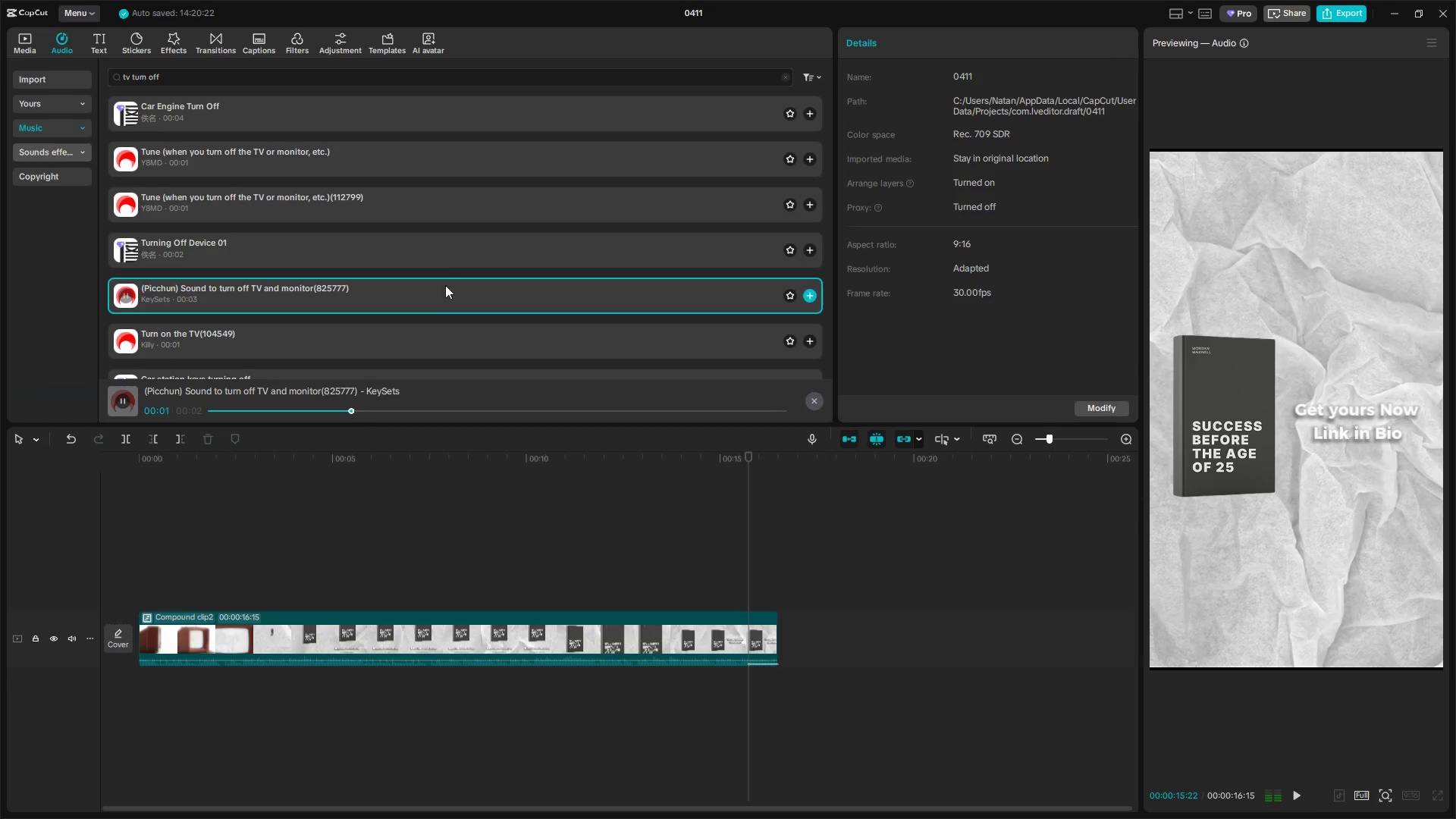 
left_click([440, 158])
 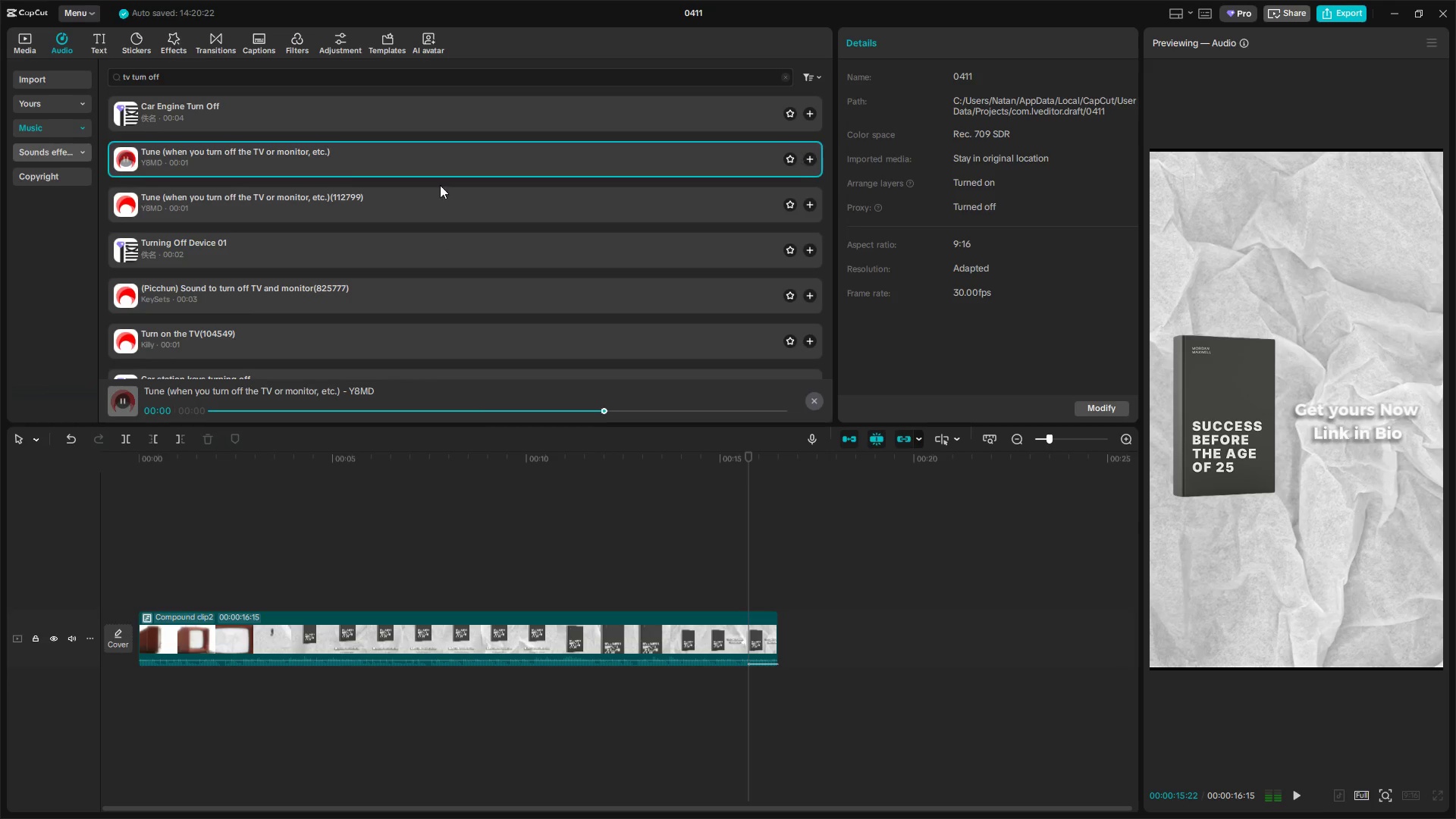 
left_click([440, 204])
 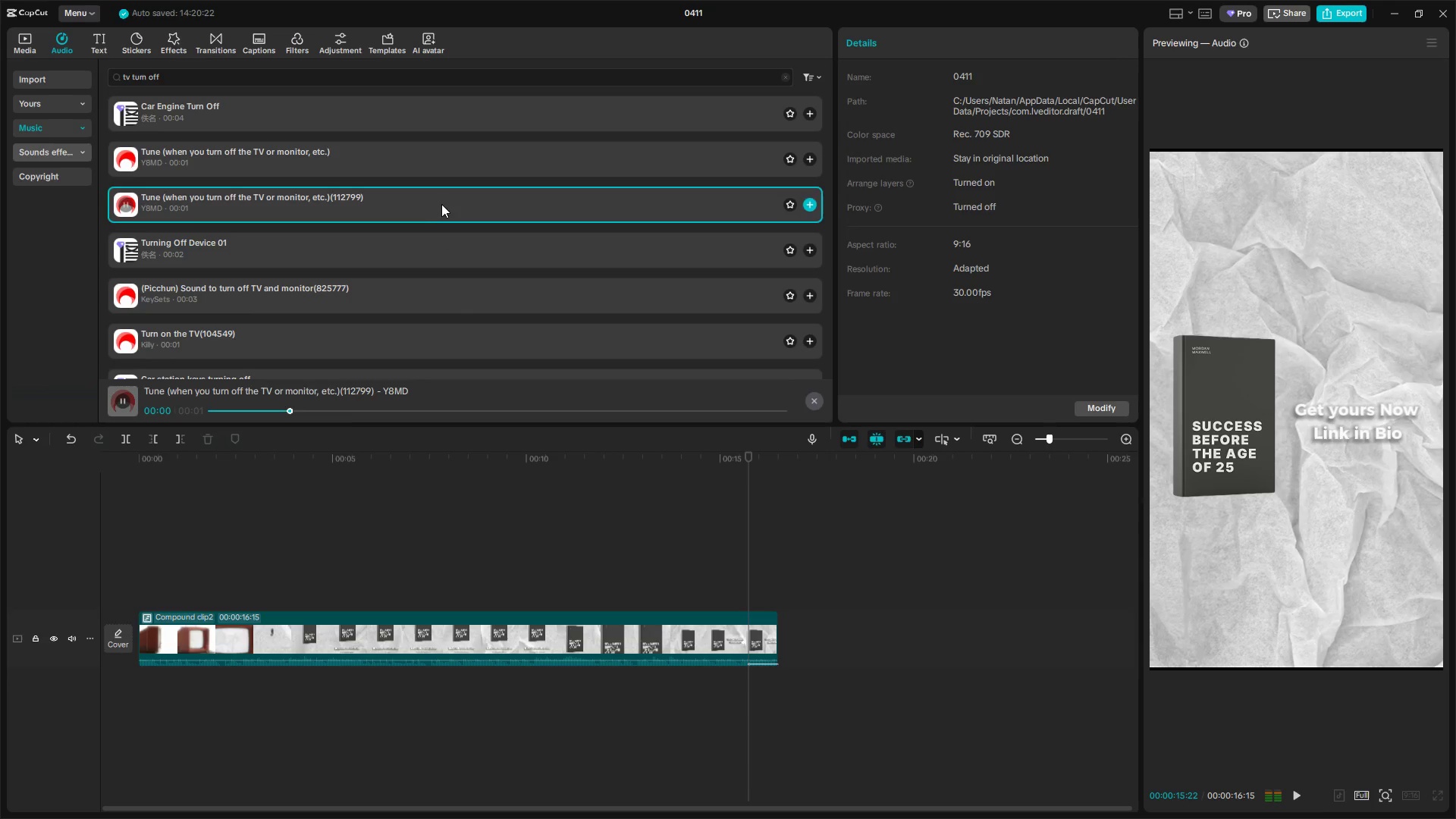 
left_click_drag(start_coordinate=[453, 210], to_coordinate=[745, 694])
 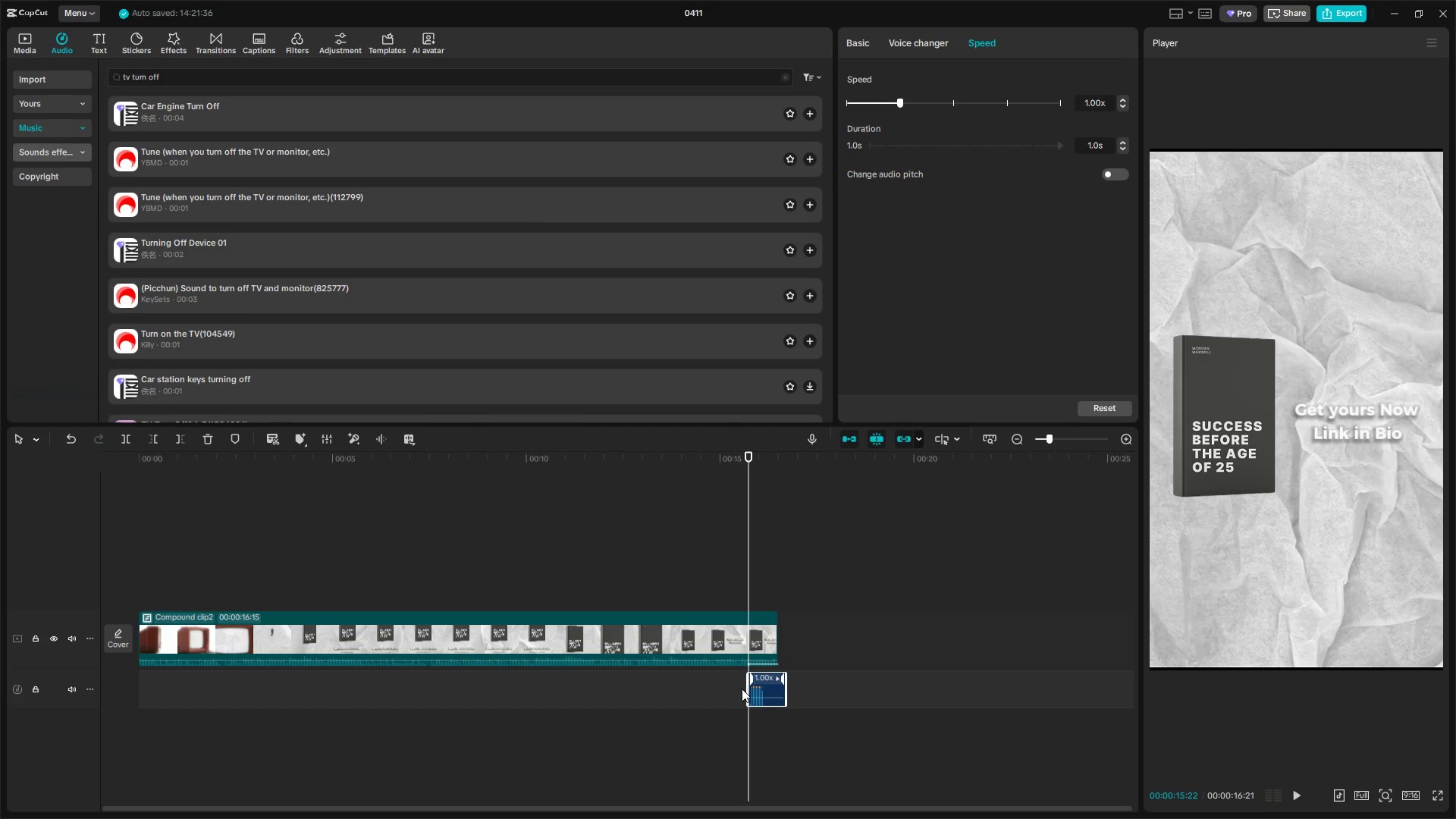 
hold_key(key=ControlLeft, duration=0.67)
scroll: coordinate [806, 704], scroll_direction: up, amount: 10.0
 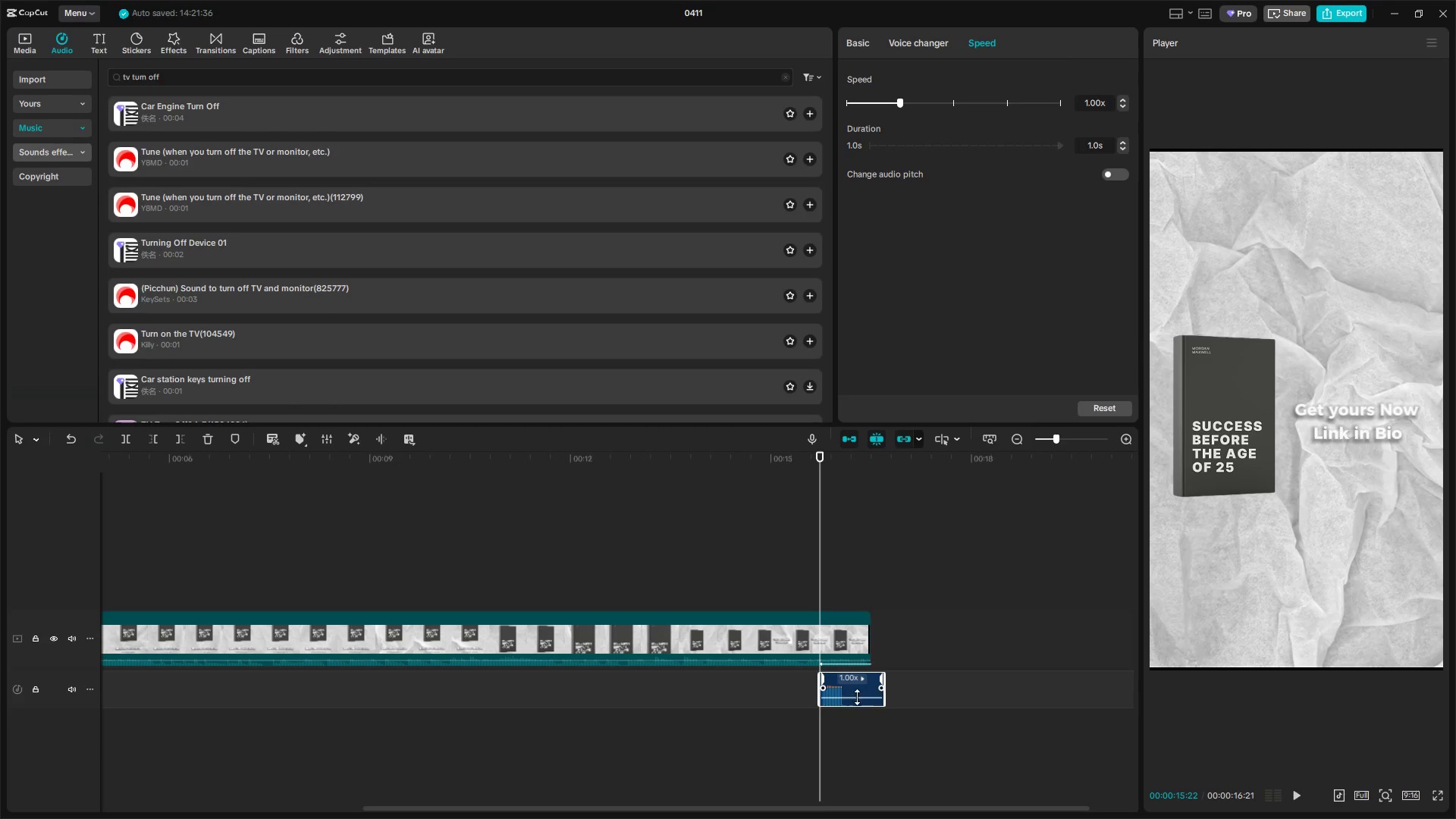 
left_click([855, 700])
 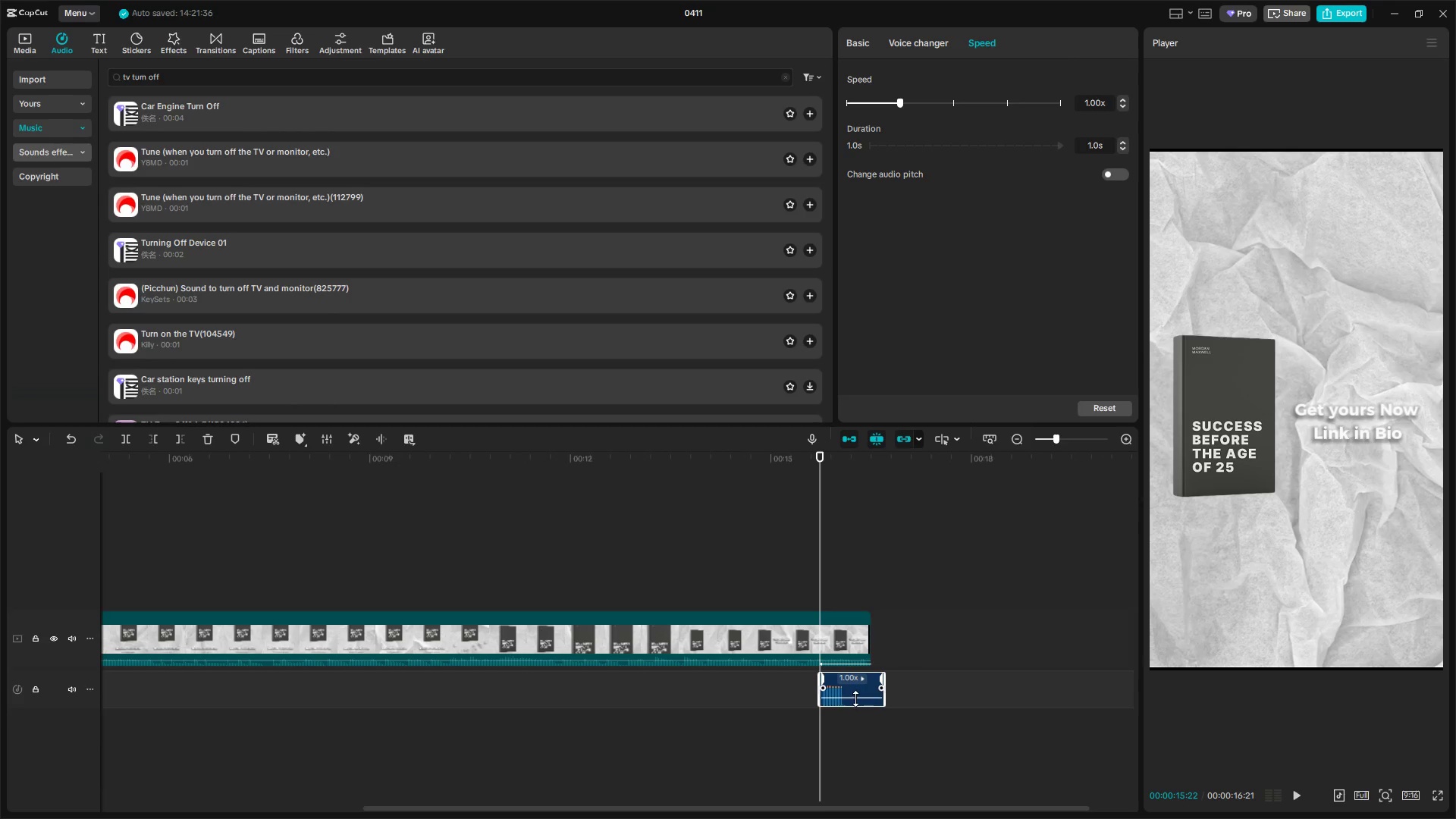 
left_click_drag(start_coordinate=[855, 698], to_coordinate=[855, 702])
 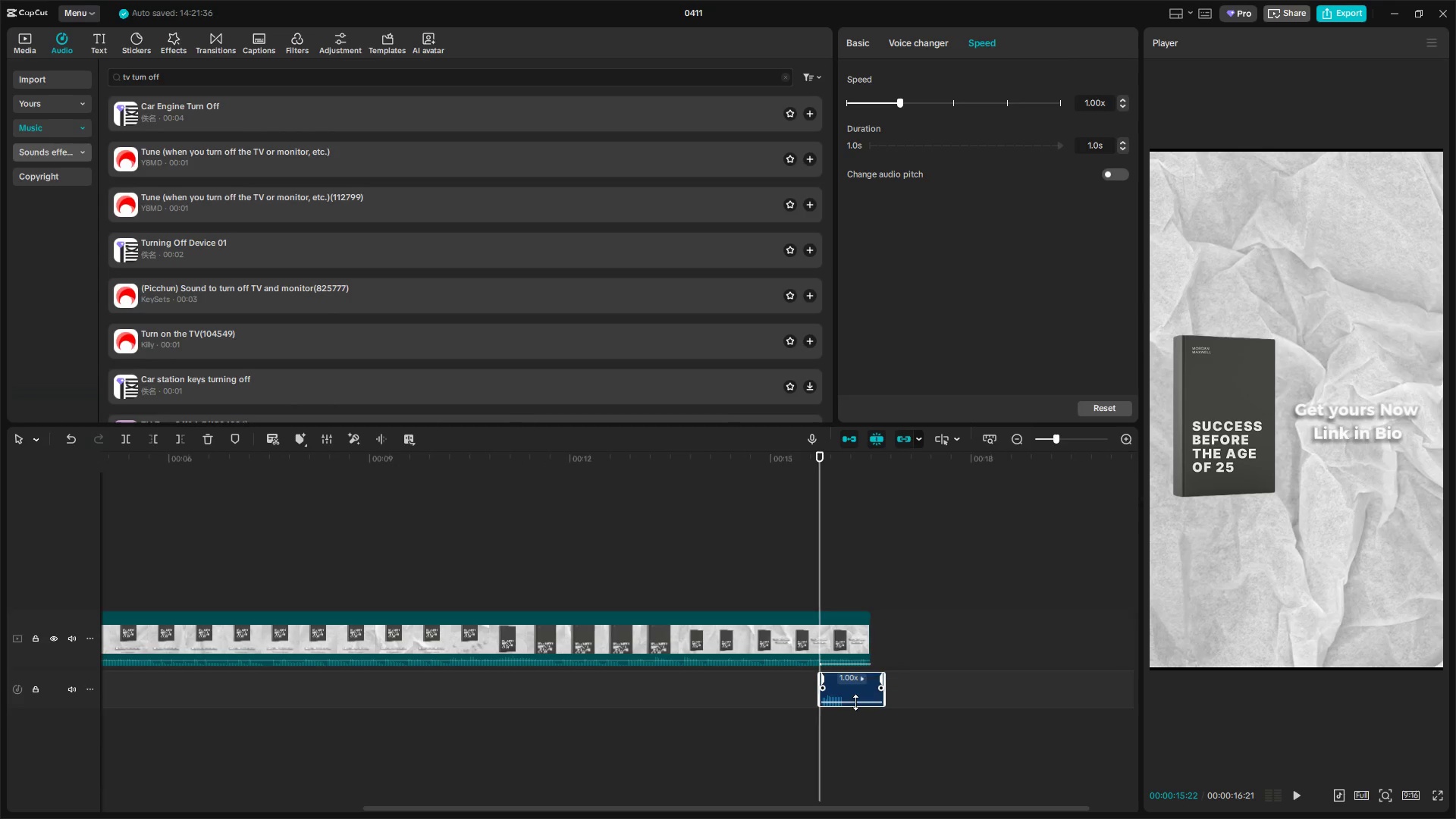 
key(Space)
 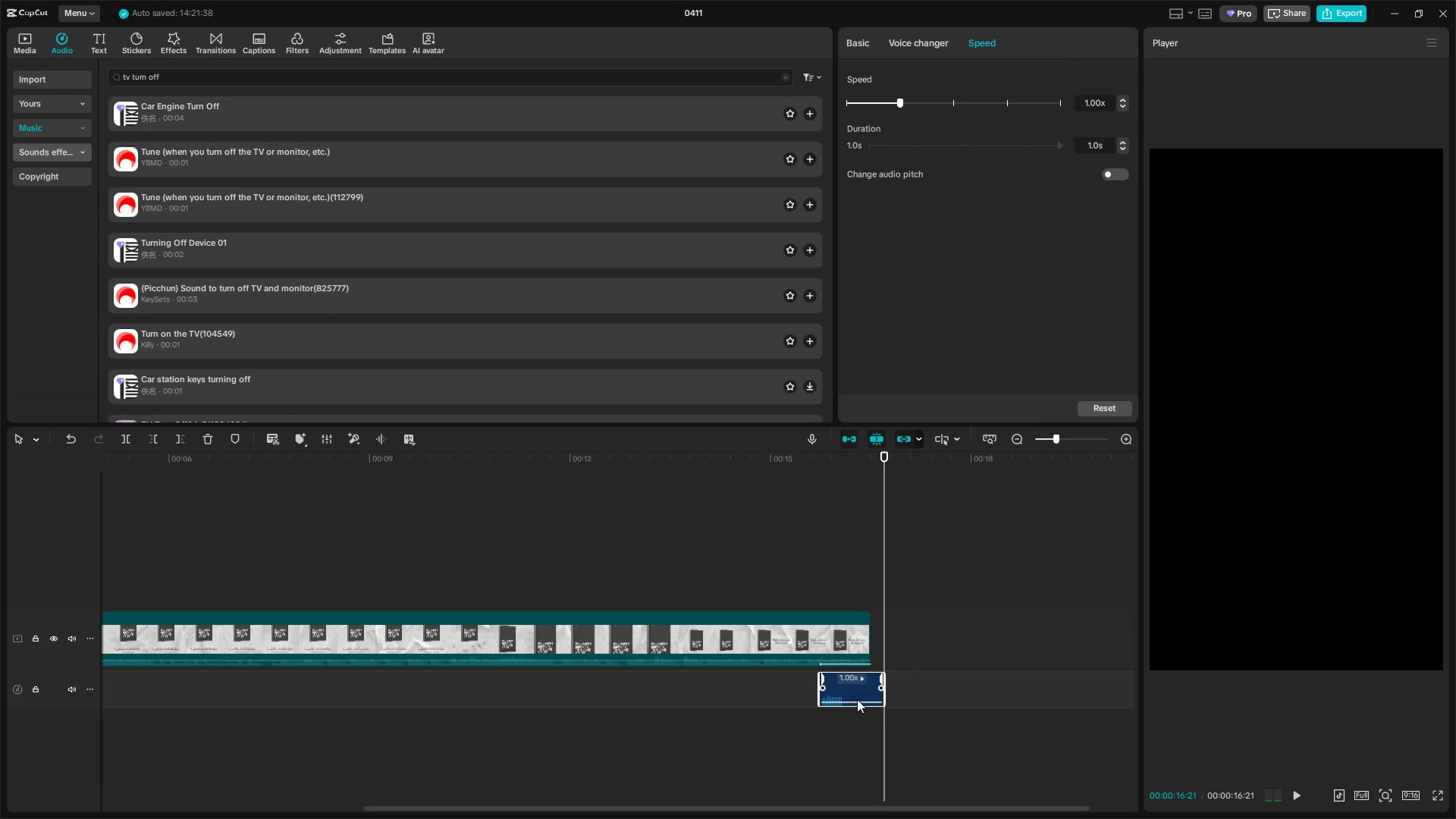 
left_click([857, 629])
 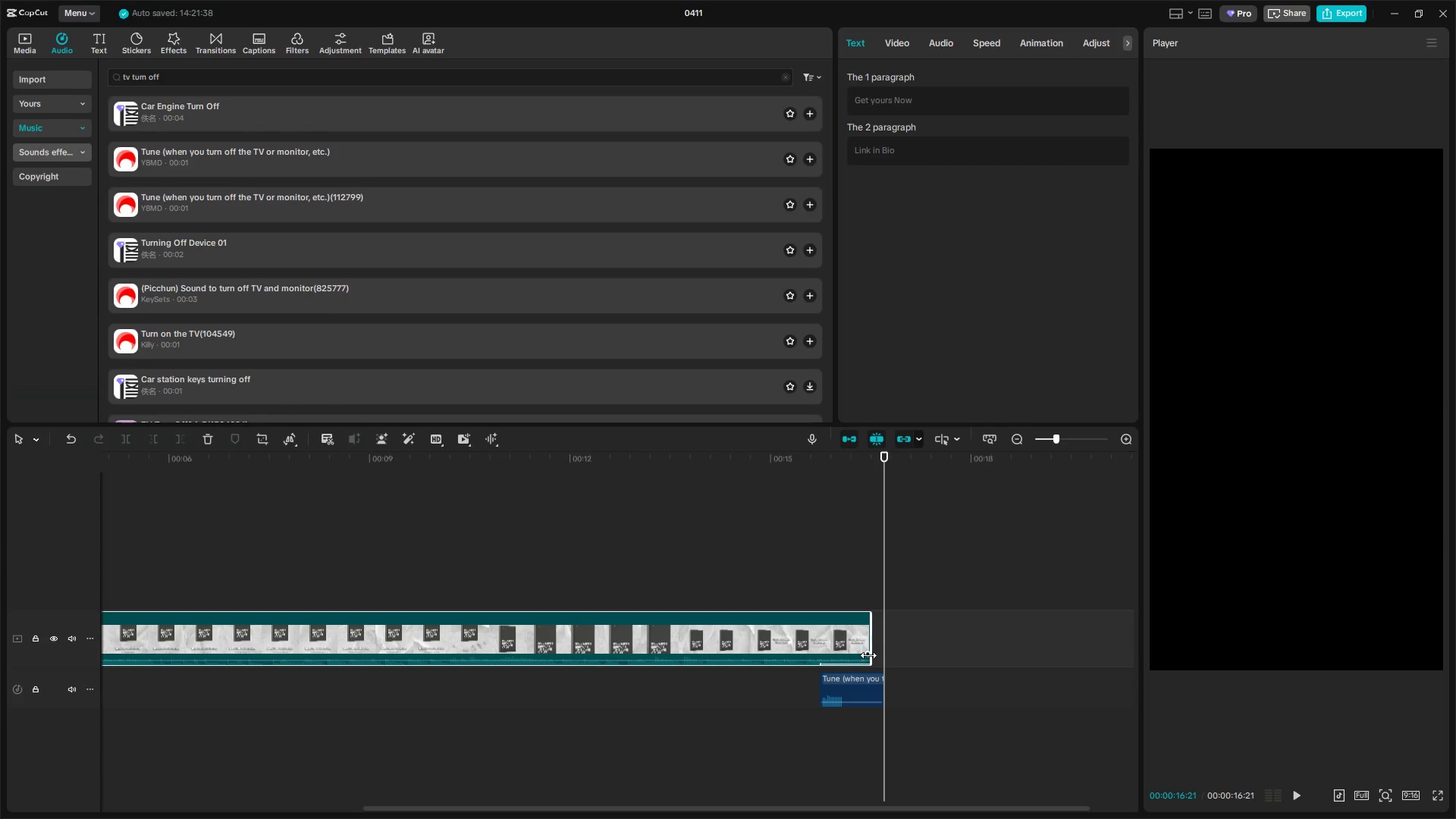 
left_click_drag(start_coordinate=[867, 655], to_coordinate=[843, 654])
 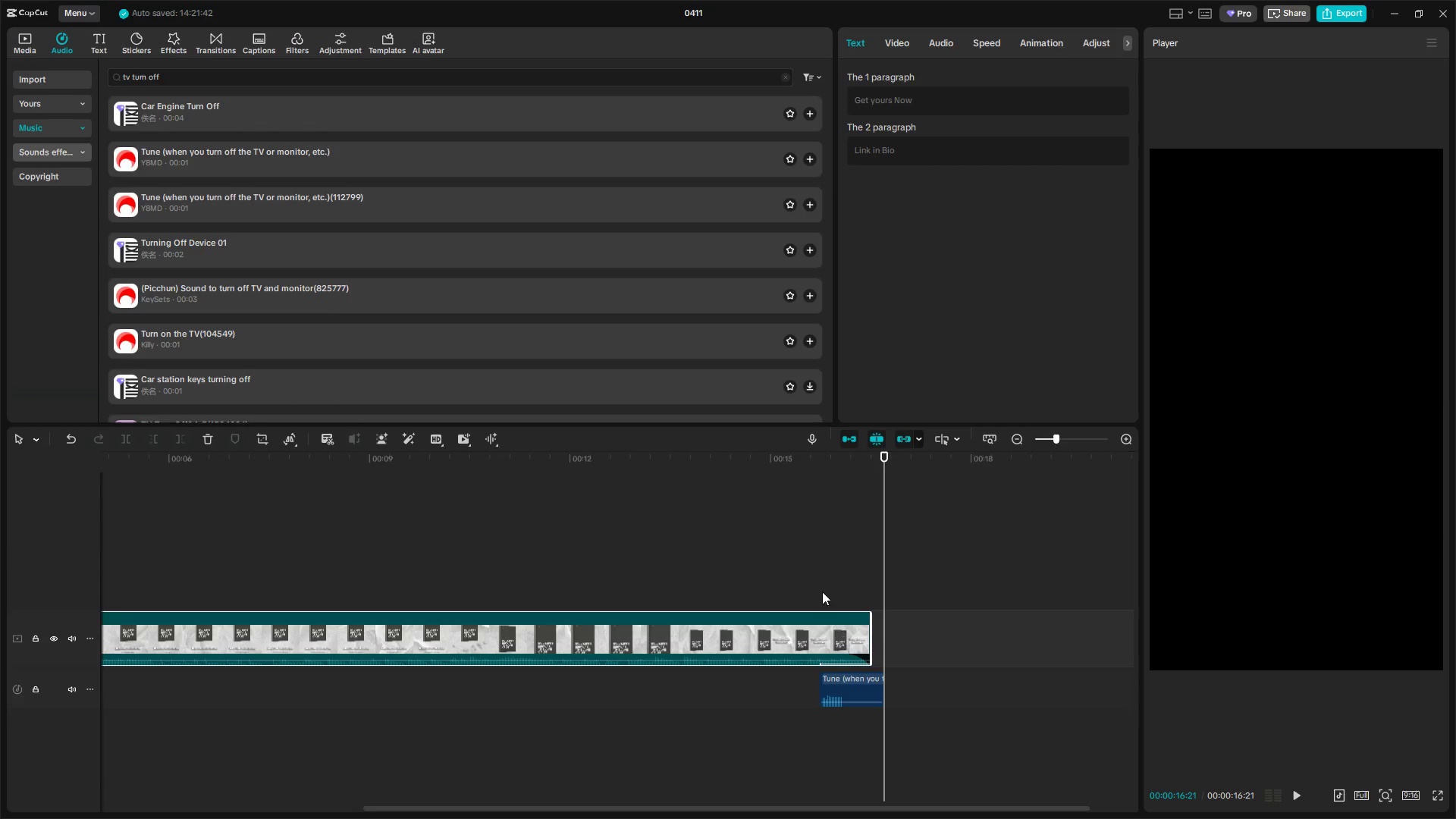 
left_click([821, 586])
 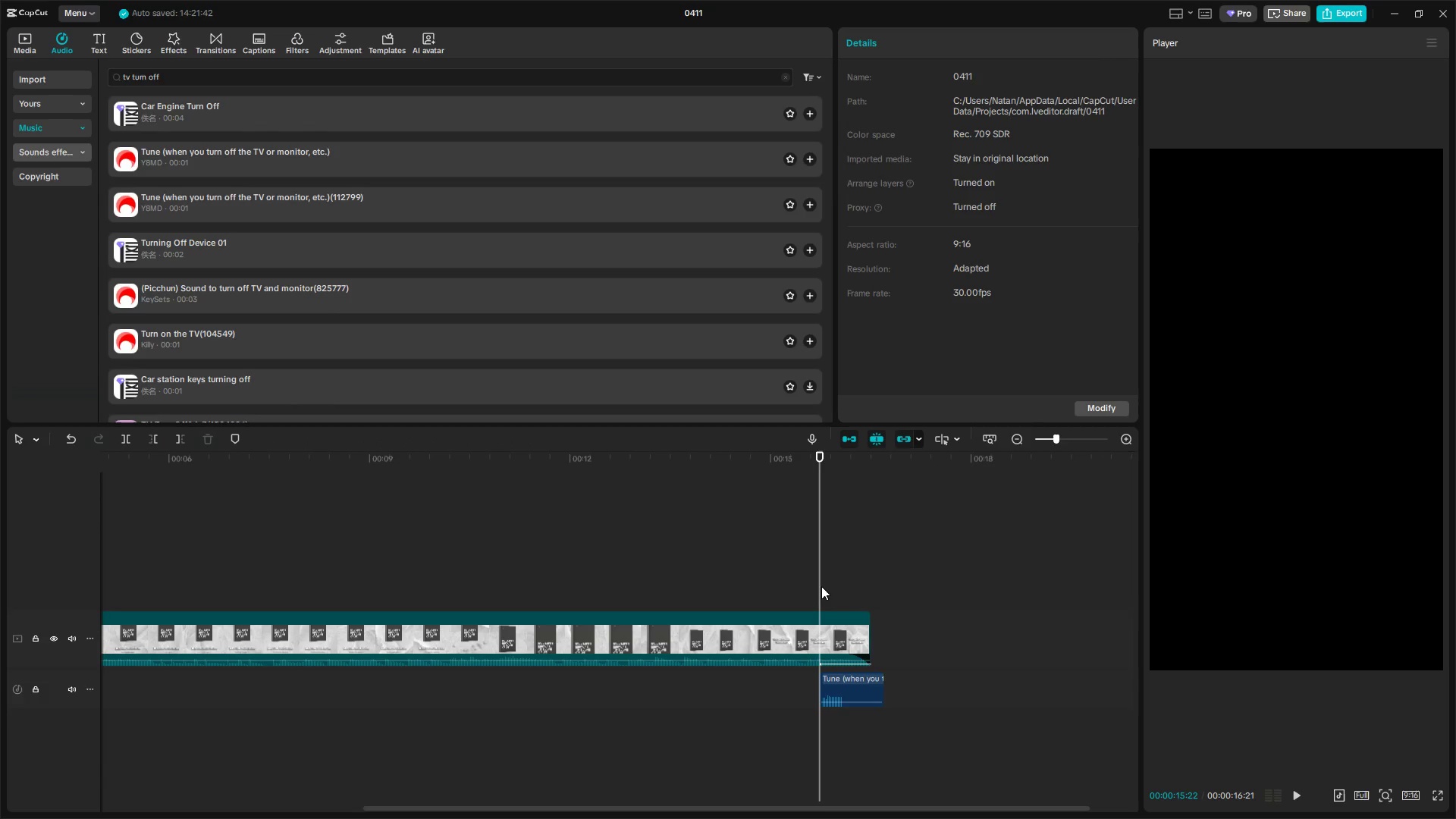 
key(Space)
 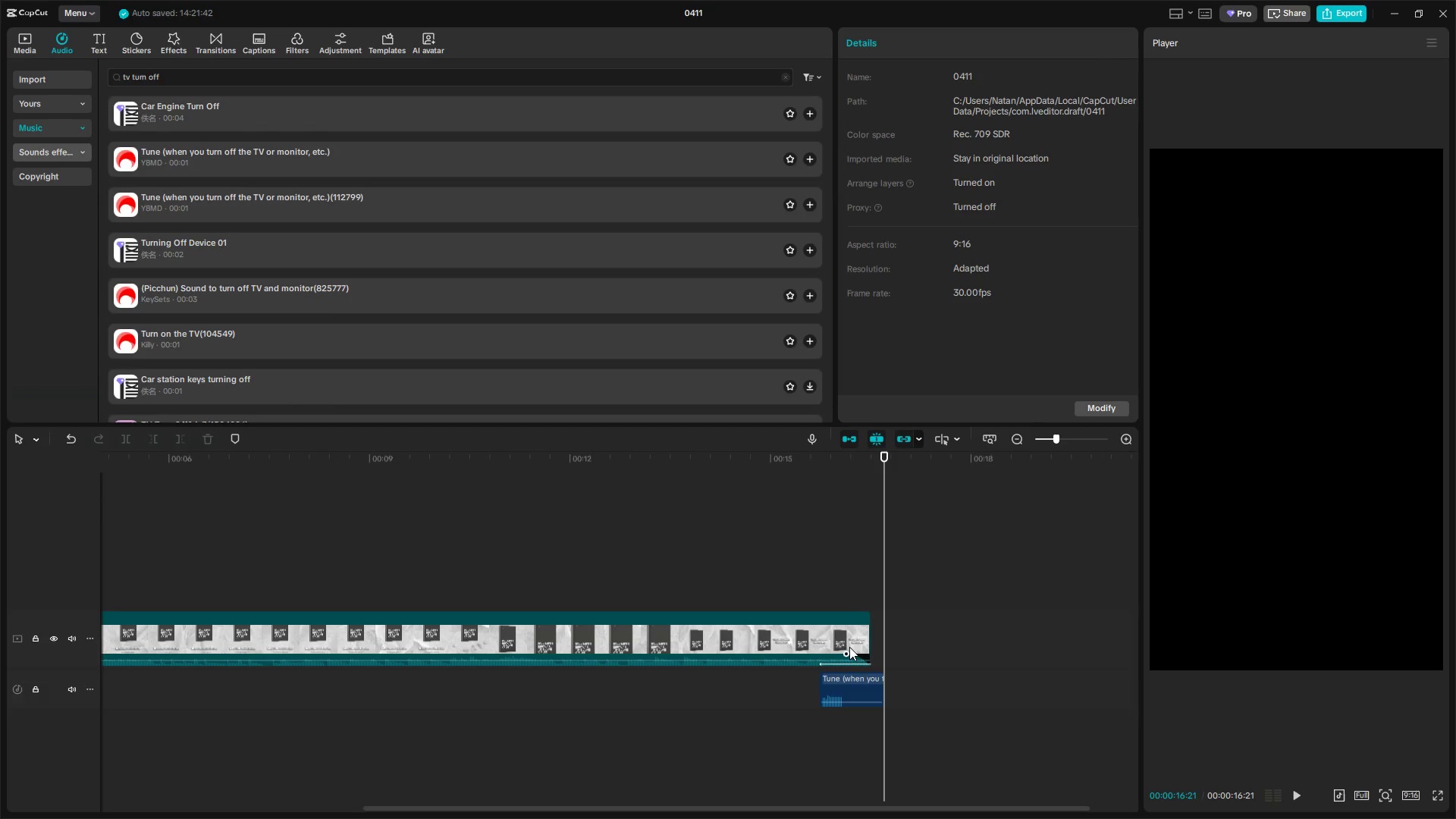 
left_click_drag(start_coordinate=[846, 656], to_coordinate=[794, 652])
 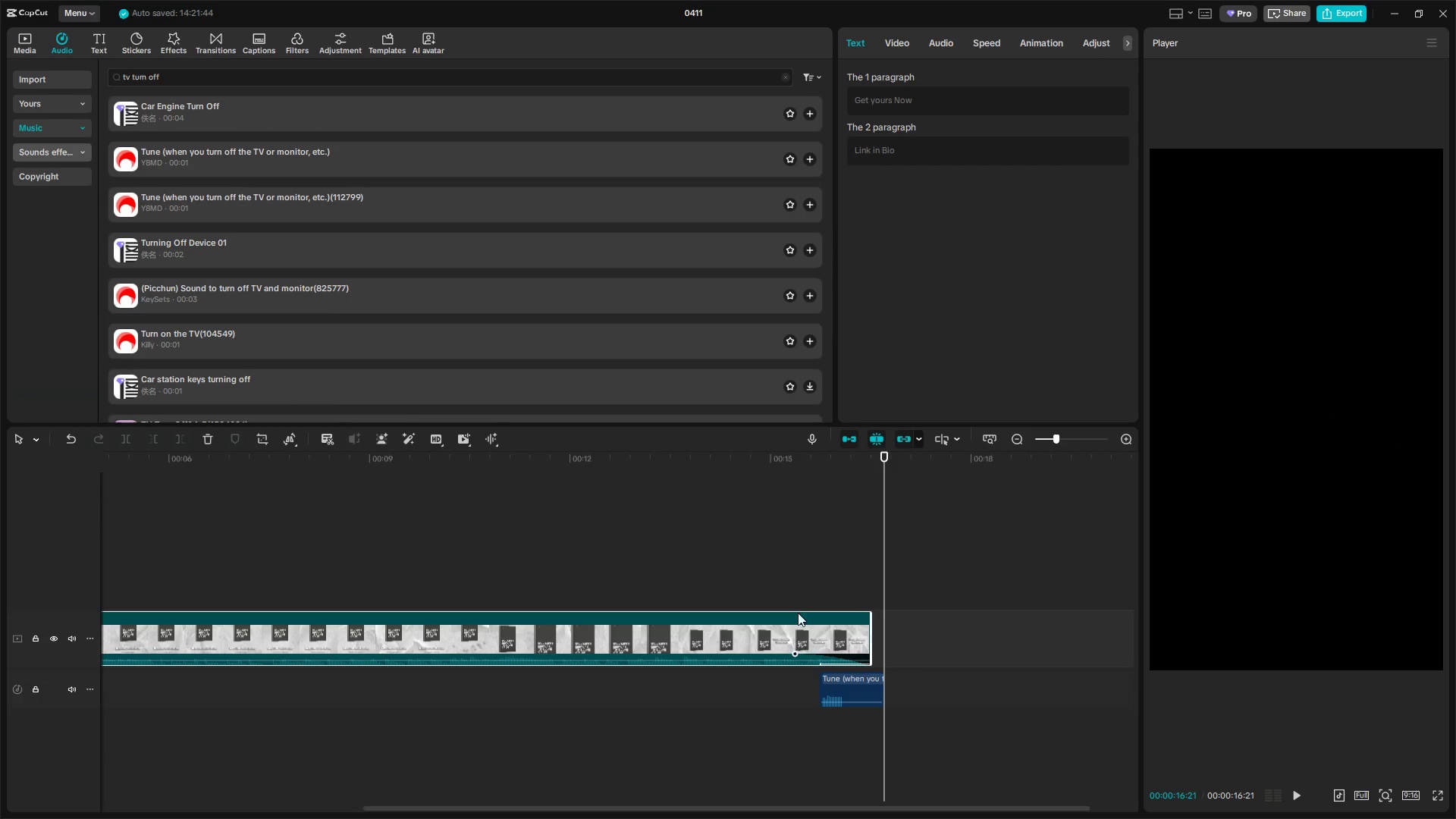 
left_click([799, 581])
 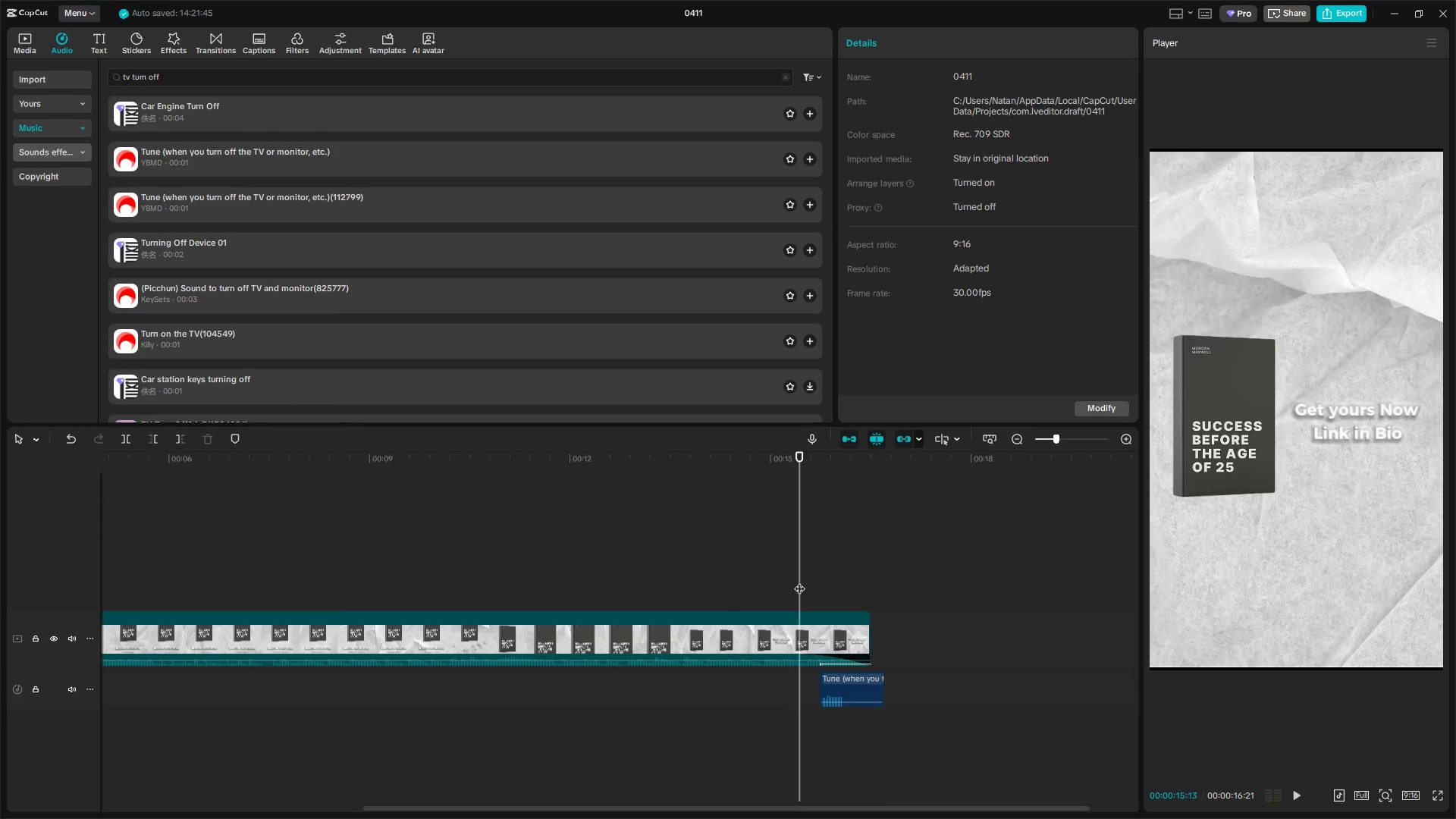 
key(Space)
 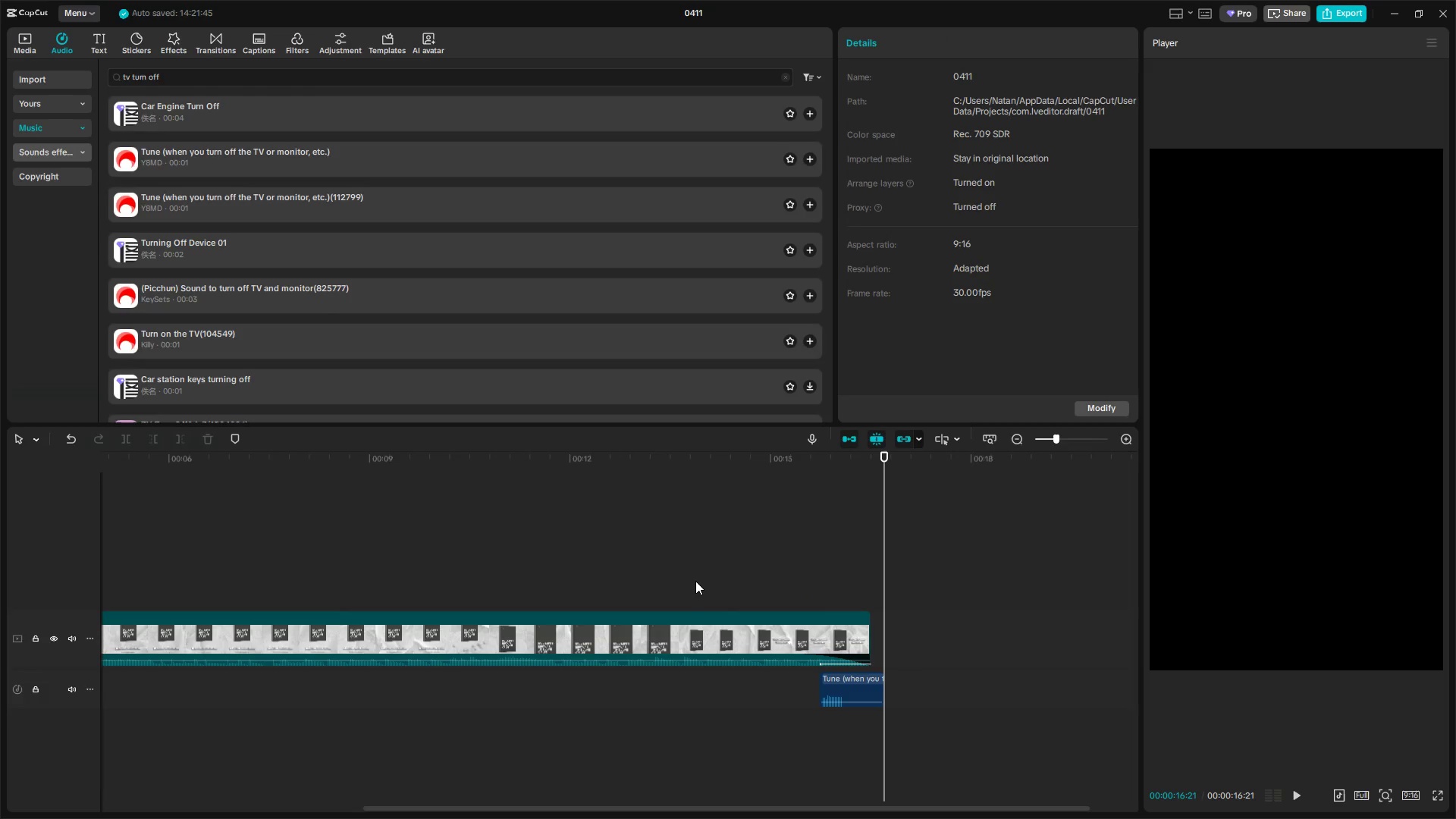 
left_click([294, 554])
 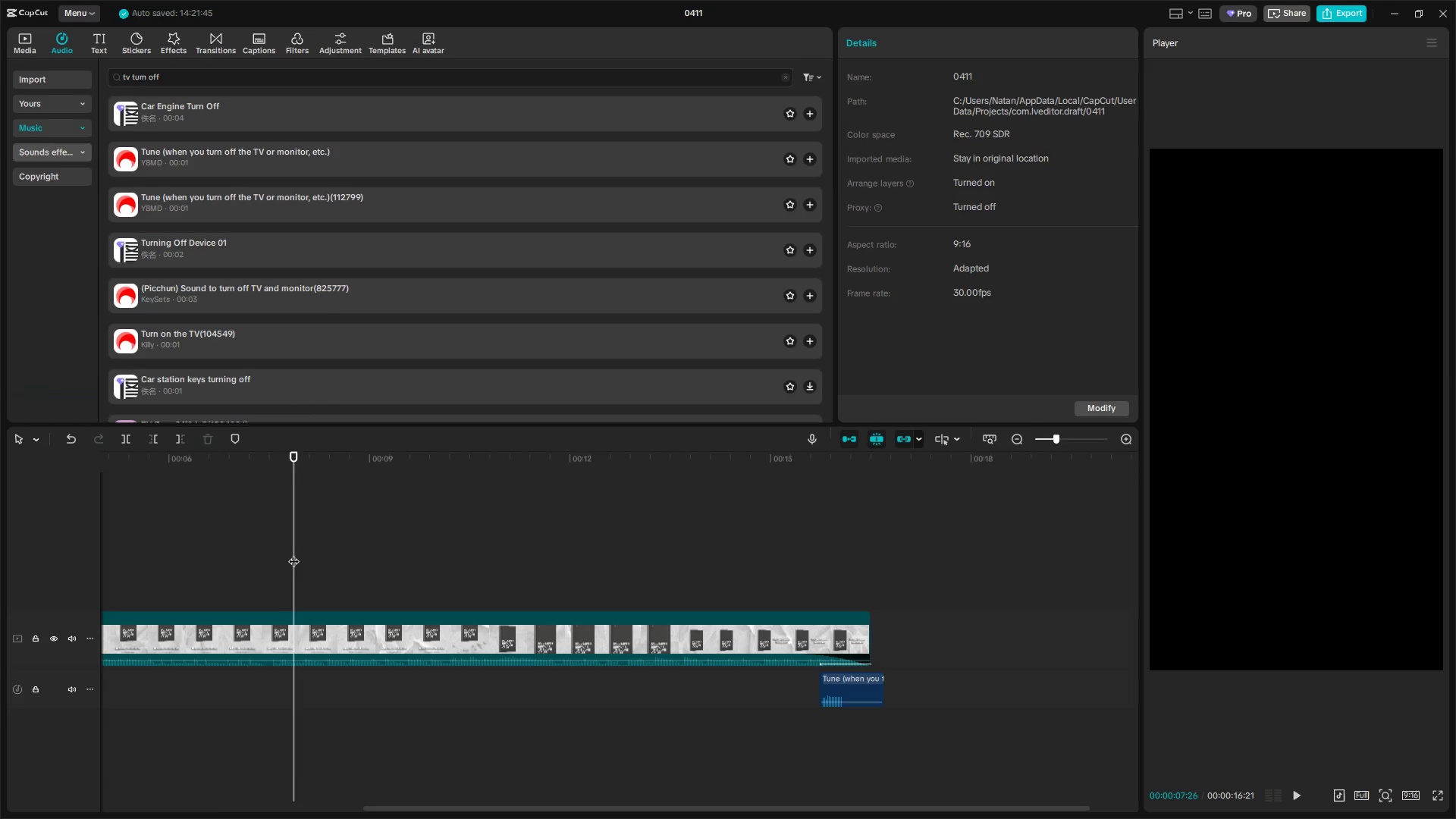 
left_click_drag(start_coordinate=[293, 554], to_coordinate=[2, 527])
 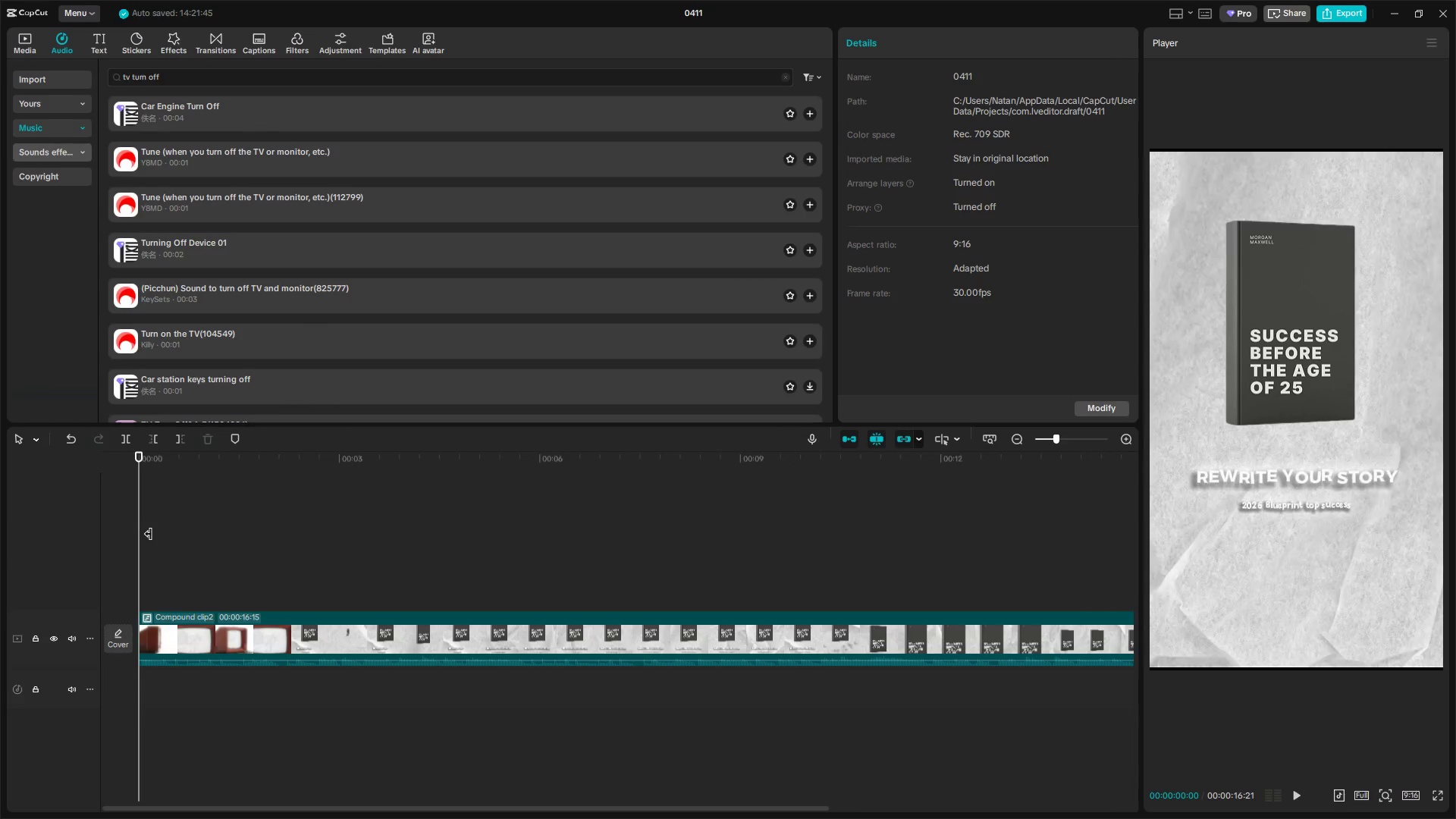 
key(Control+Space)
 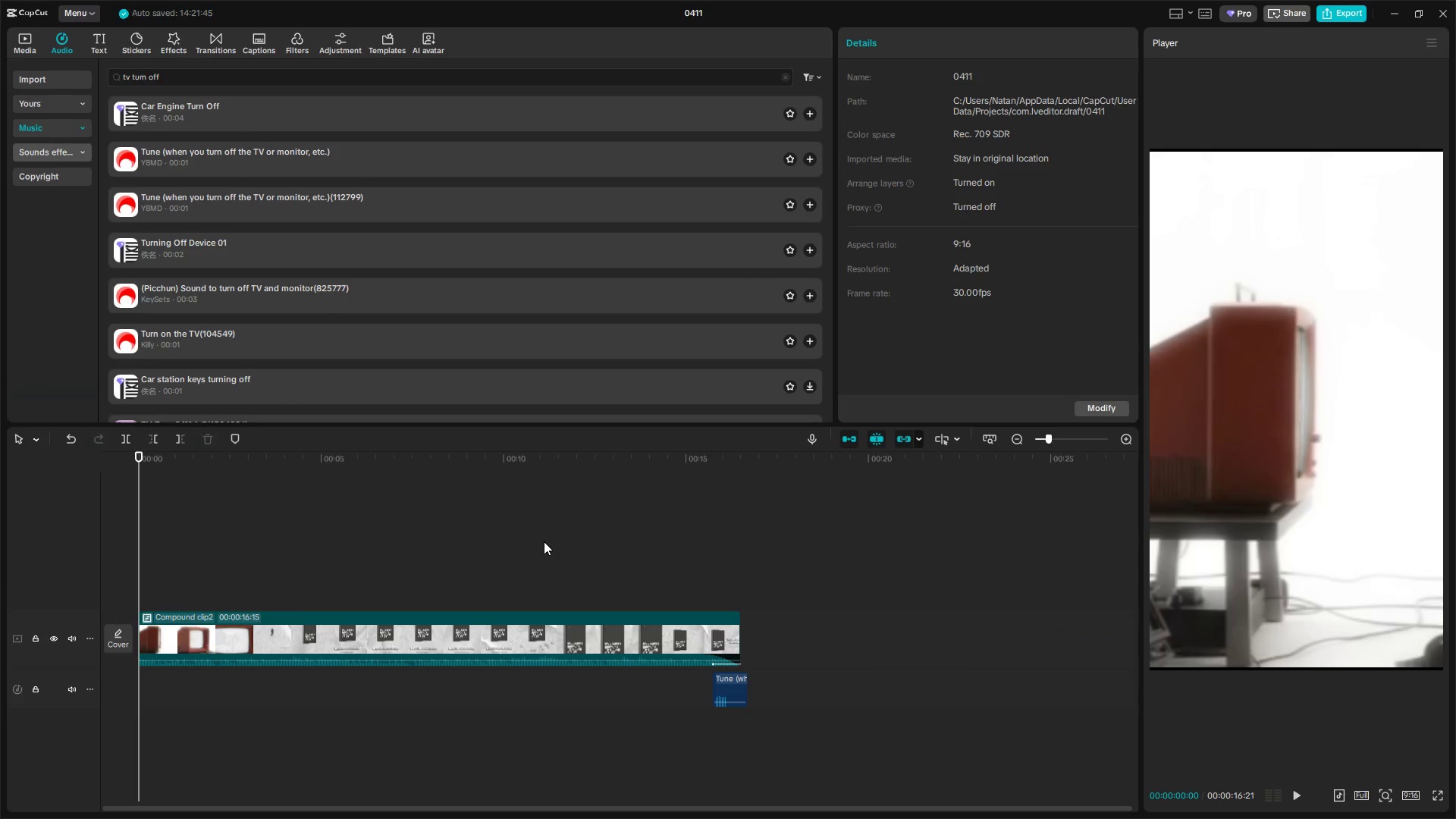 
scroll: coordinate [326, 557], scroll_direction: down, amount: 11.0
 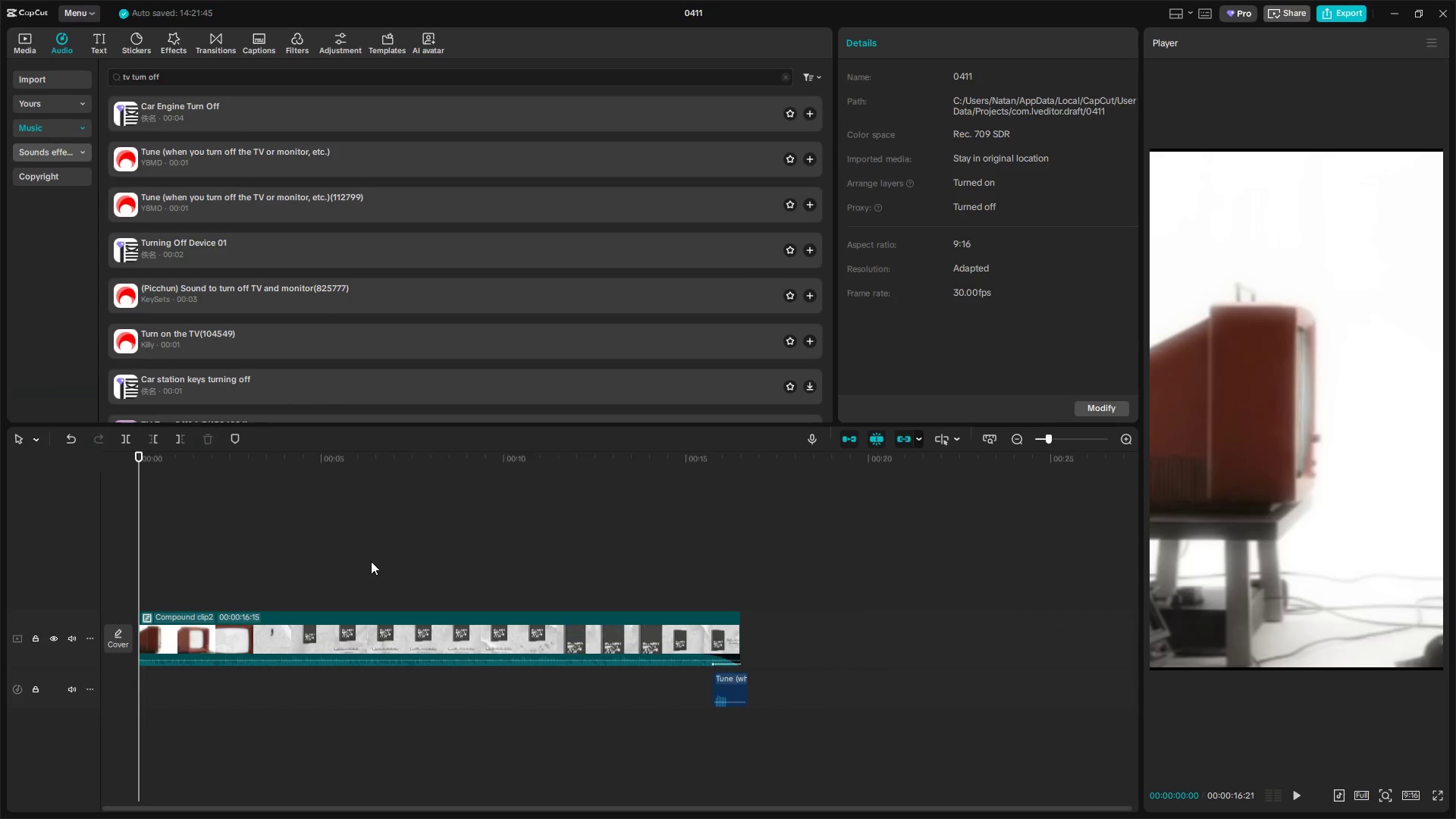 
key(Space)
 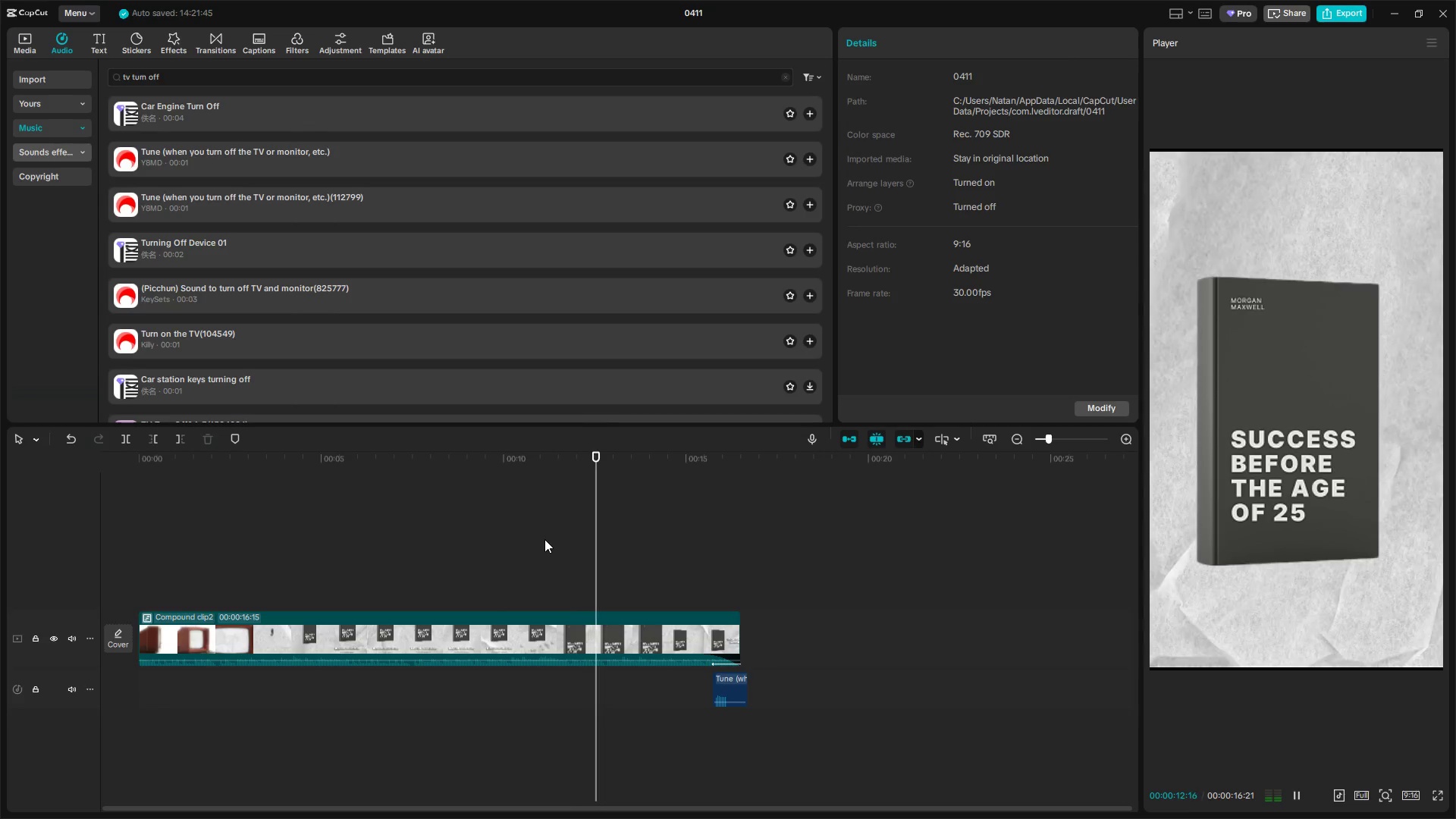 
wait(17.67)
 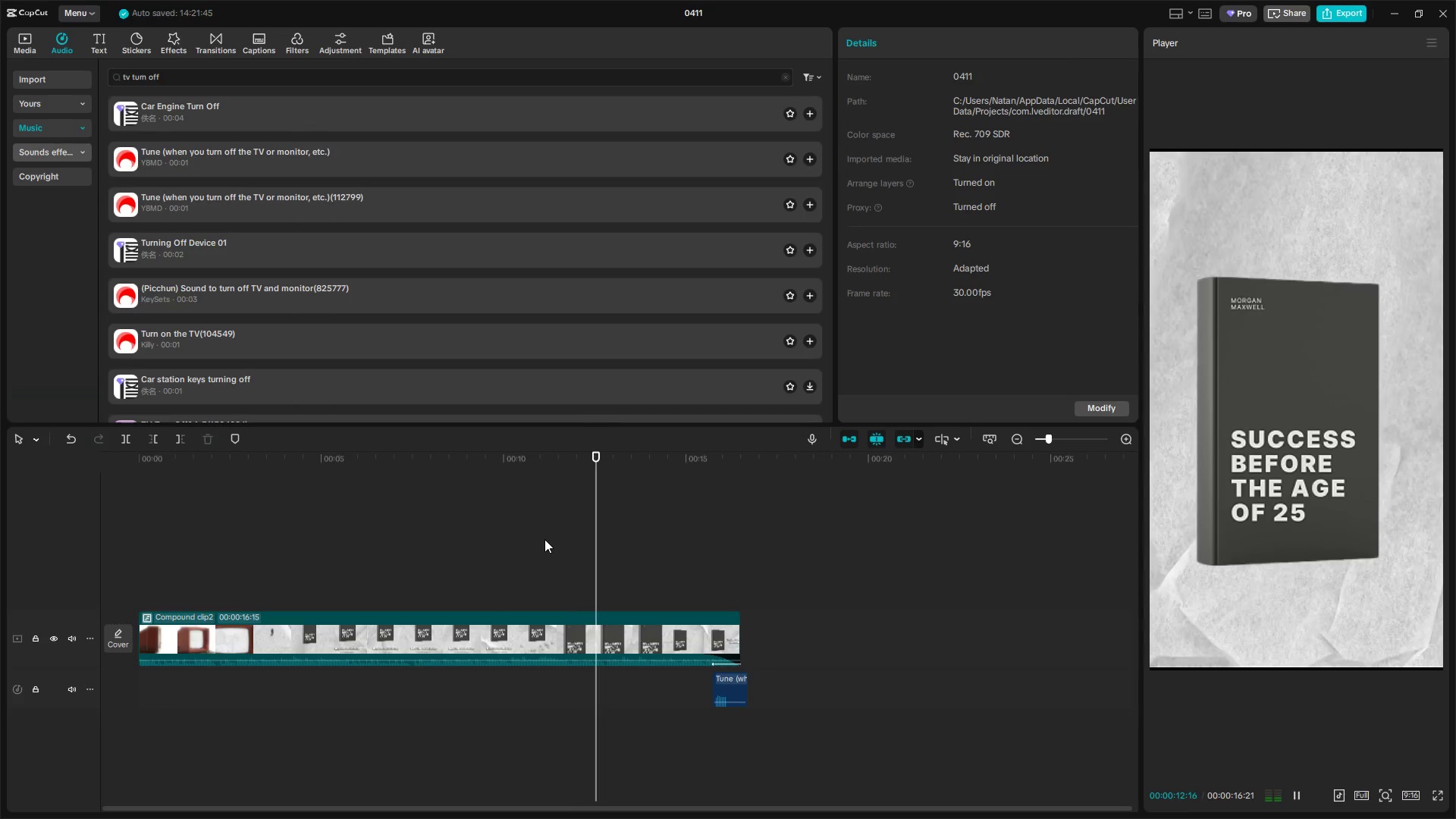 
double_click([601, 633])
 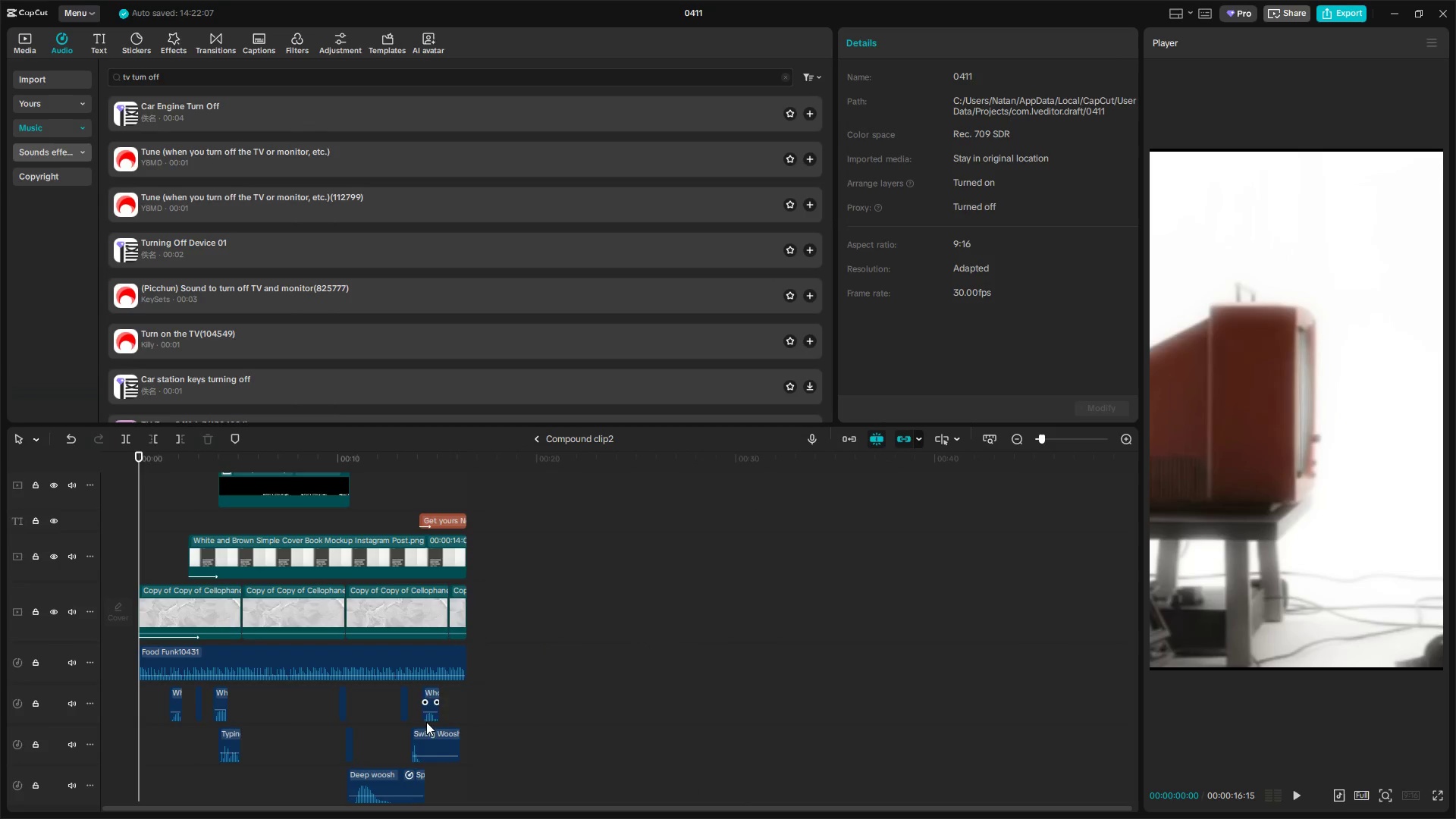 
hold_key(key=ControlLeft, duration=1.0)
scroll: coordinate [544, 720], scroll_direction: up, amount: 14.0
 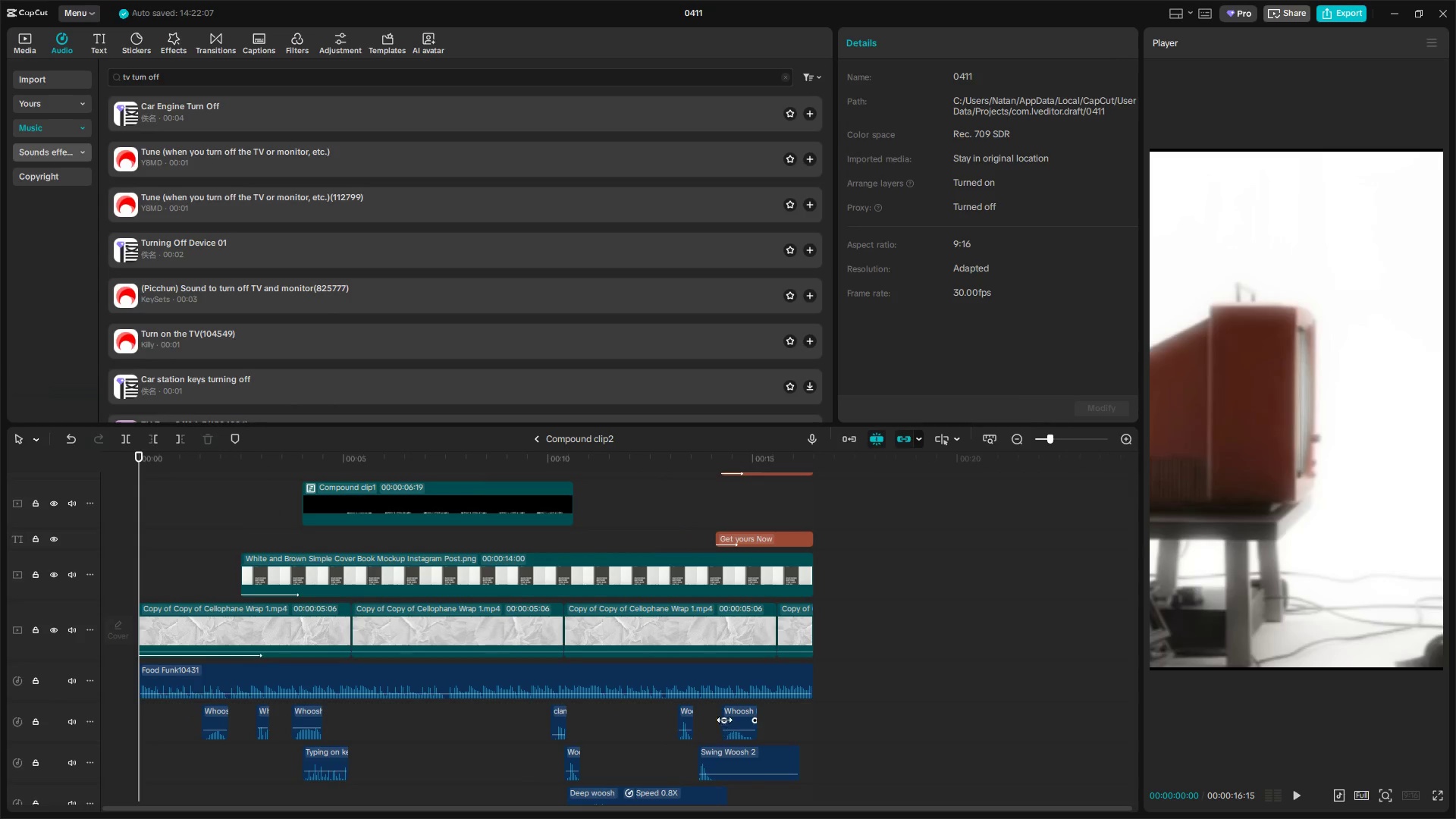 
left_click([714, 720])
 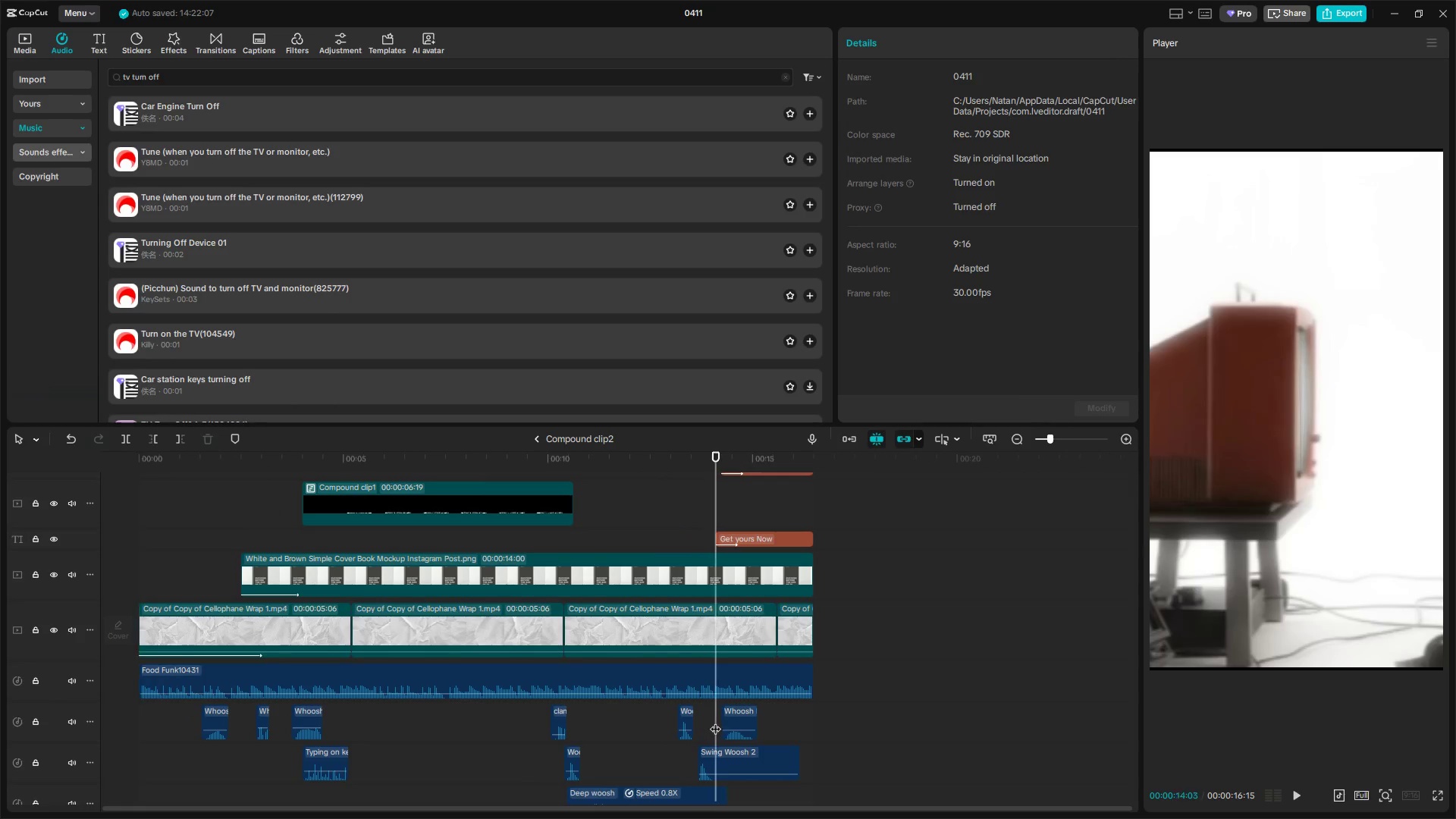 
key(Space)
 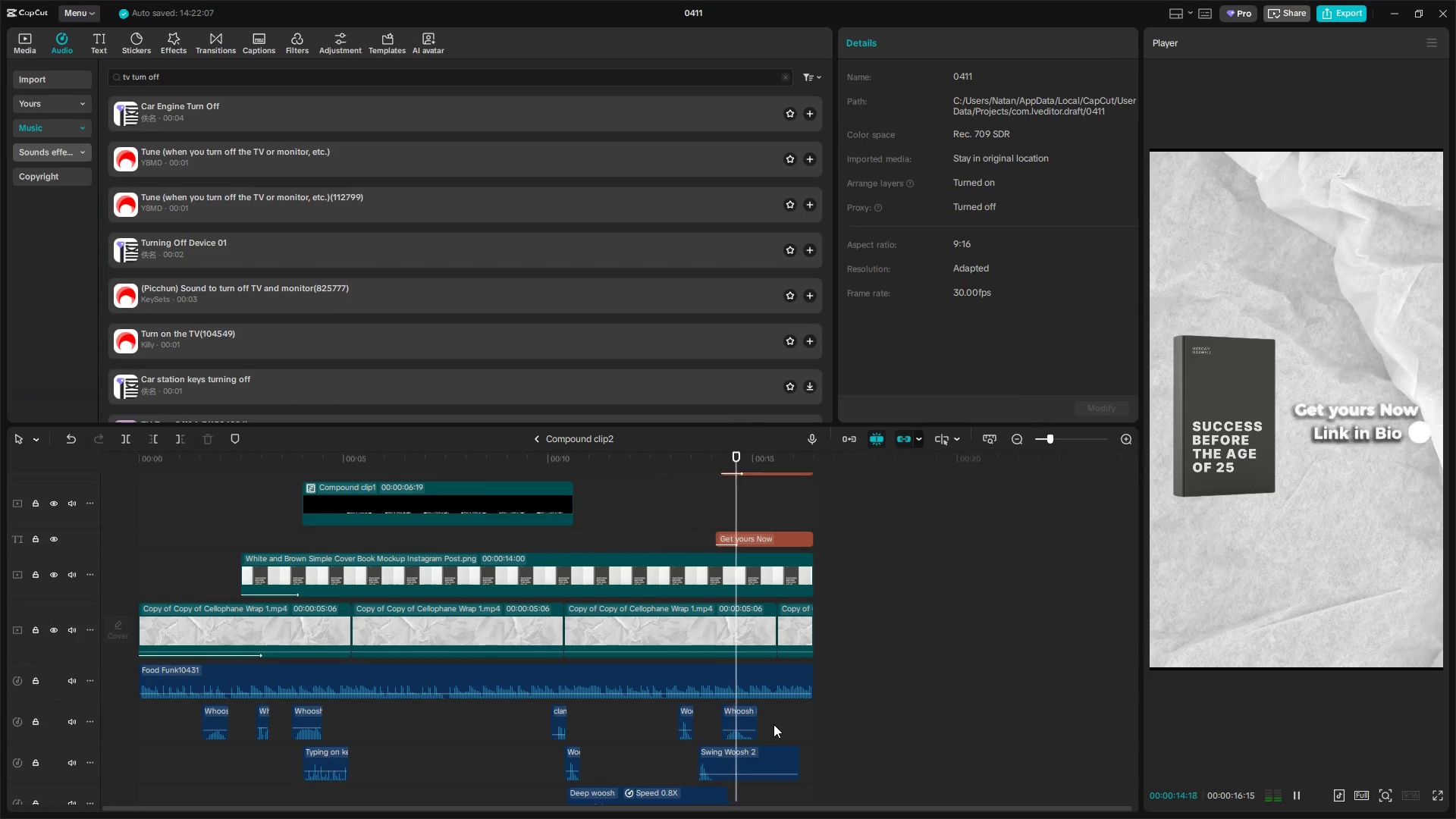 
key(Space)
 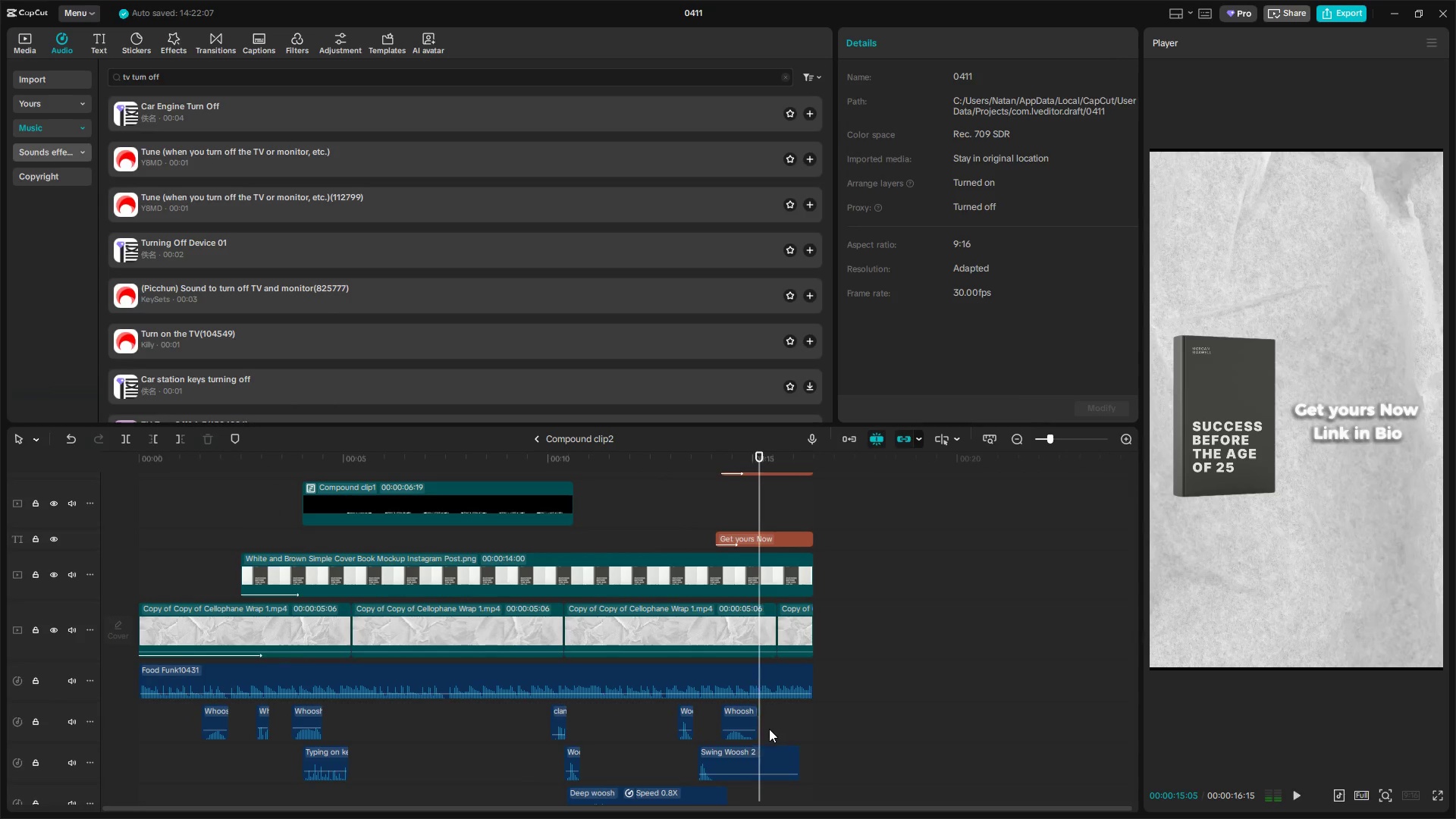 
hold_key(key=ControlLeft, duration=0.73)
scroll: coordinate [778, 744], scroll_direction: up, amount: 10.0
 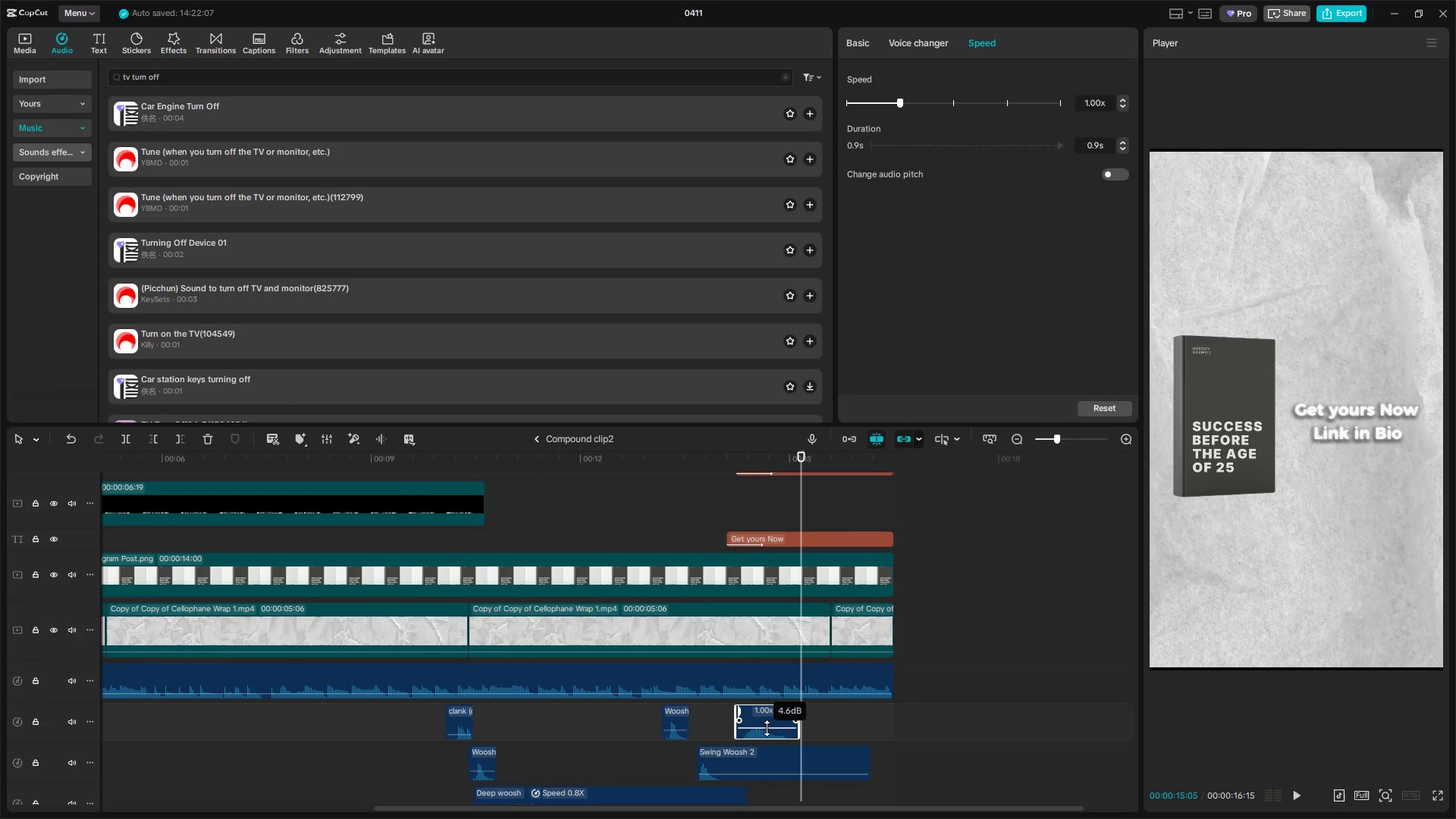 
left_click([730, 726])
 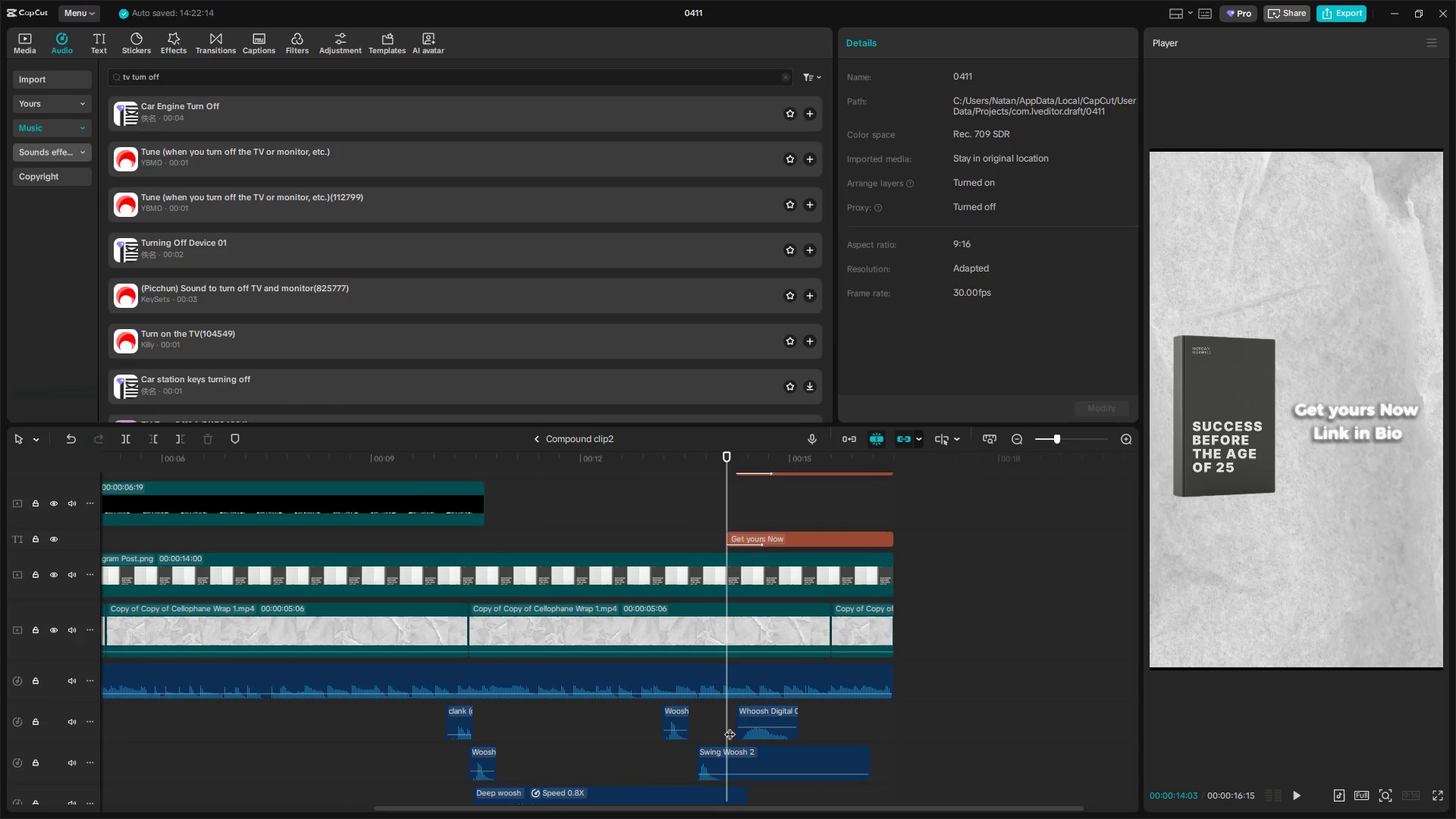 
key(Space)
 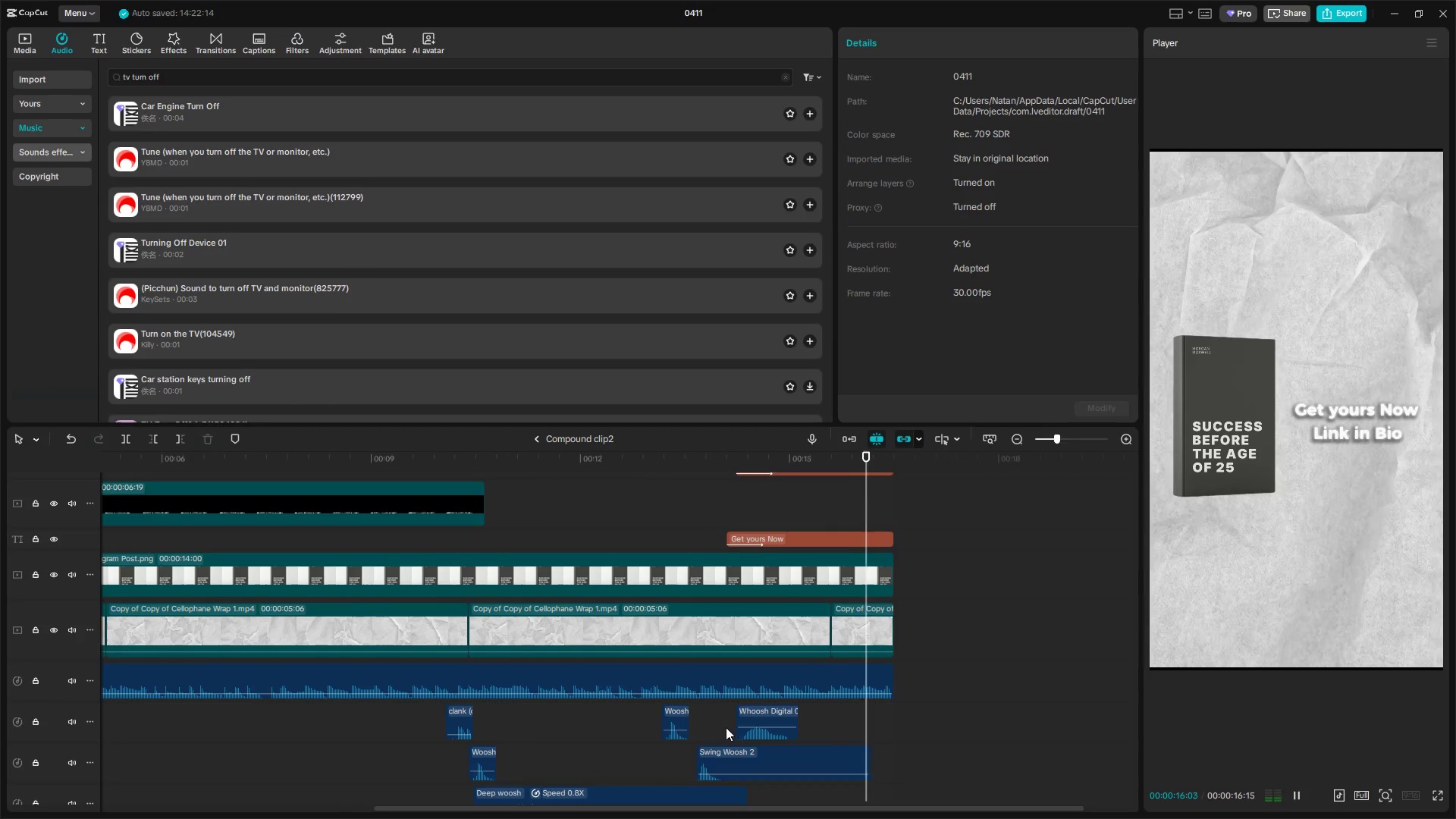 
left_click([385, 713])
 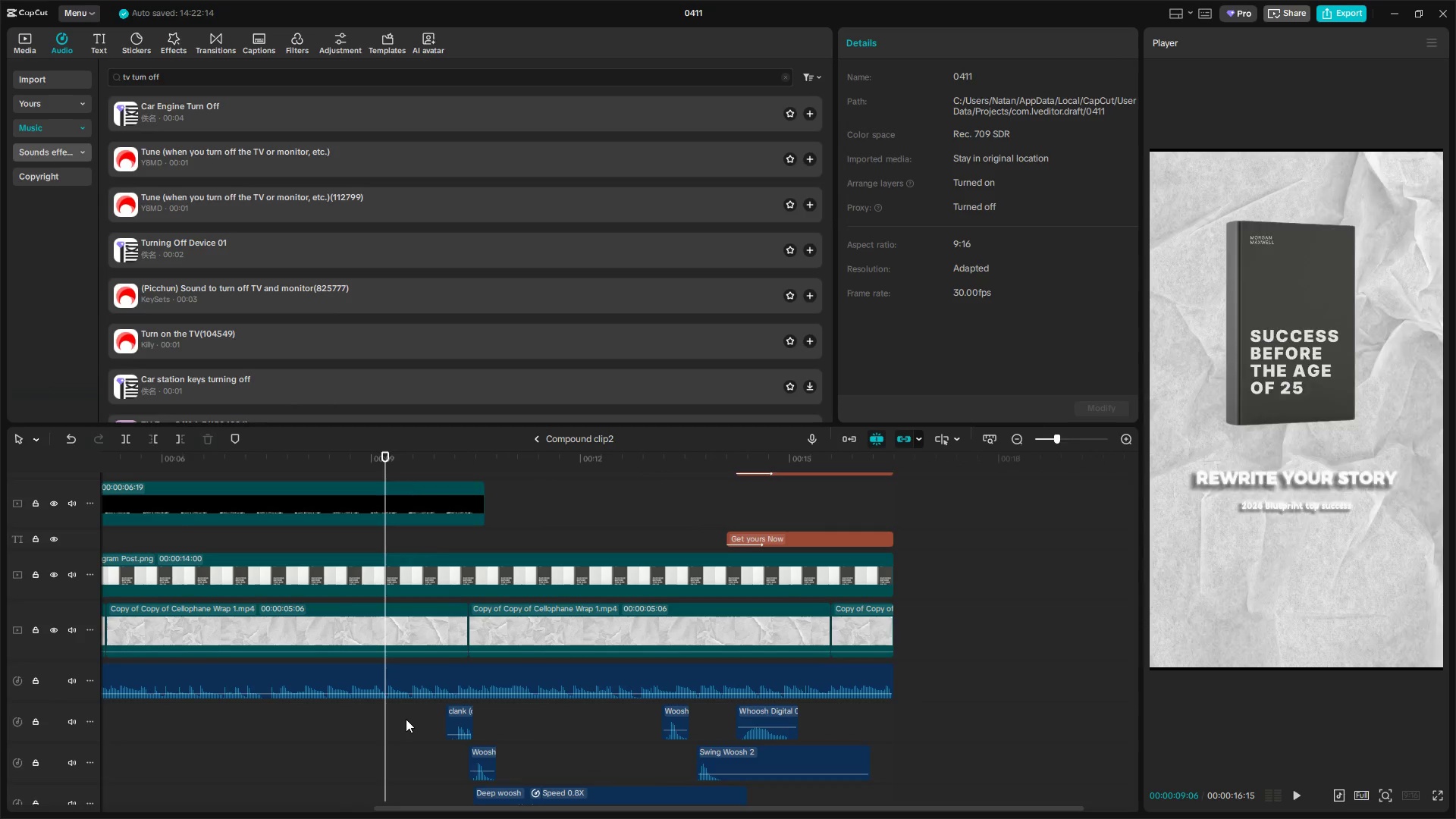 
key(Space)
 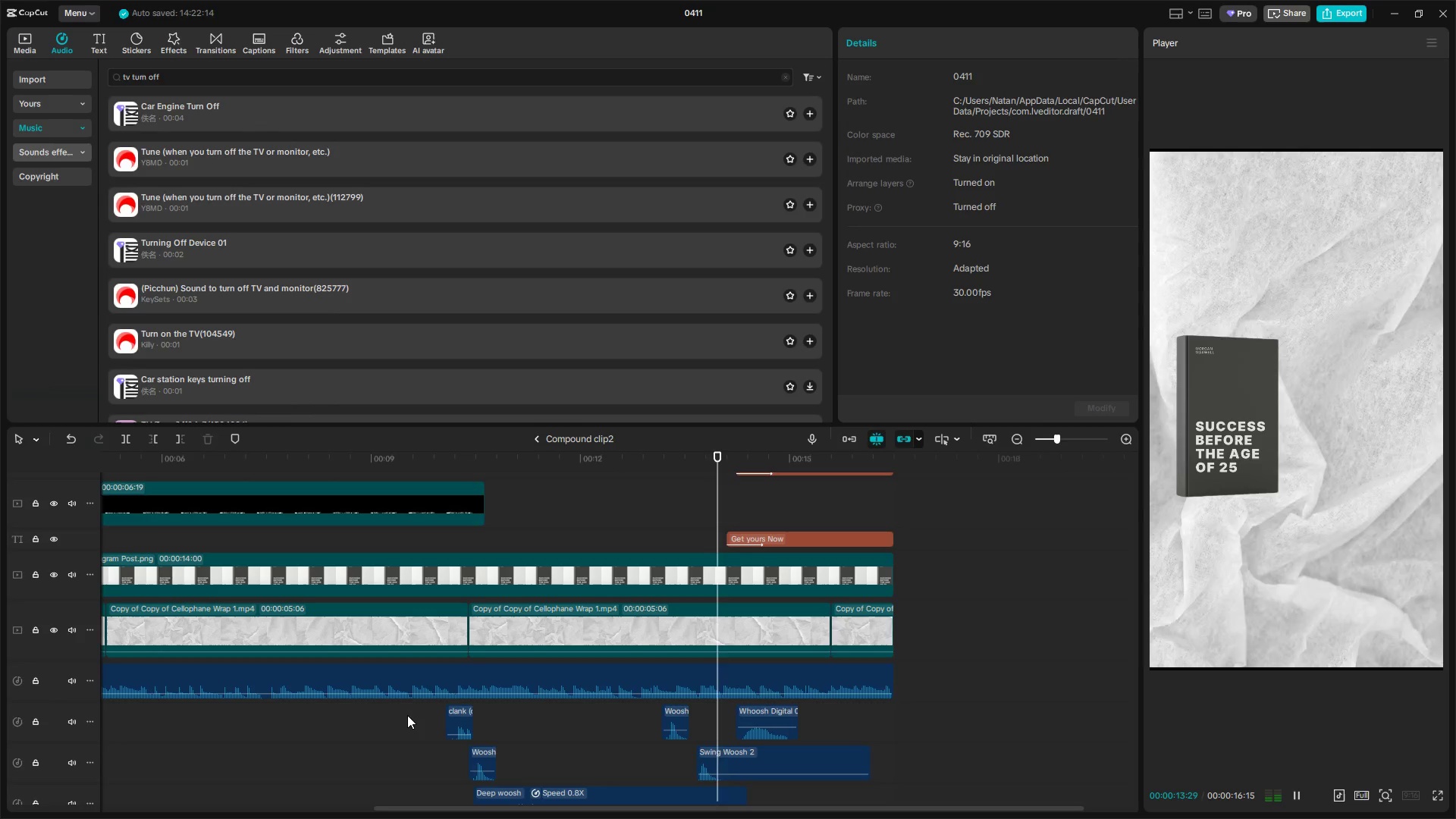 
wait(6.44)
 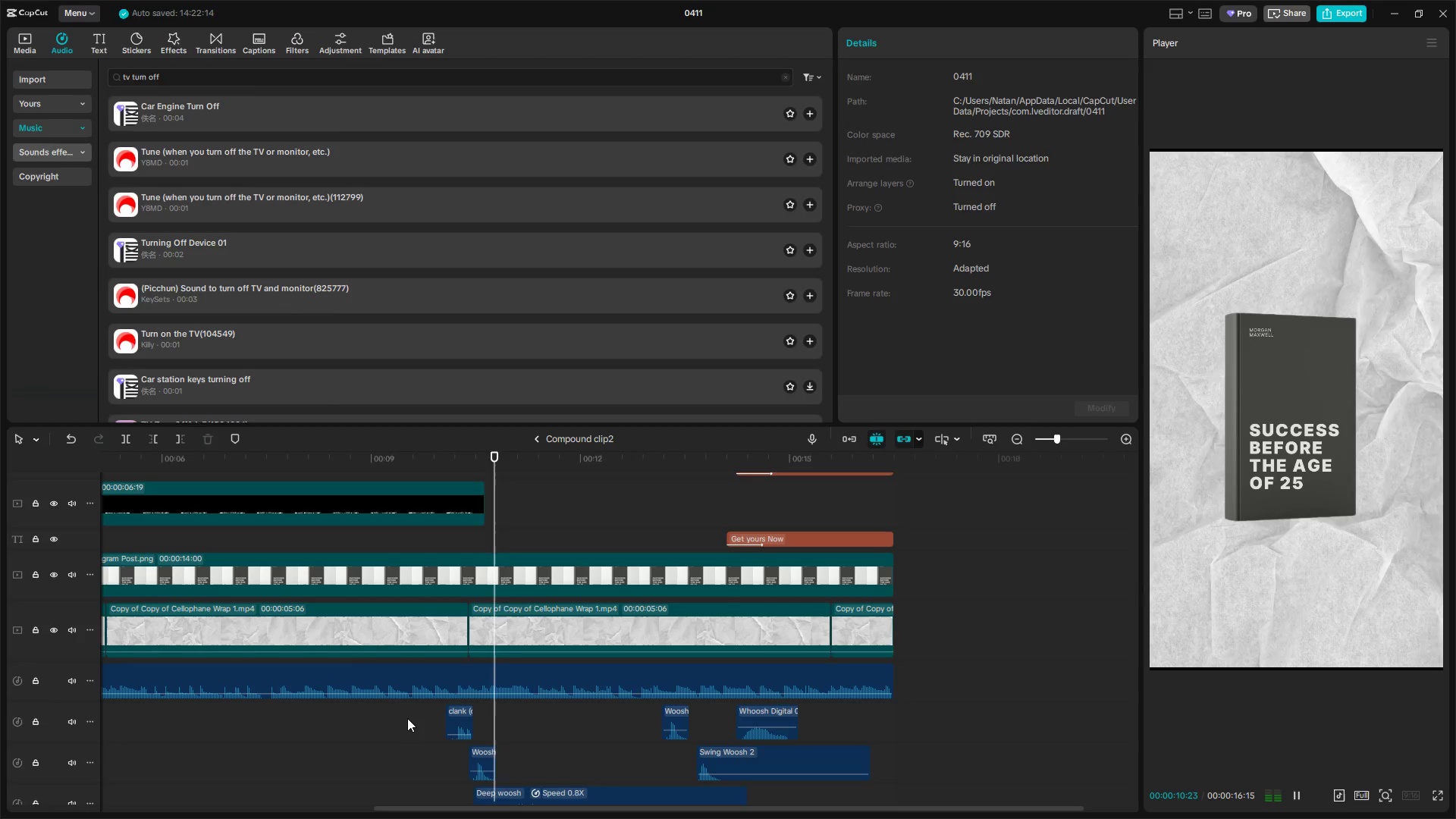 
key(Space)
 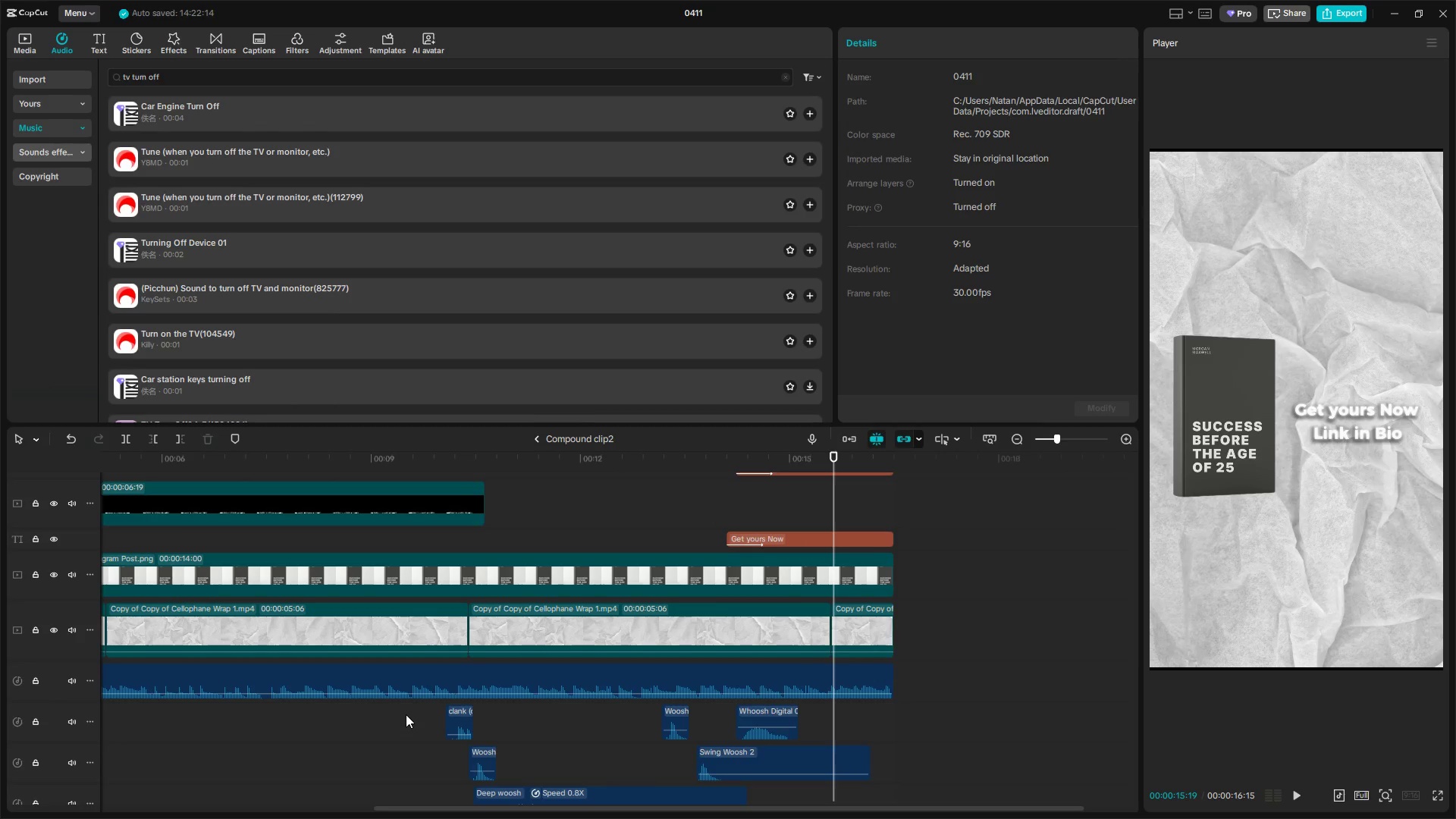 
wait(6.0)
 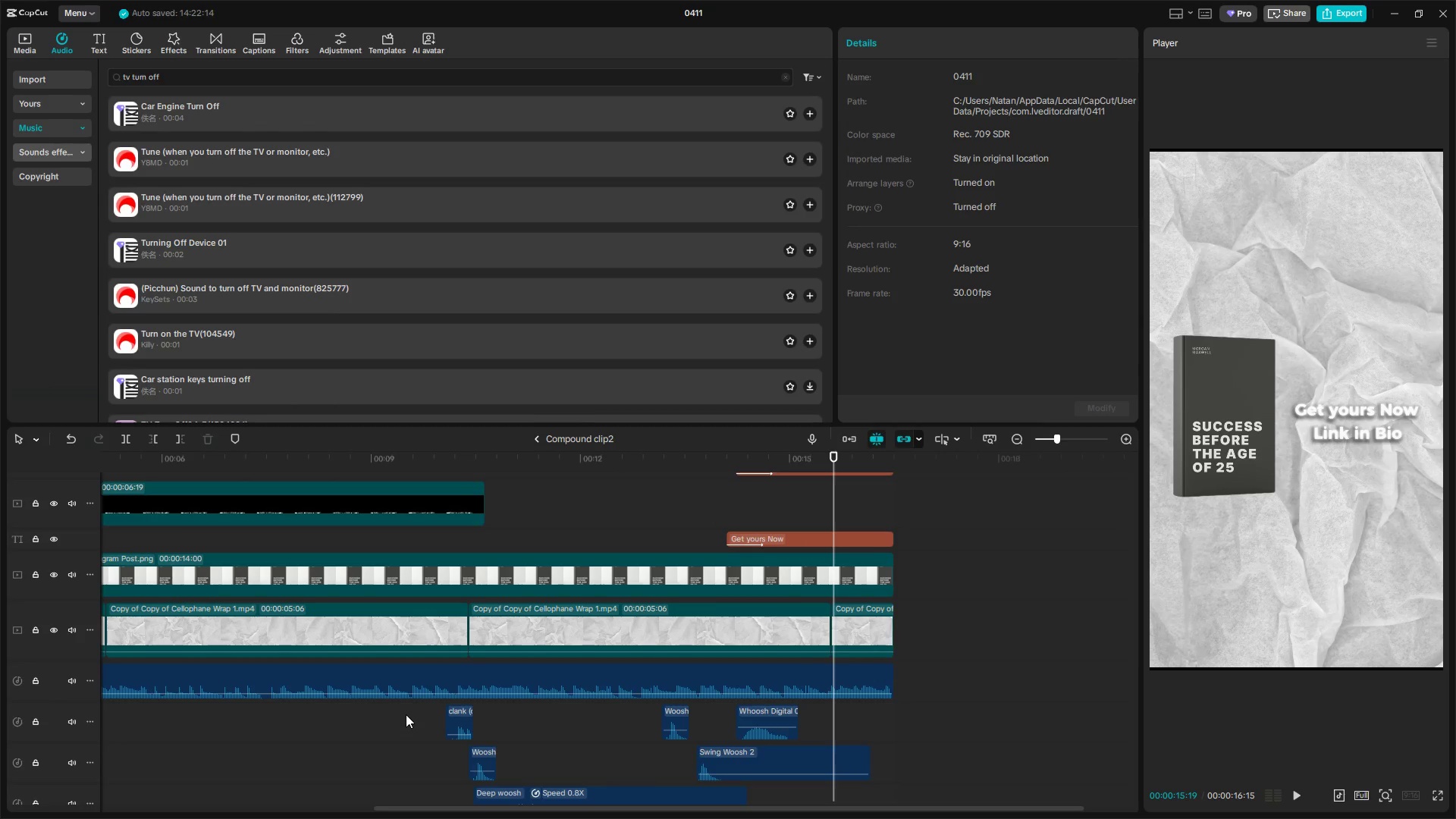 
key(Space)
 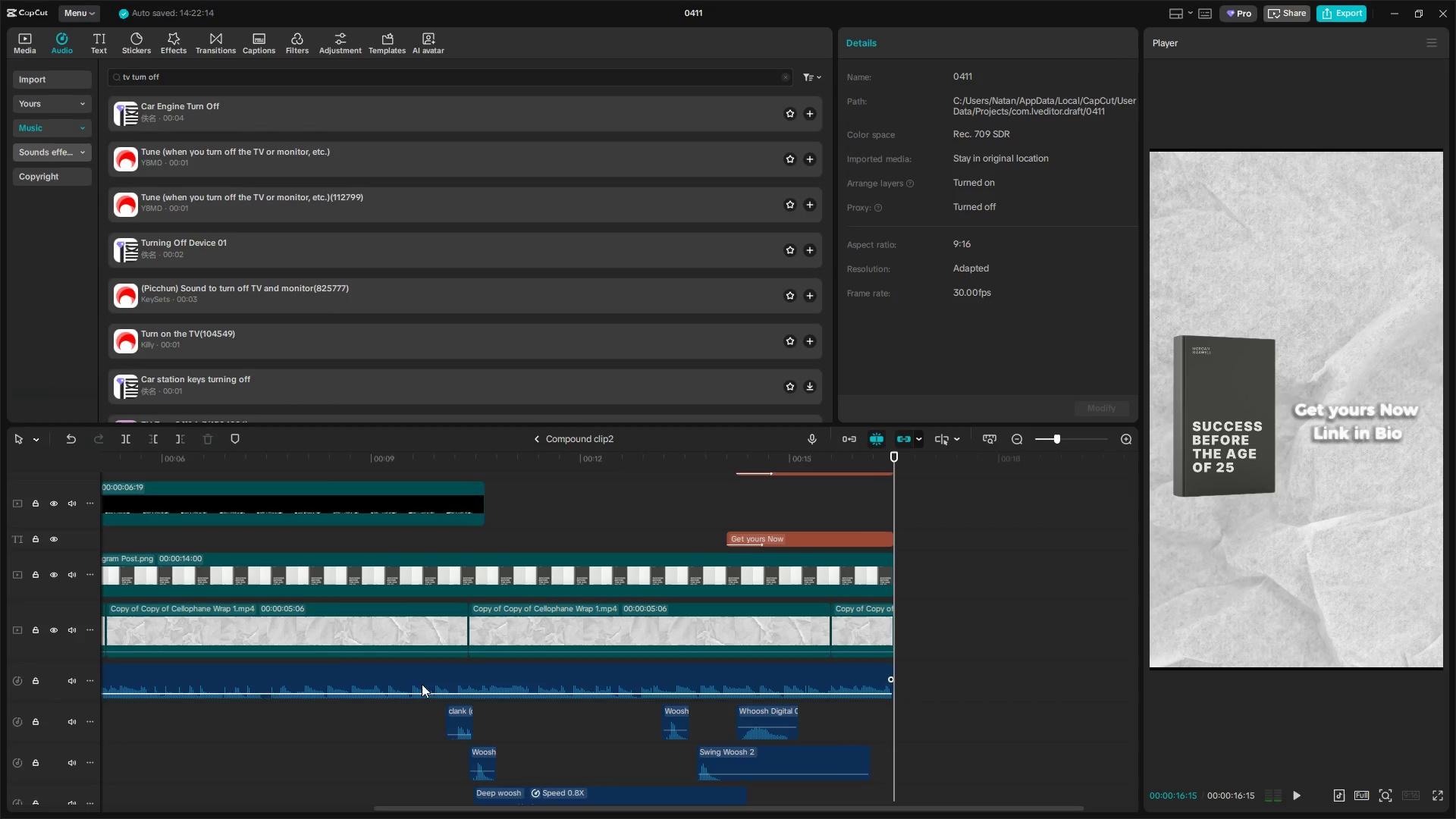 
hold_key(key=ControlLeft, duration=0.66)
scroll: coordinate [366, 701], scroll_direction: down, amount: 10.0
 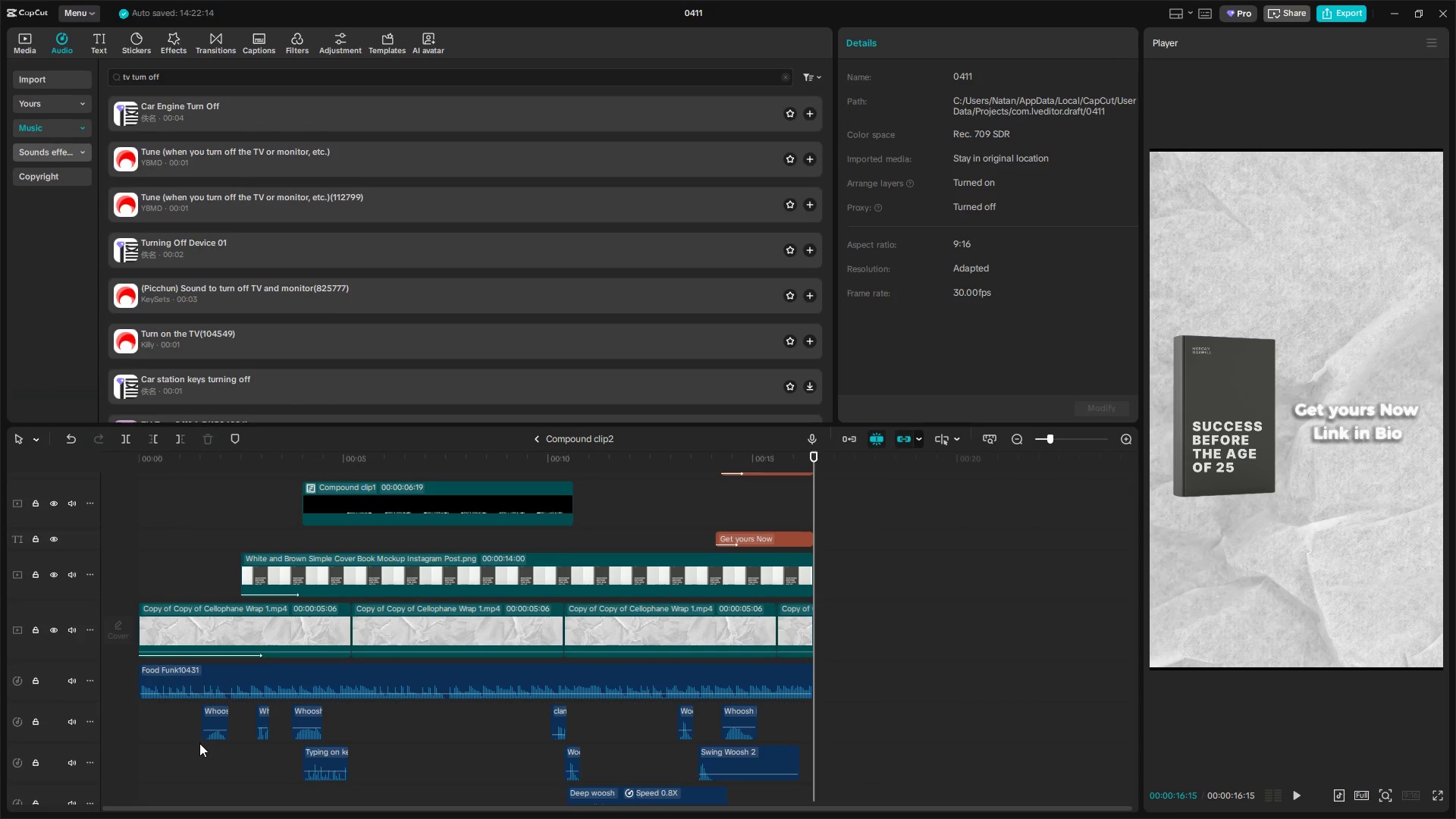 
key(Space)
 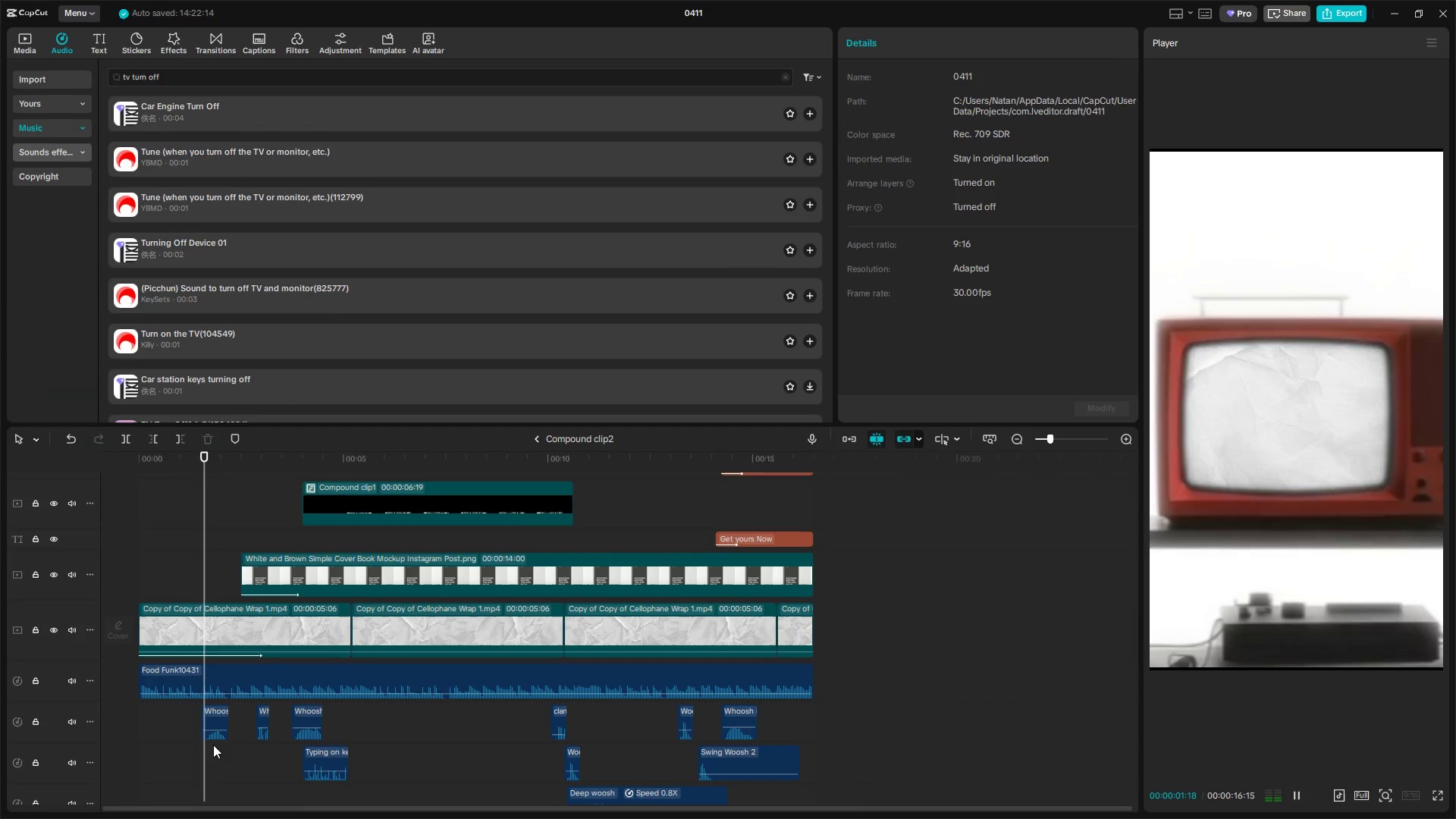 
key(Space)
 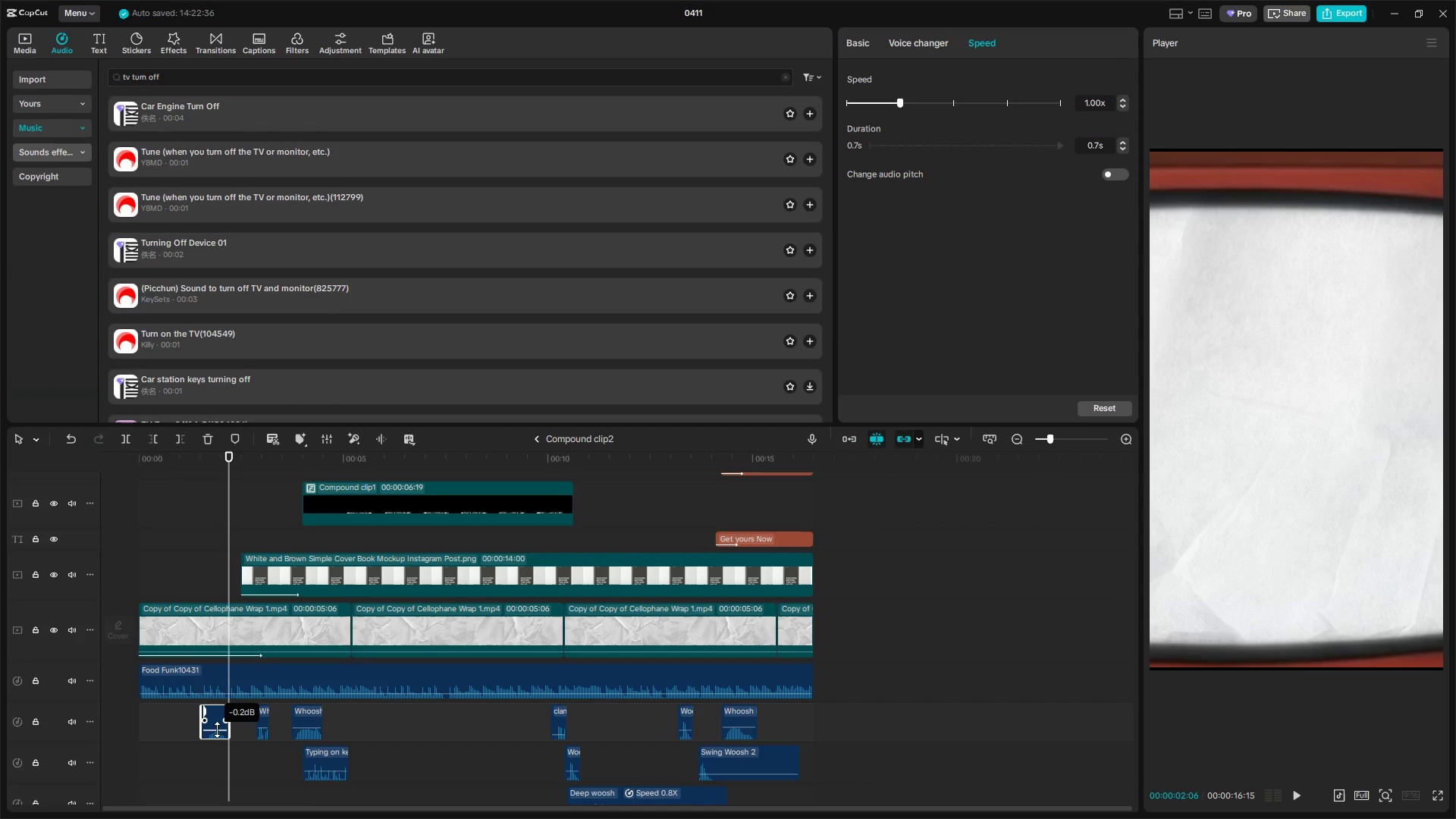 
double_click([216, 730])
 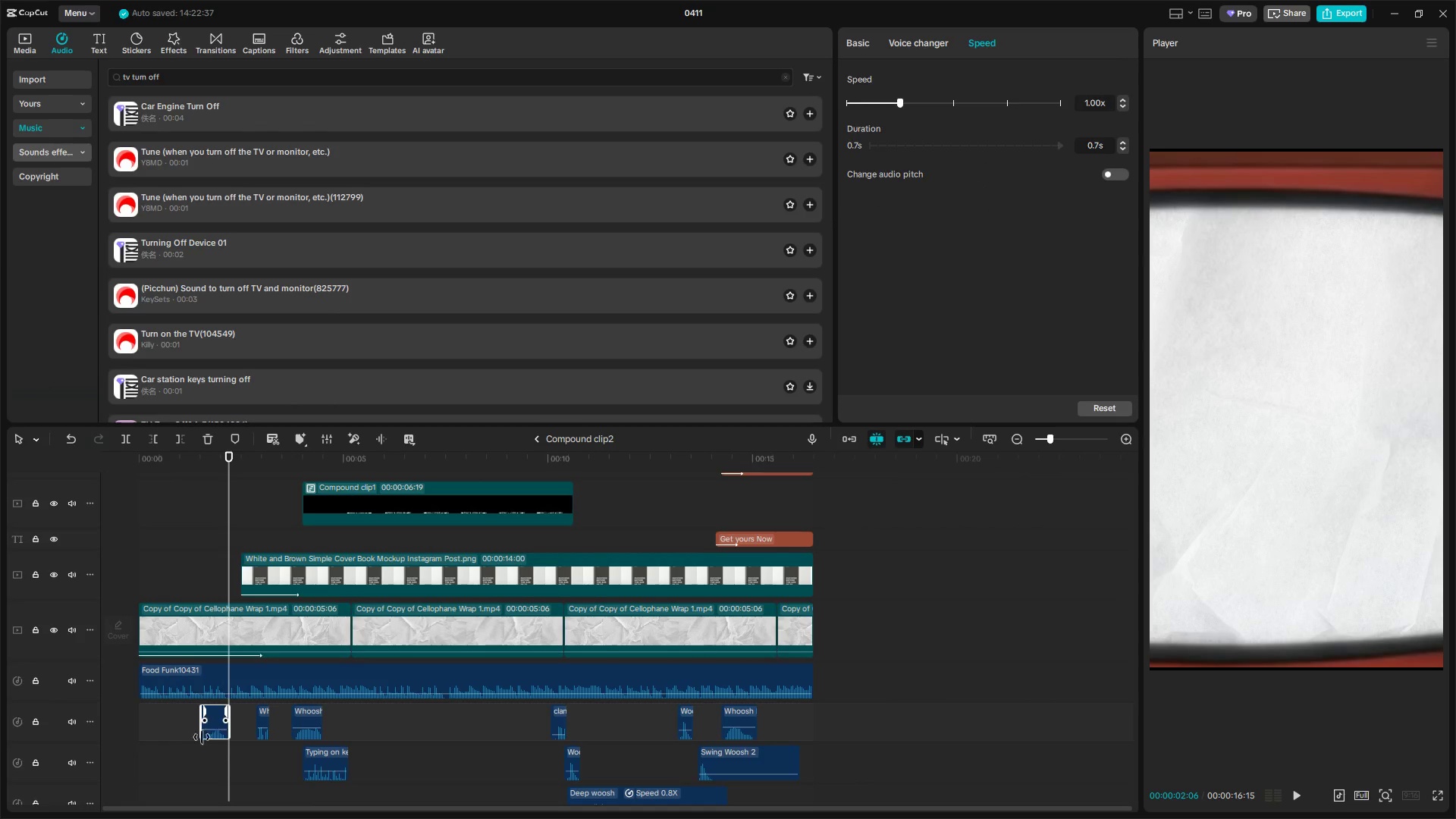 
triple_click([194, 742])
 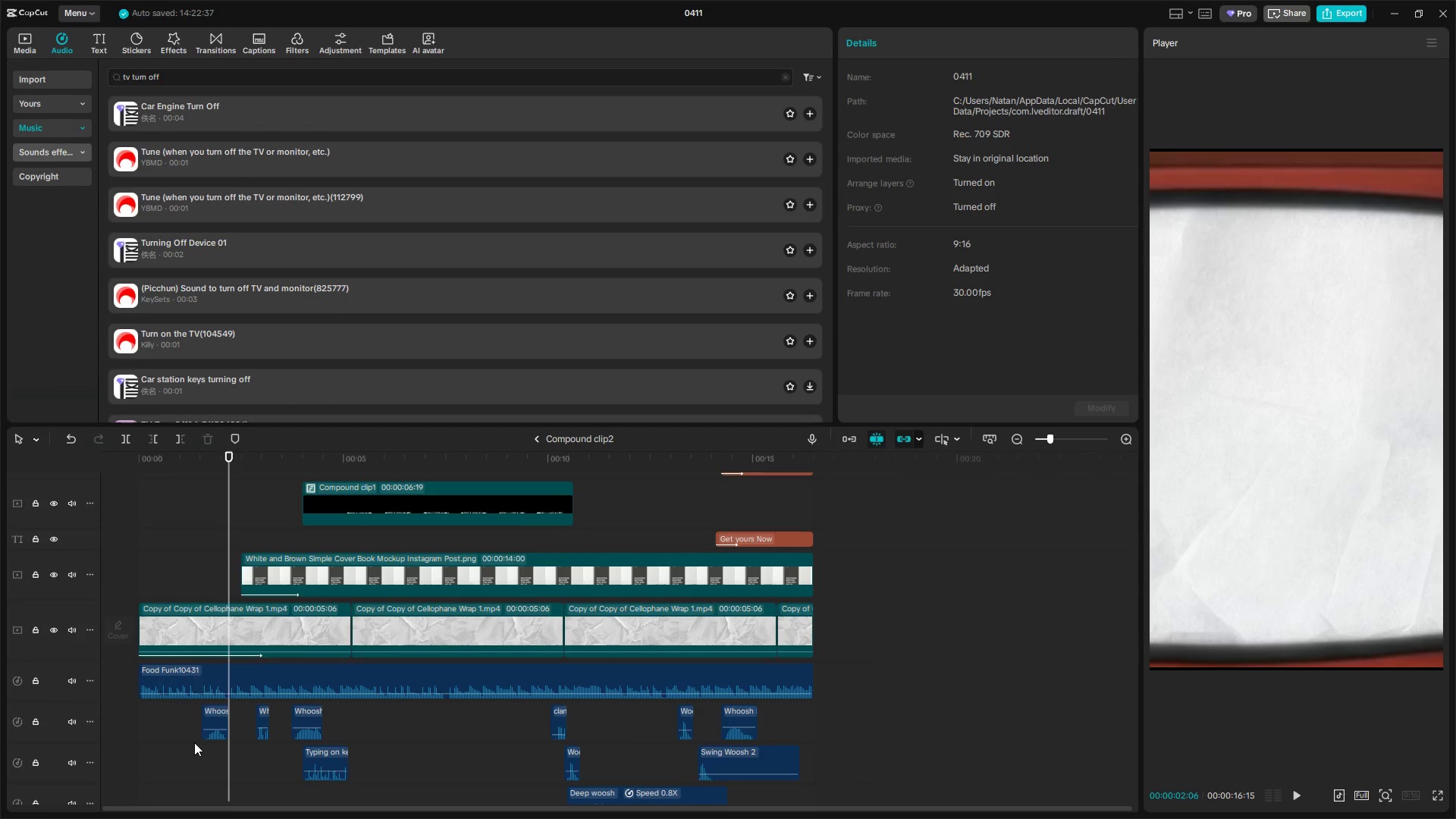 
key(Space)
 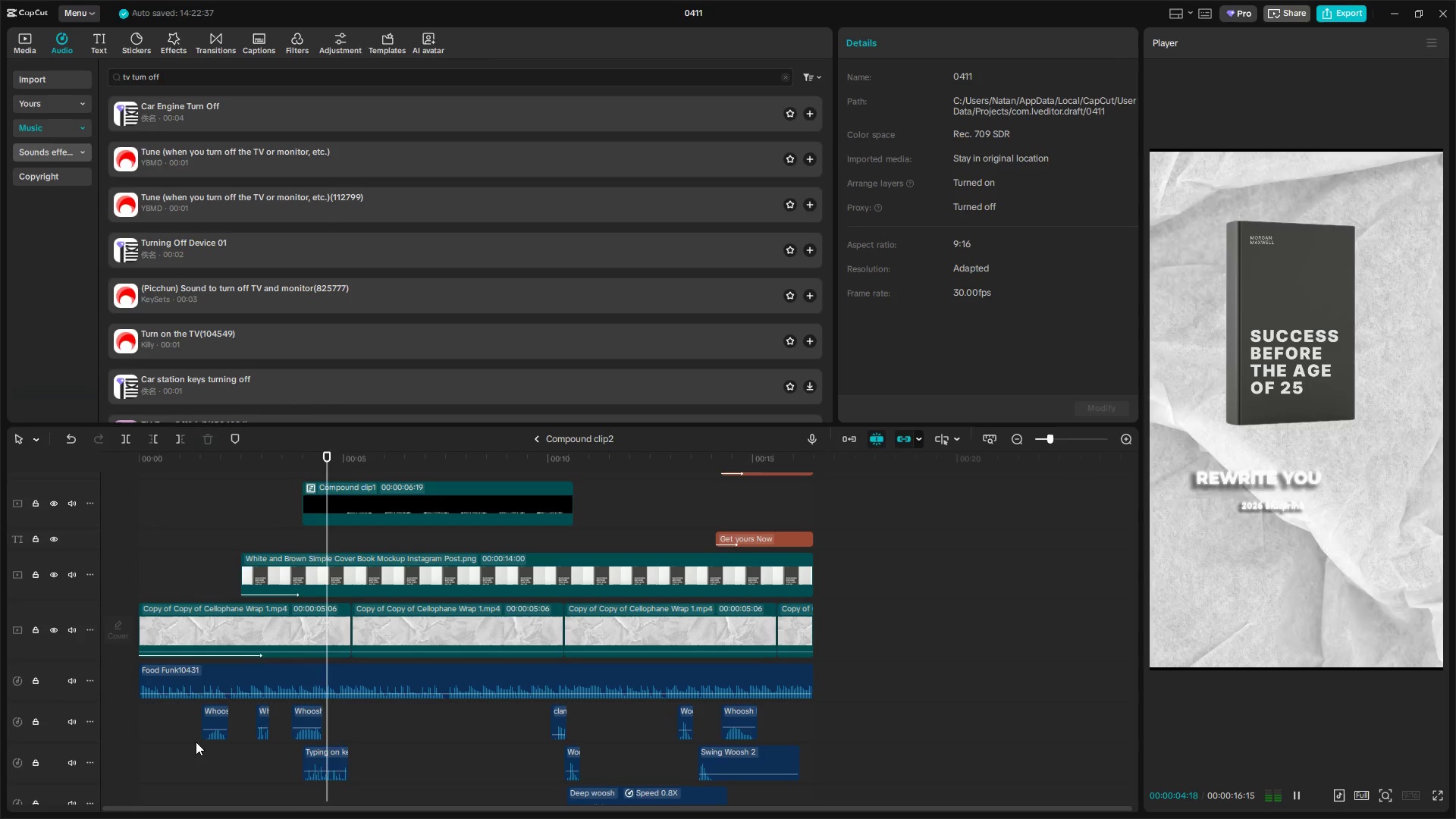 
wait(8.25)
 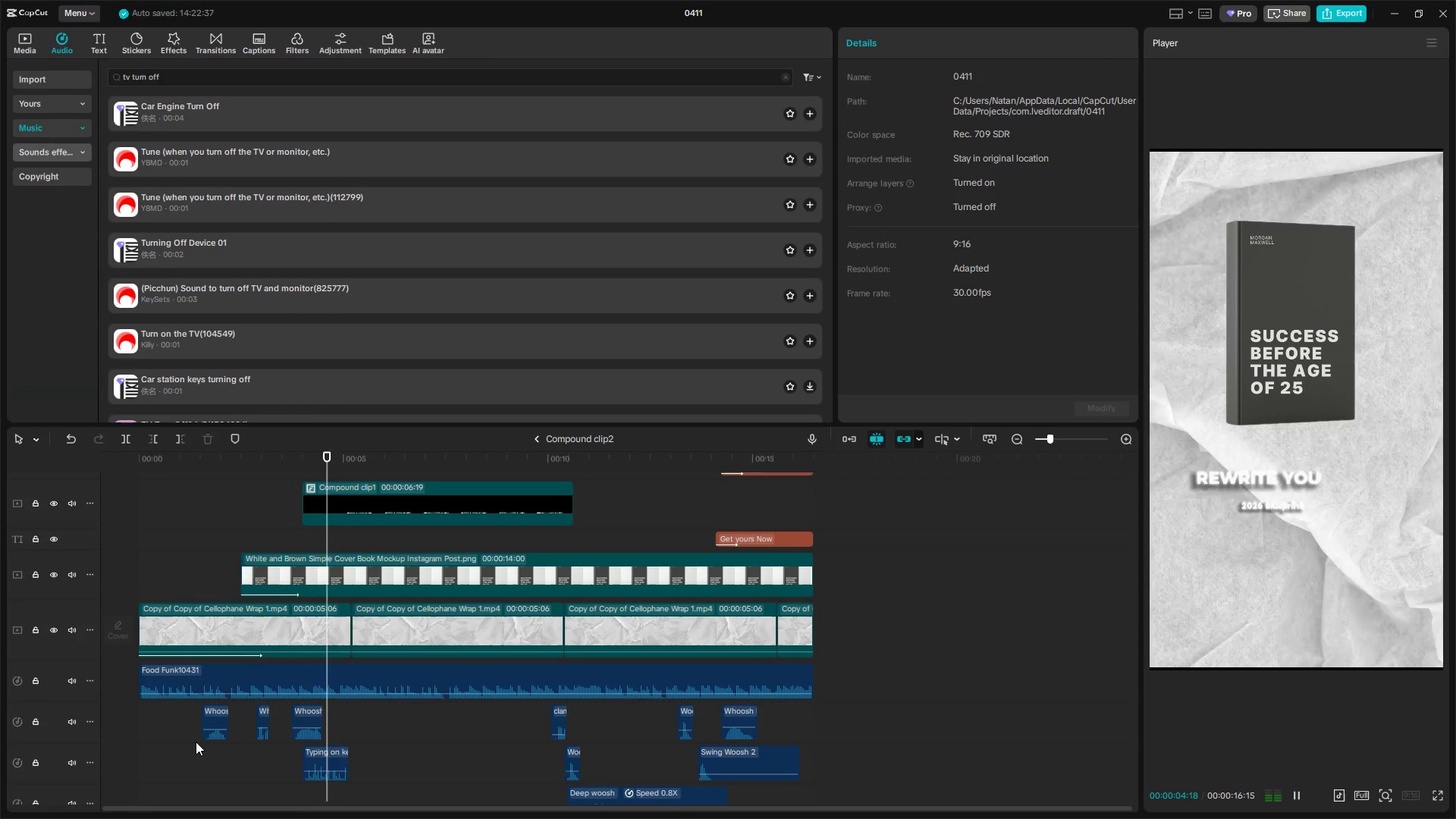 
key(Space)
 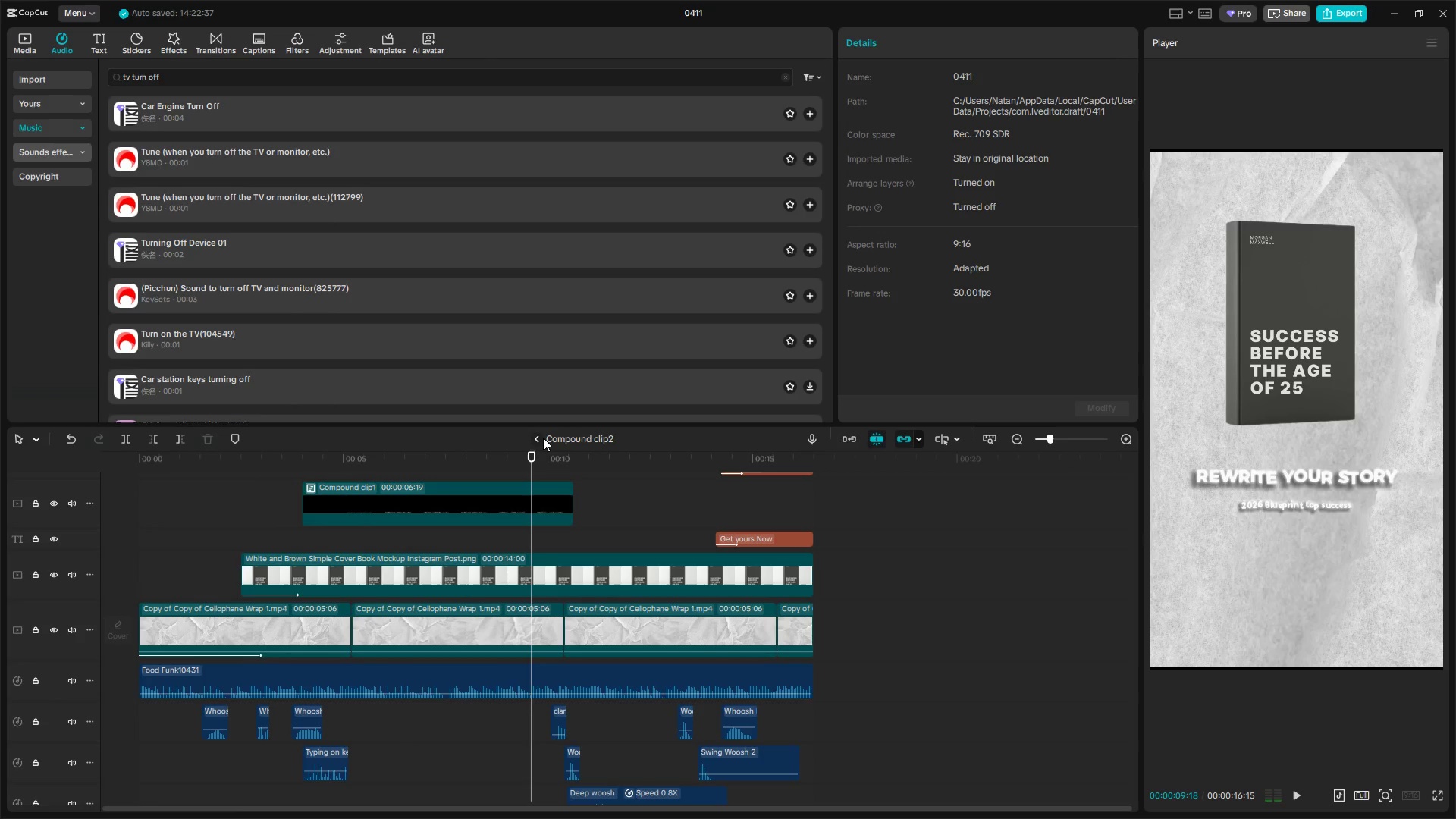 
left_click([541, 437])
 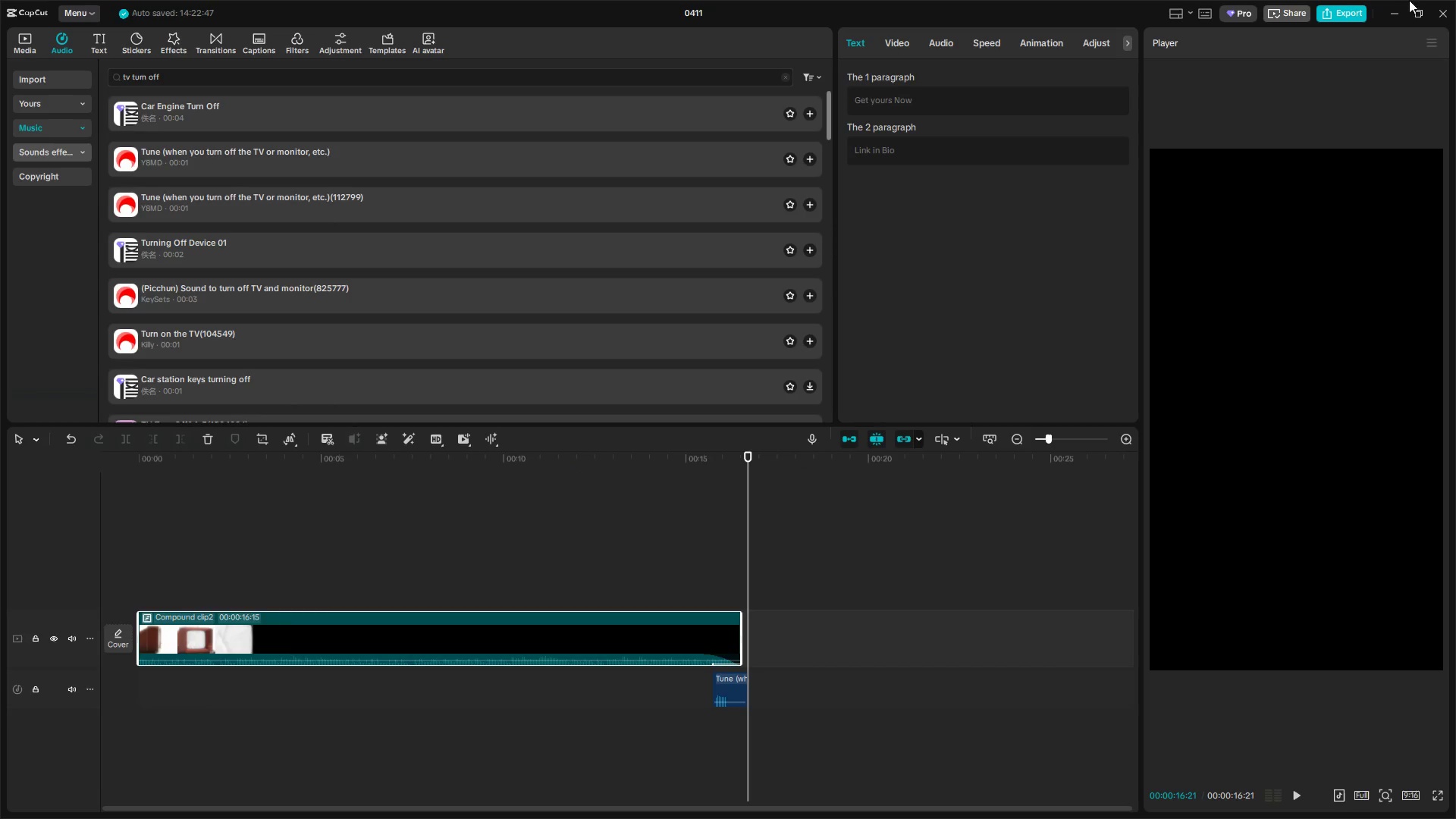 
left_click([1345, 9])
 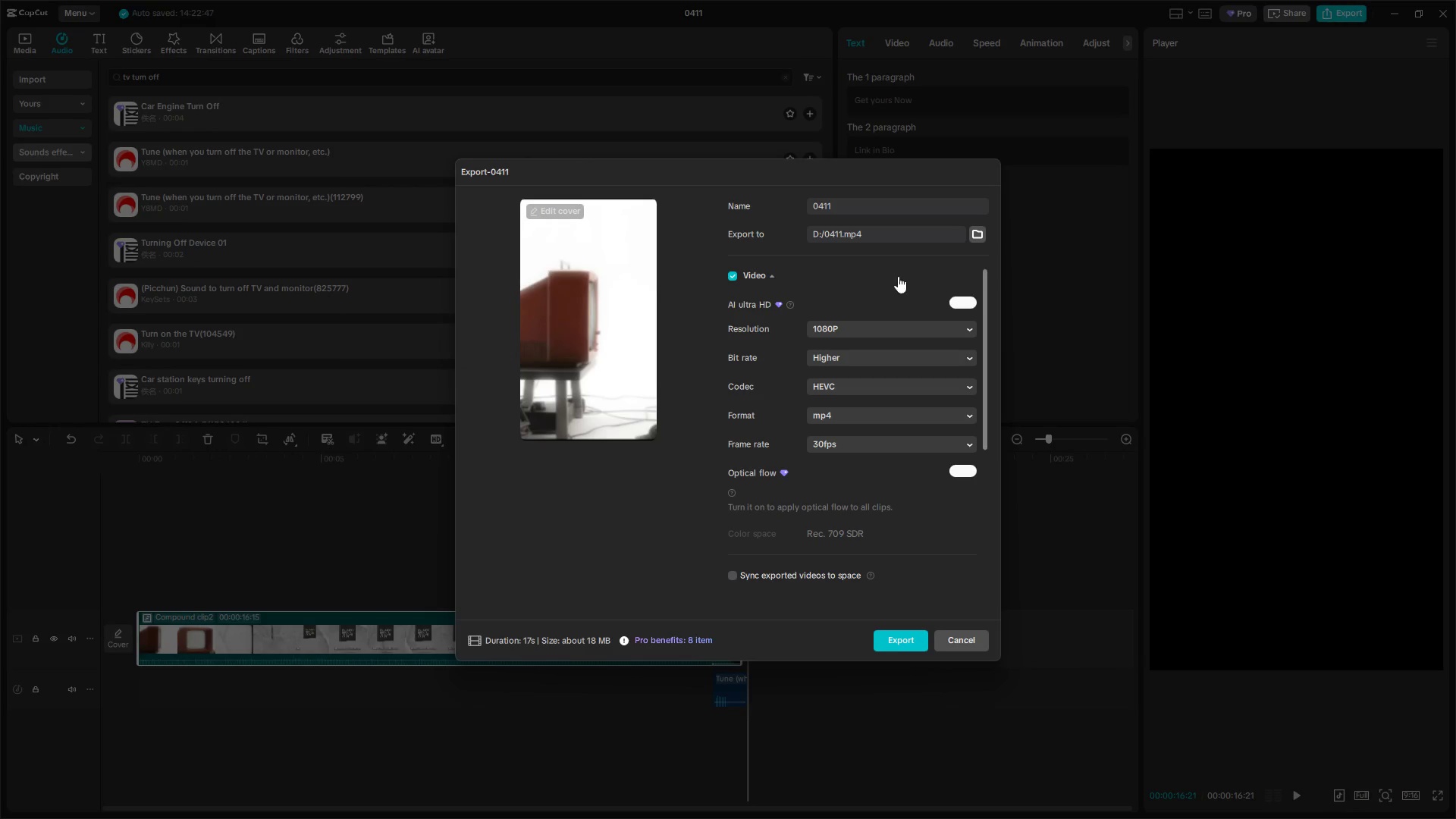 
left_click_drag(start_coordinate=[883, 205], to_coordinate=[711, 197])
 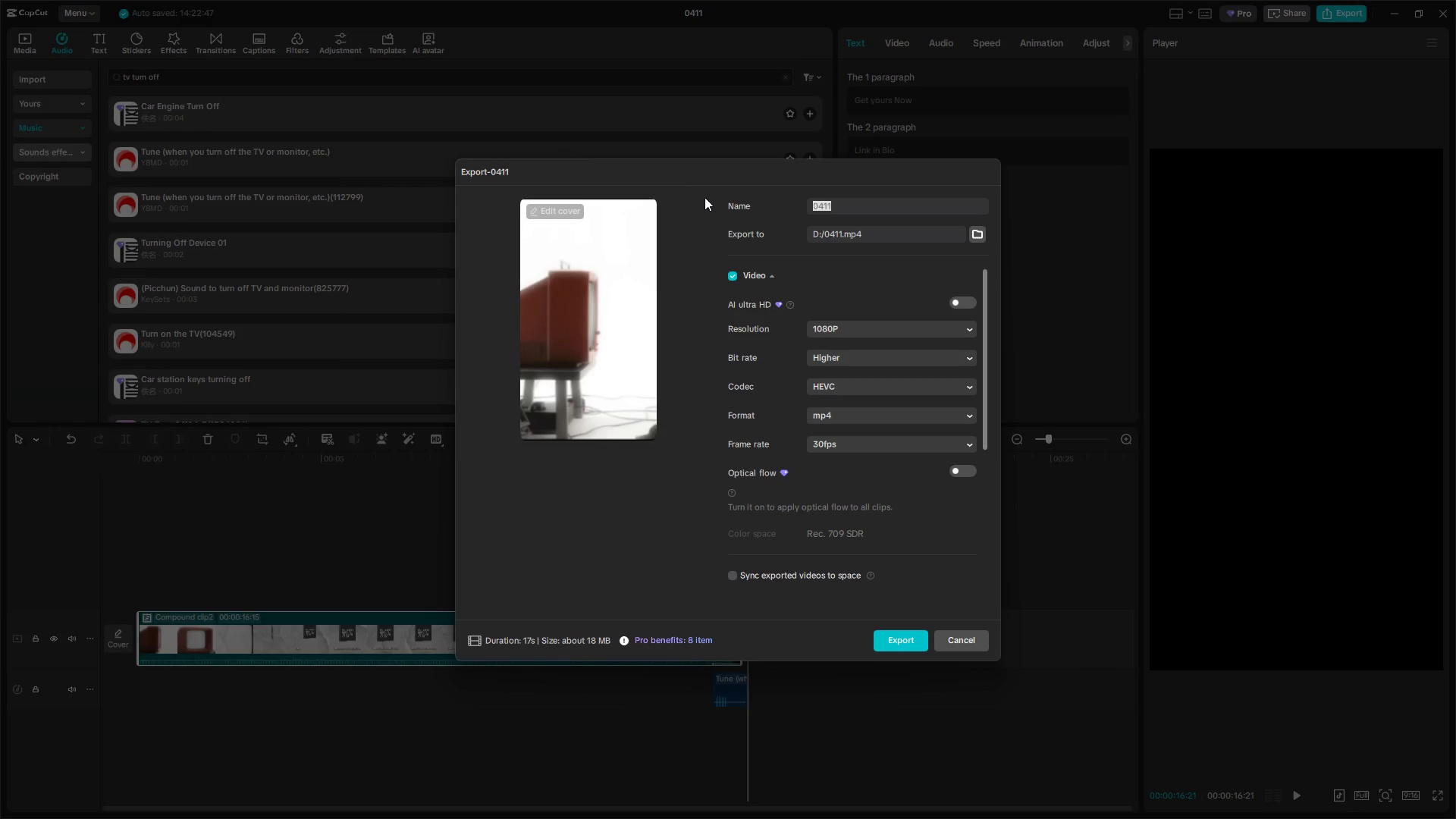 
key(Control+ControlLeft)
 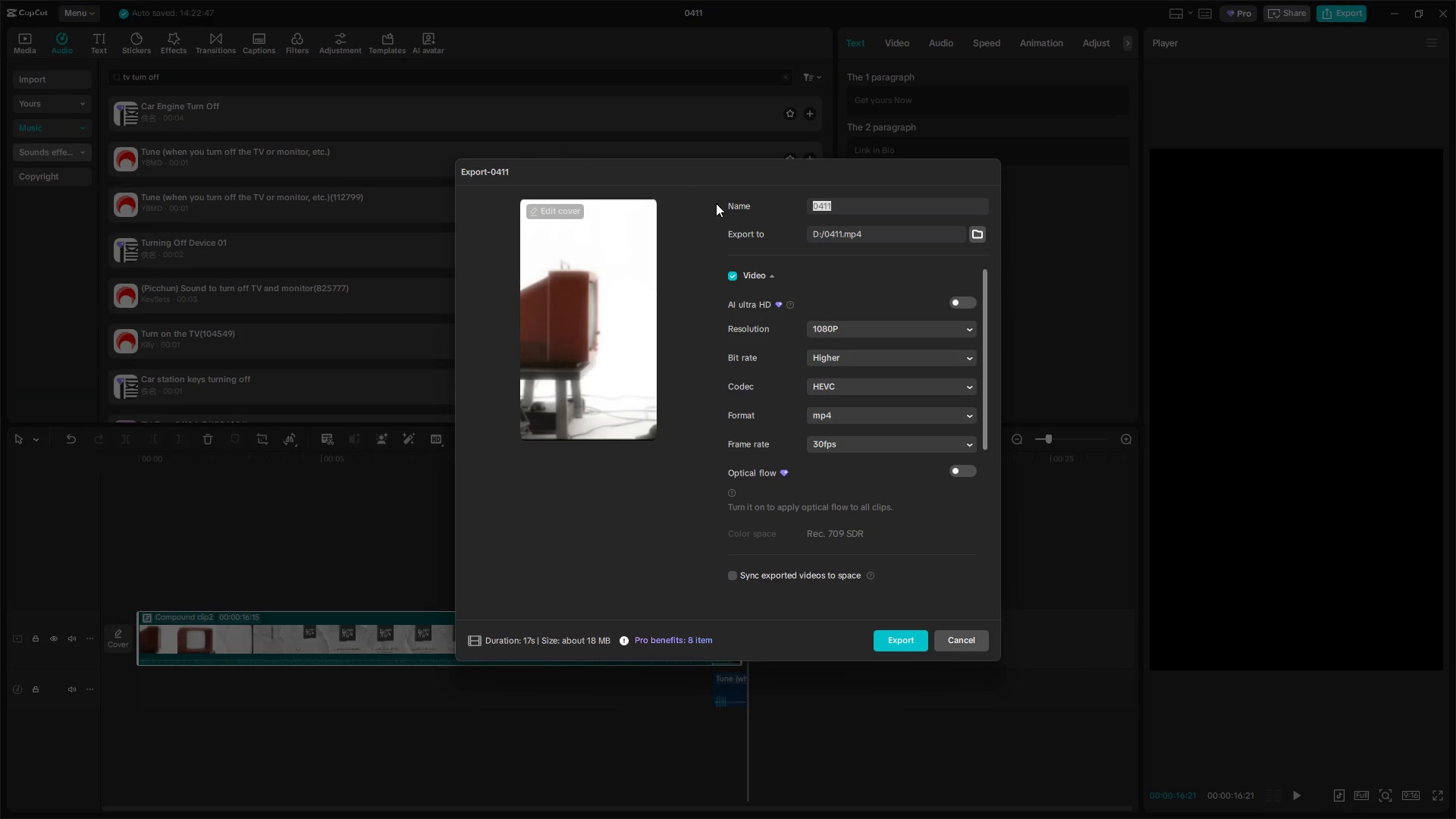 
key(Control+V)
 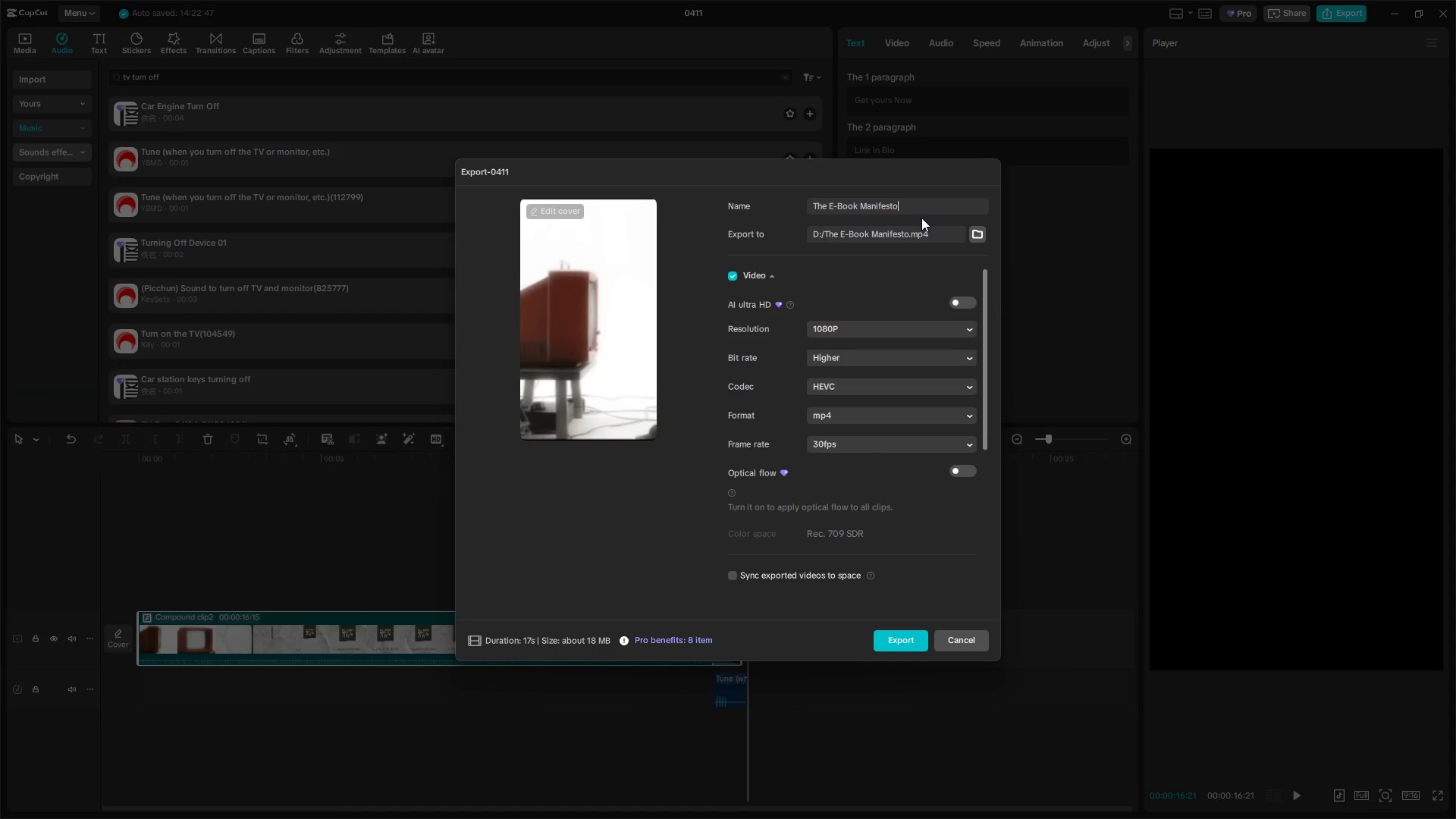 
type( Video 1)
 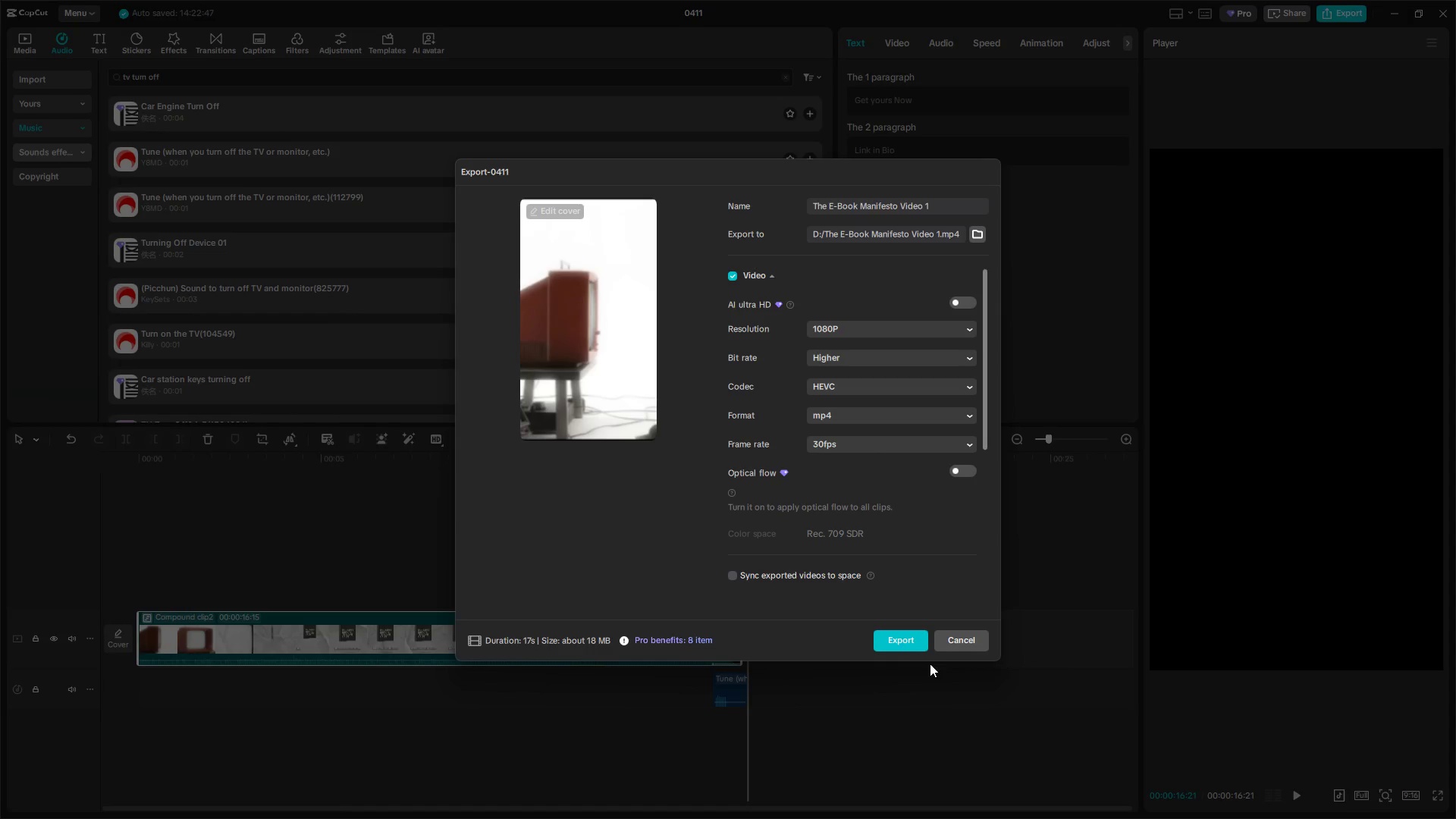 
left_click([912, 648])
 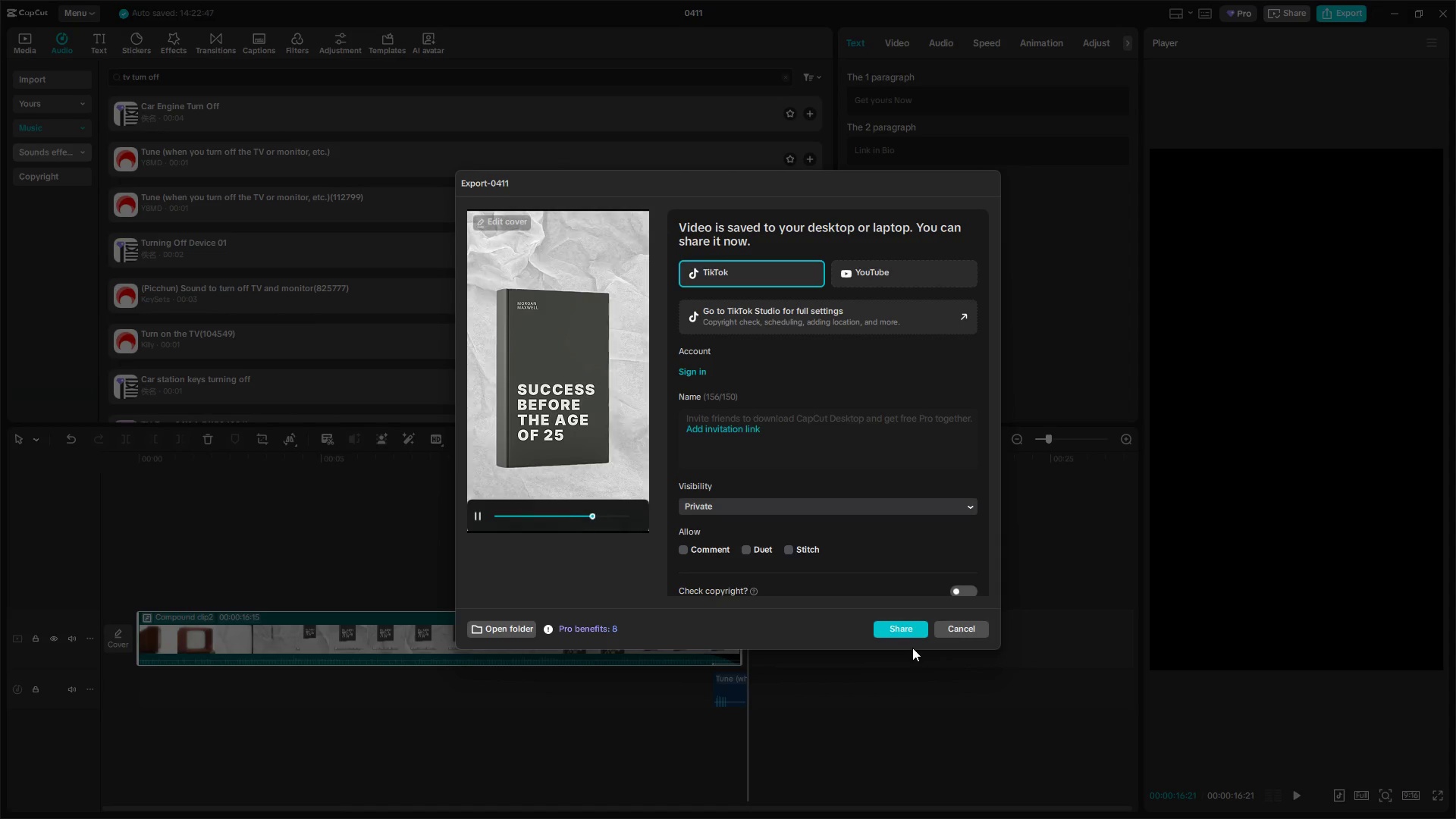 
wait(20.56)
 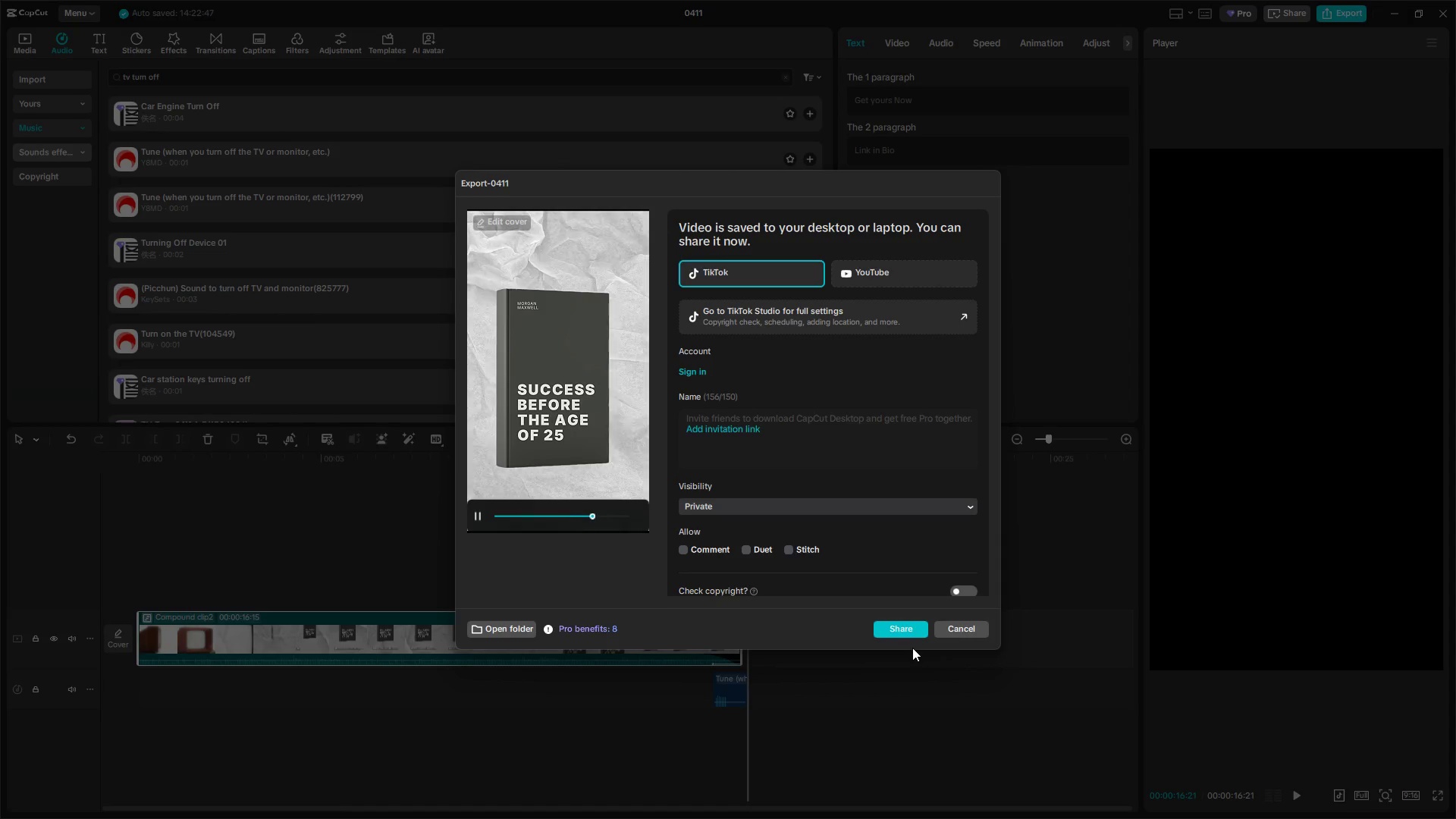 
left_click([976, 626])
 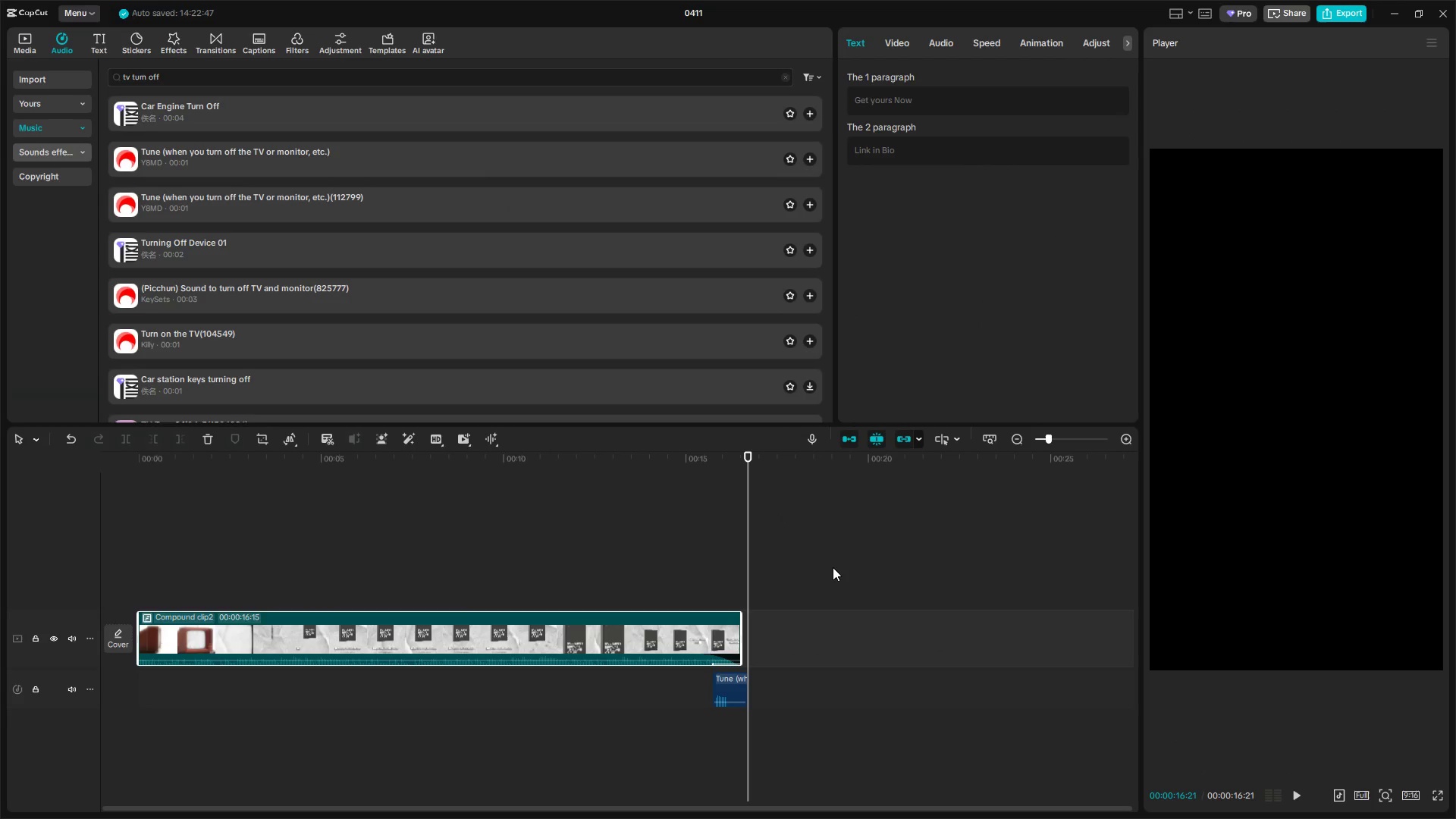 
wait(6.78)
 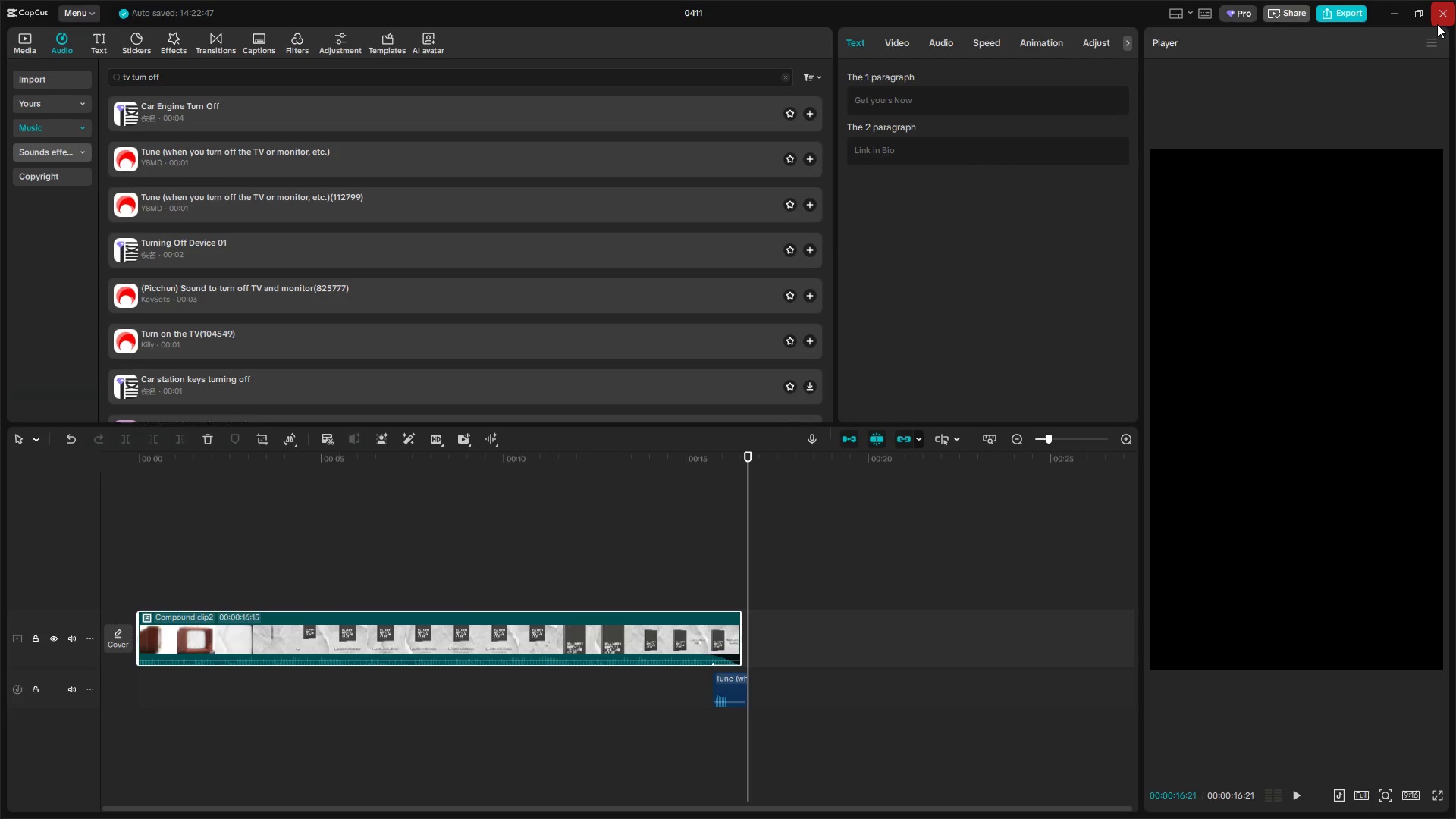 
left_click([1442, 17])
 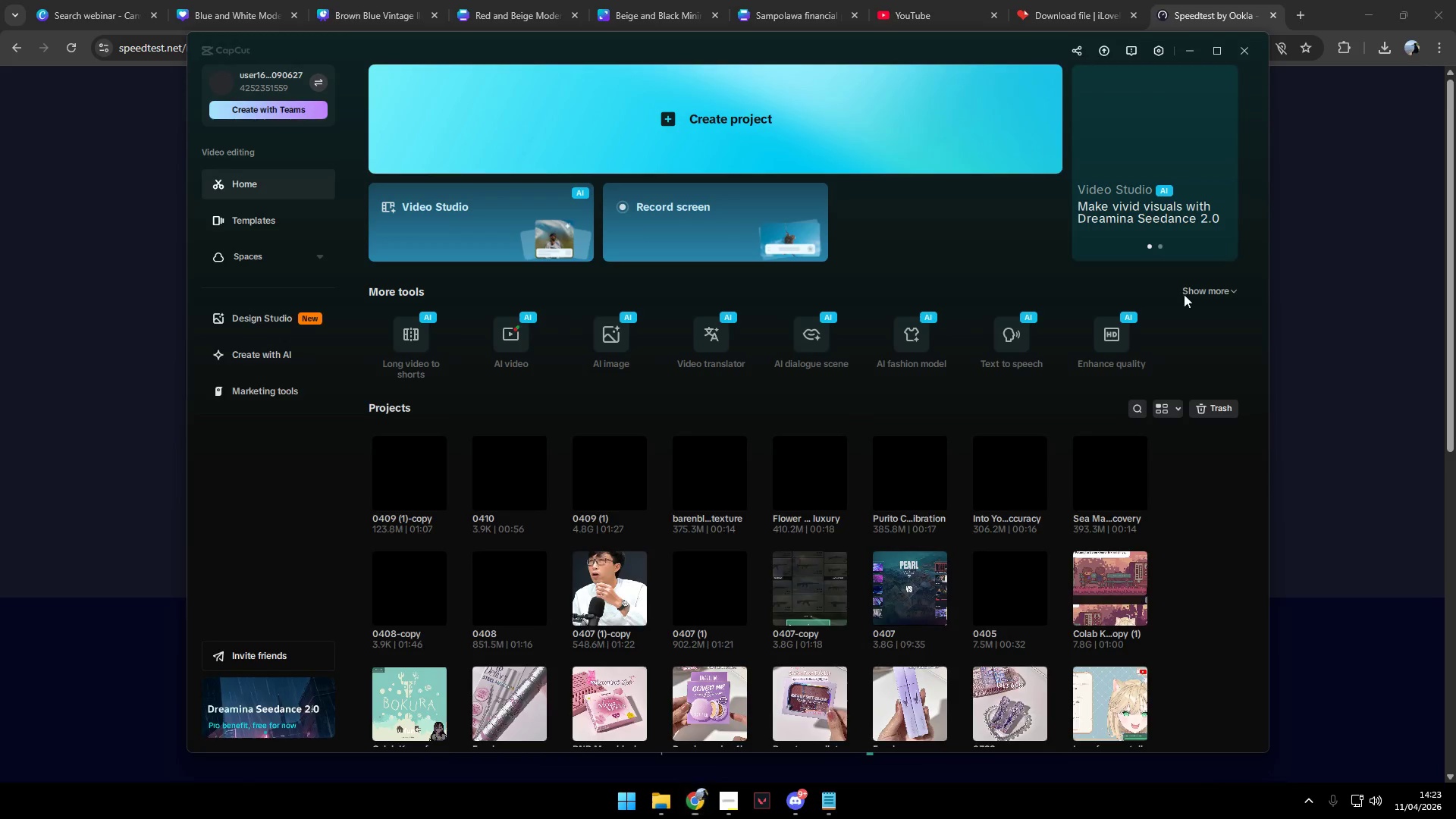 
left_click([1274, 14])
 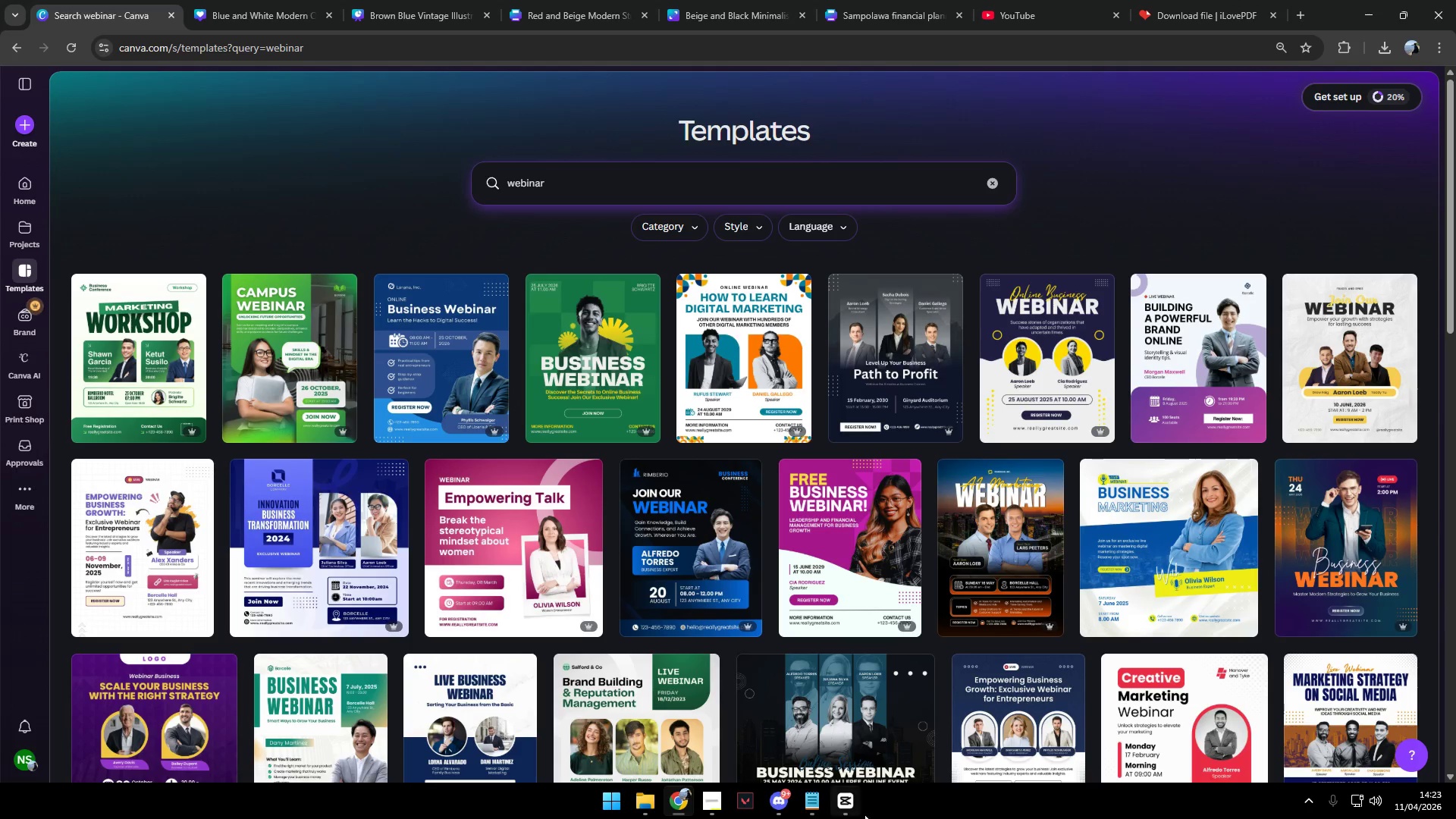 
left_click([849, 806])
 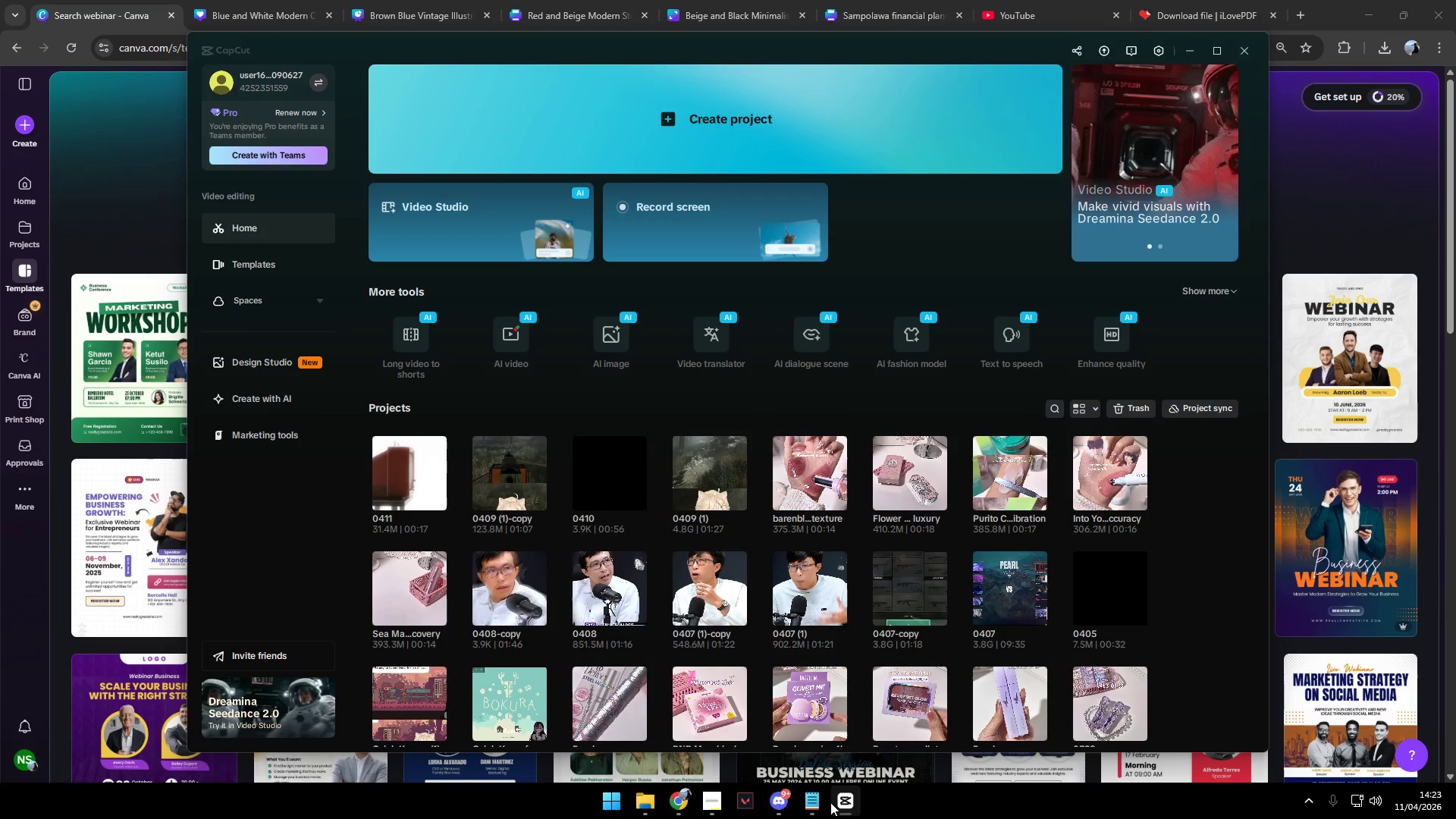 
left_click([714, 803])
 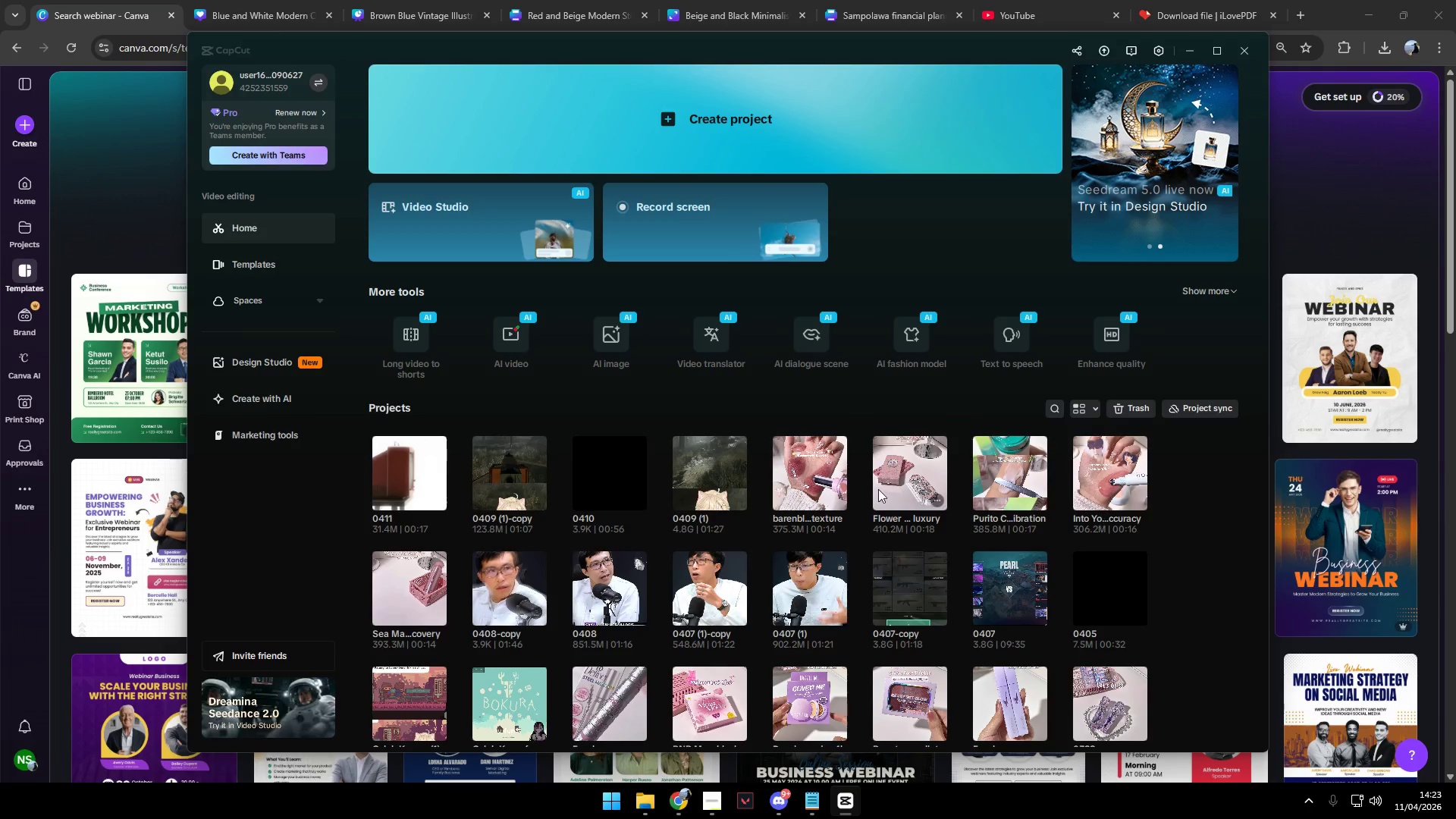 
left_click([436, 502])
 